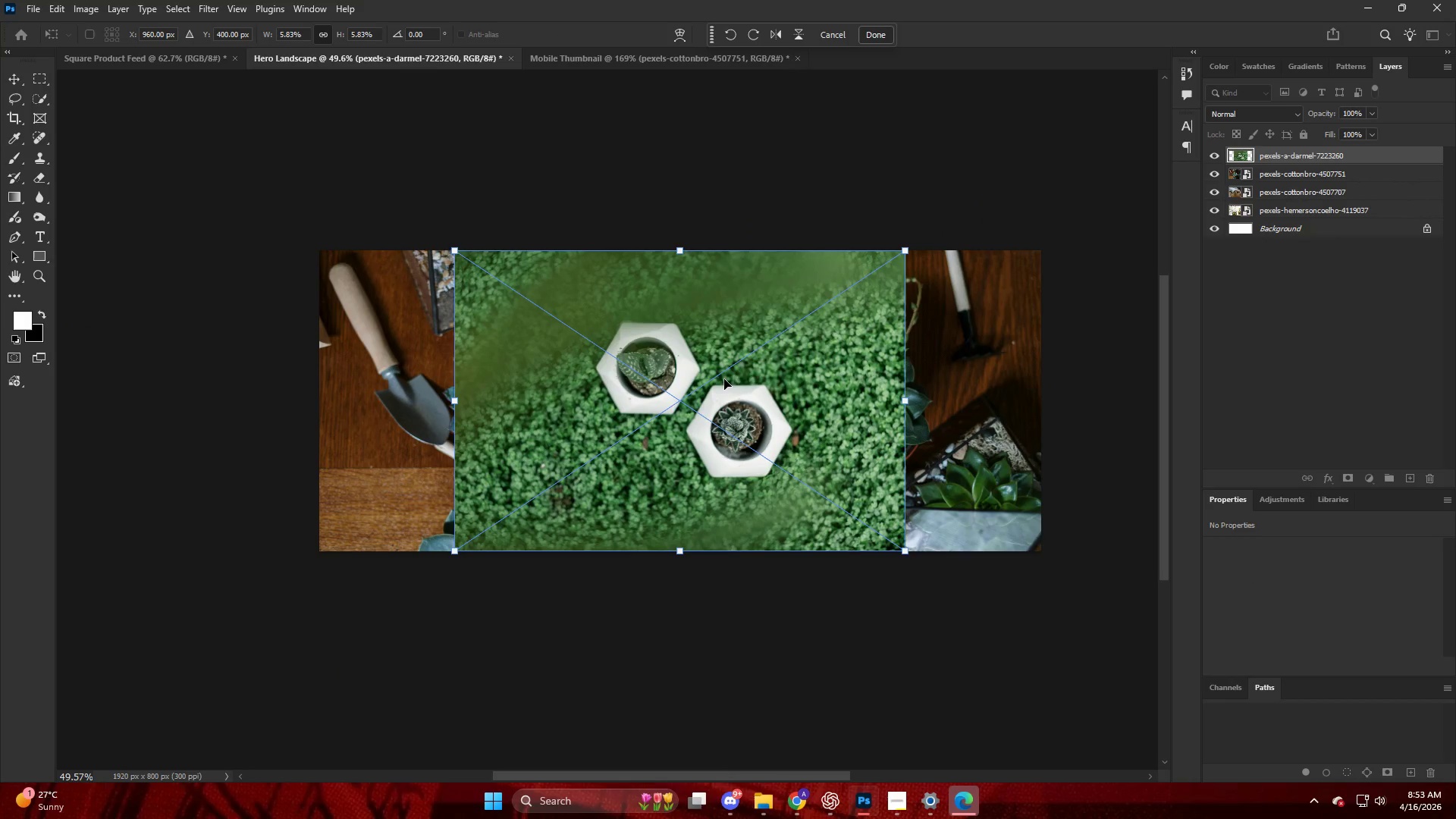 
hold_key(key=AltLeft, duration=2.16)
left_click_drag(start_coordinate=[898, 400], to_coordinate=[1038, 416])
 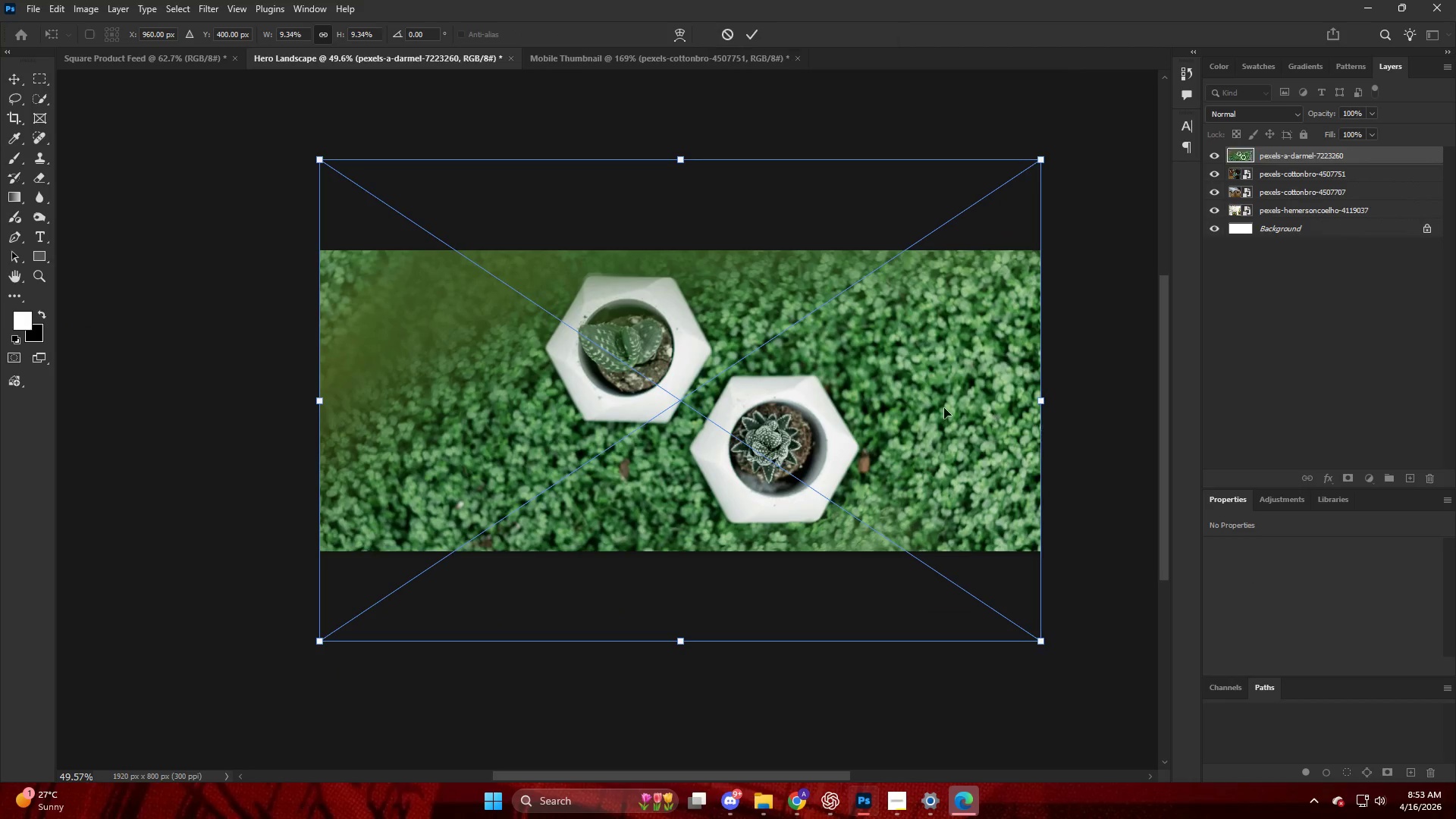 
left_click_drag(start_coordinate=[944, 408], to_coordinate=[899, 410])
 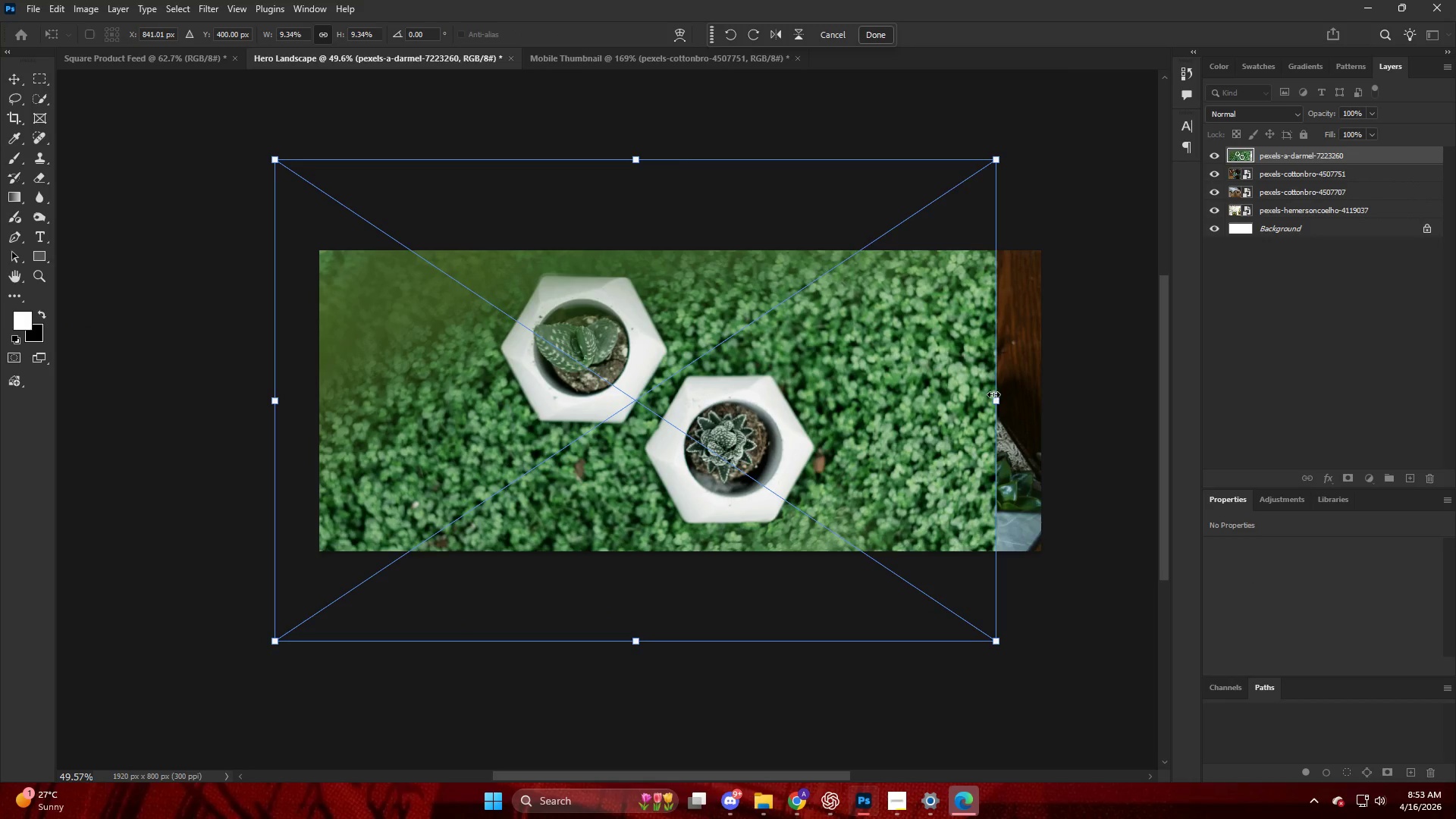 
left_click_drag(start_coordinate=[997, 394], to_coordinate=[1039, 402])
 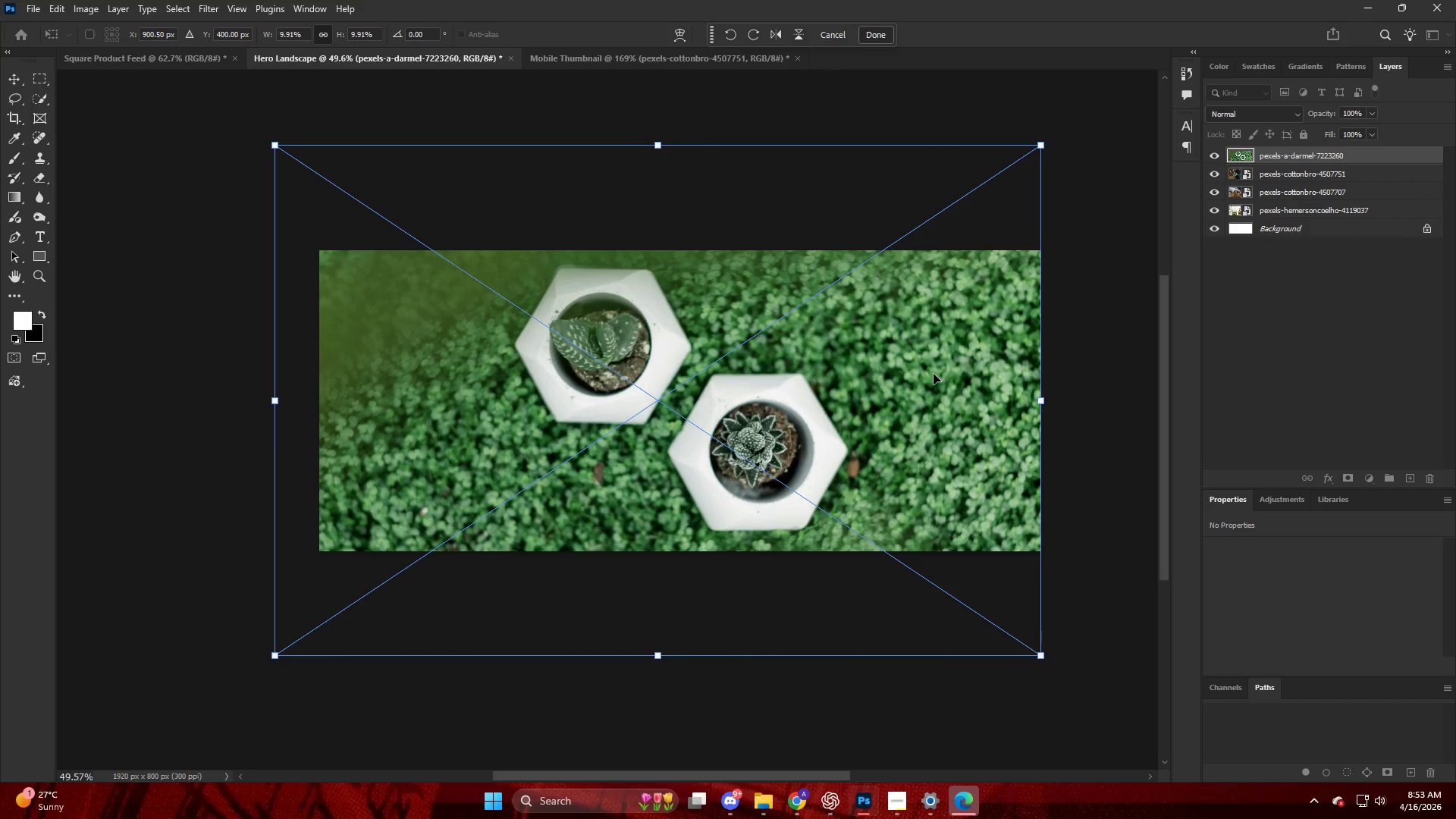 
key(NumpadEnter)
 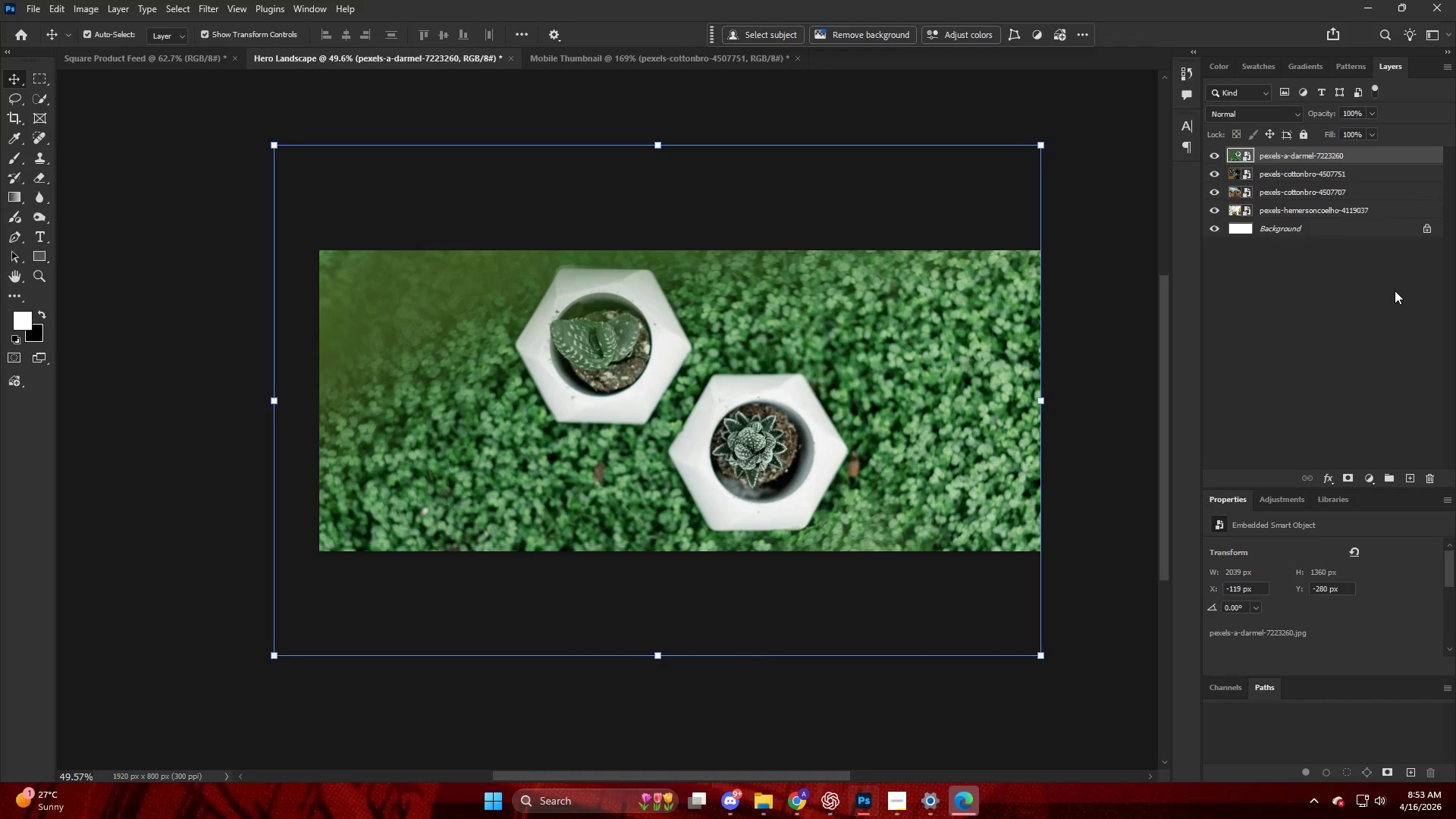 
left_click([1419, 311])
 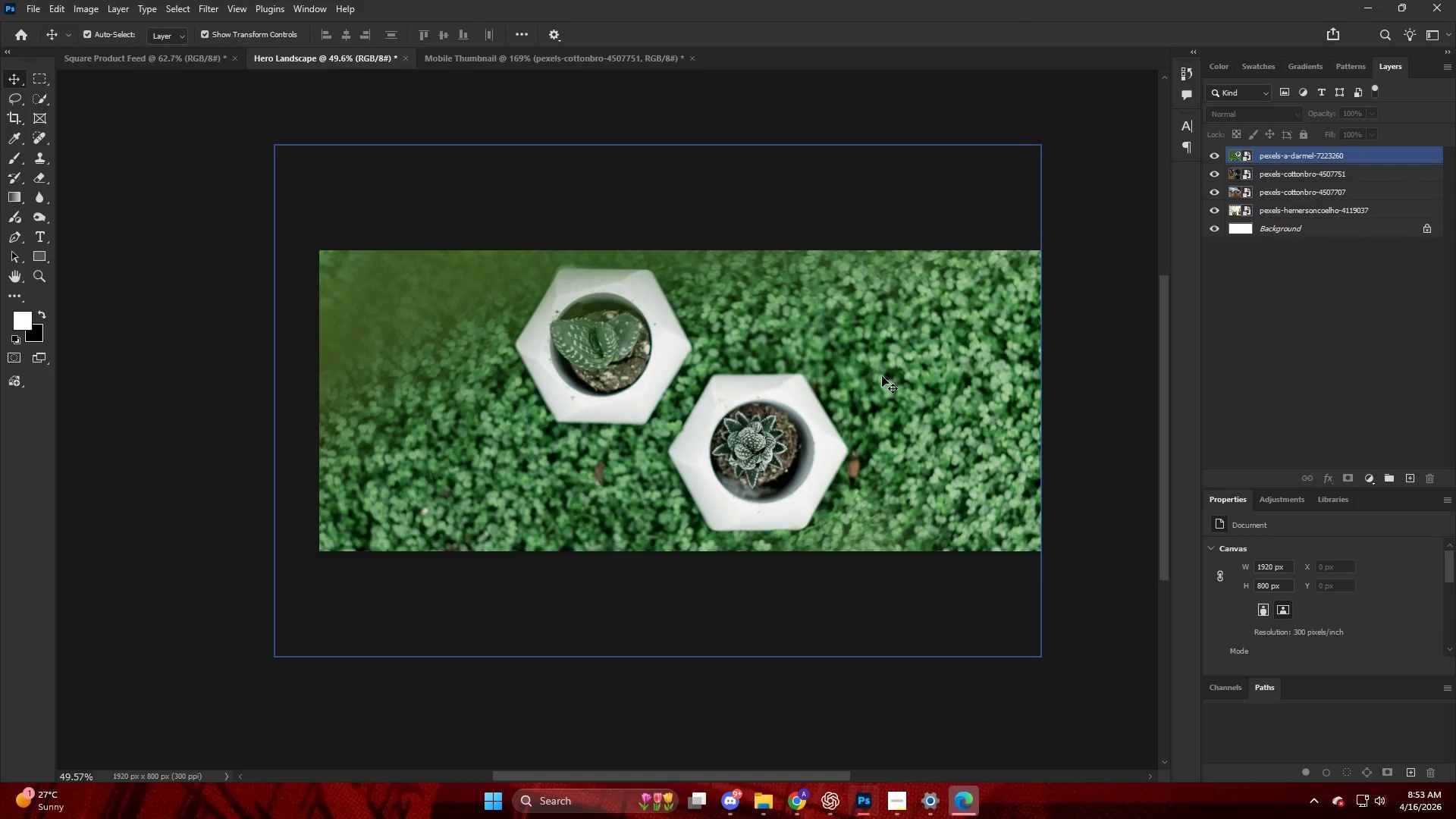 
key(Alt+Control+Shift+W)
 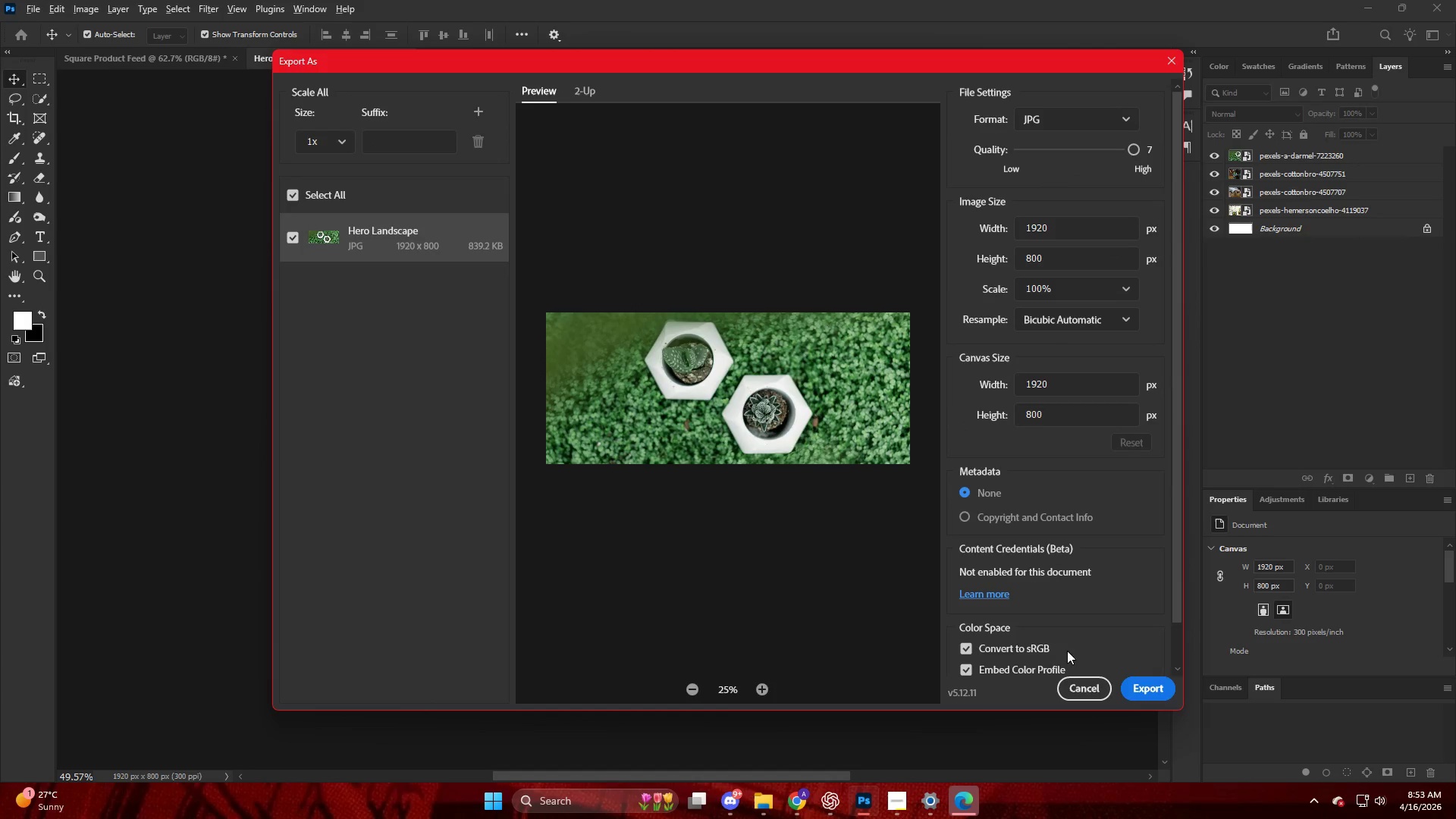 
left_click([1155, 688])
 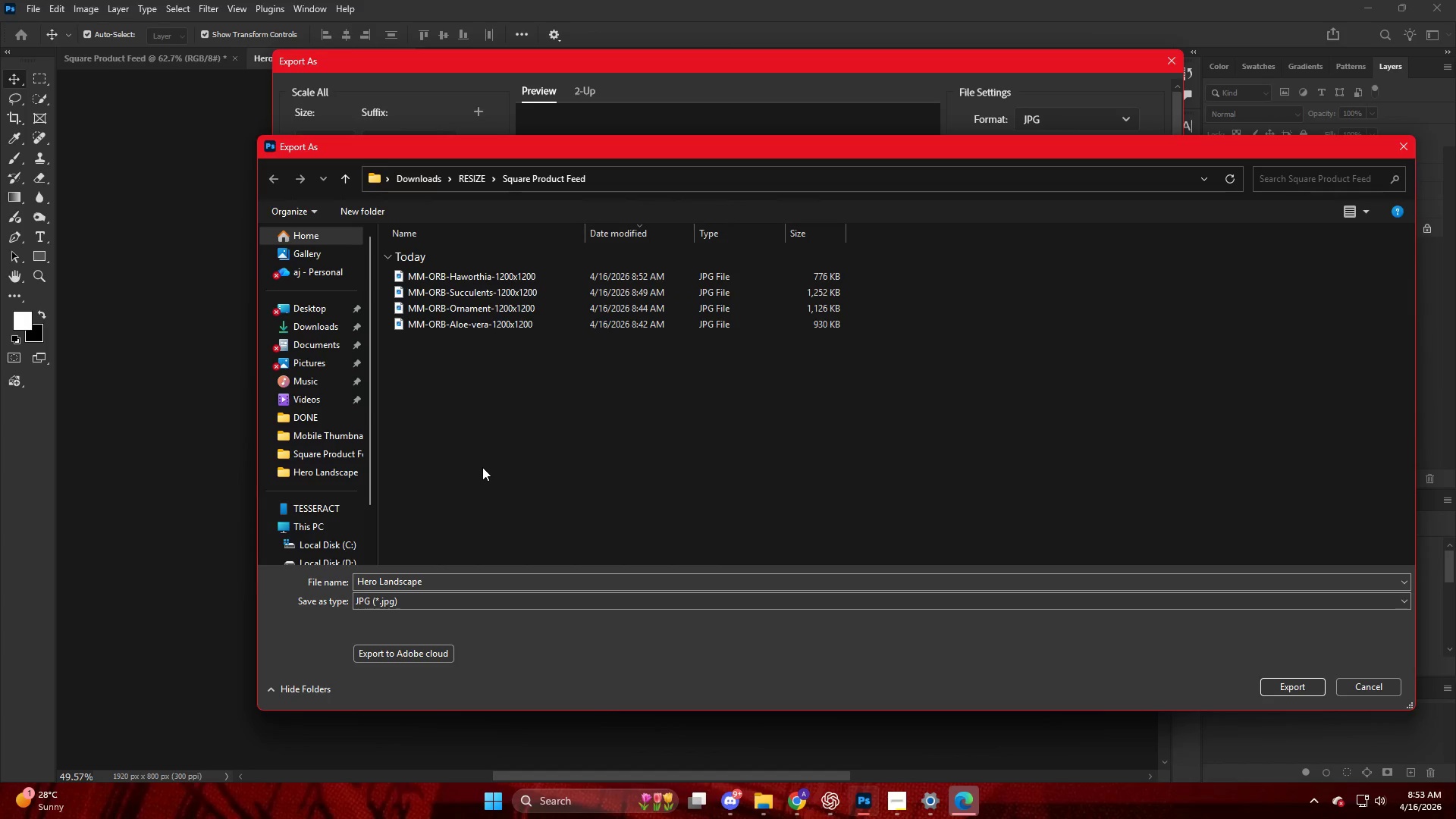 
wait(30.08)
 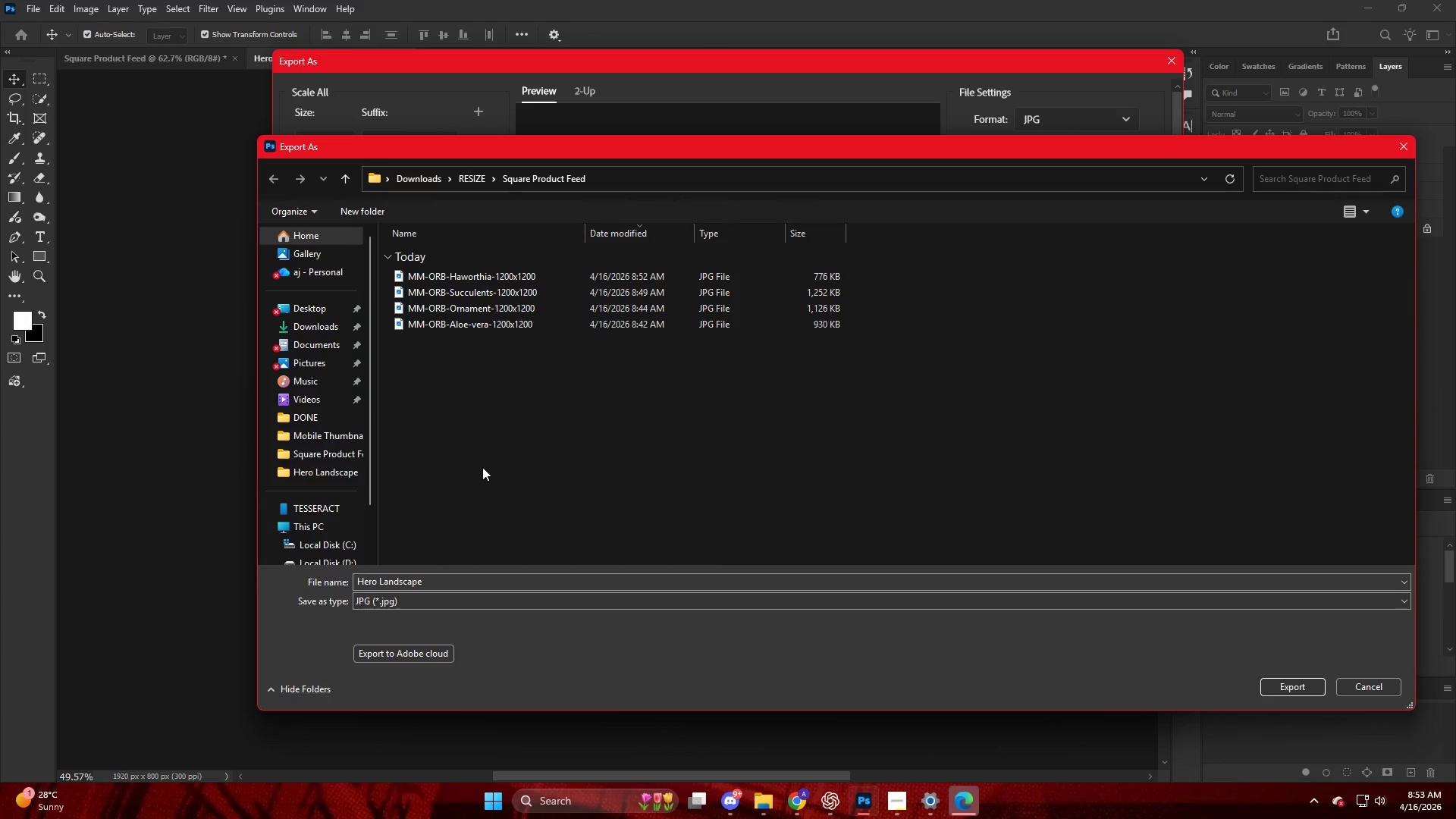 
double_click([493, 199])
 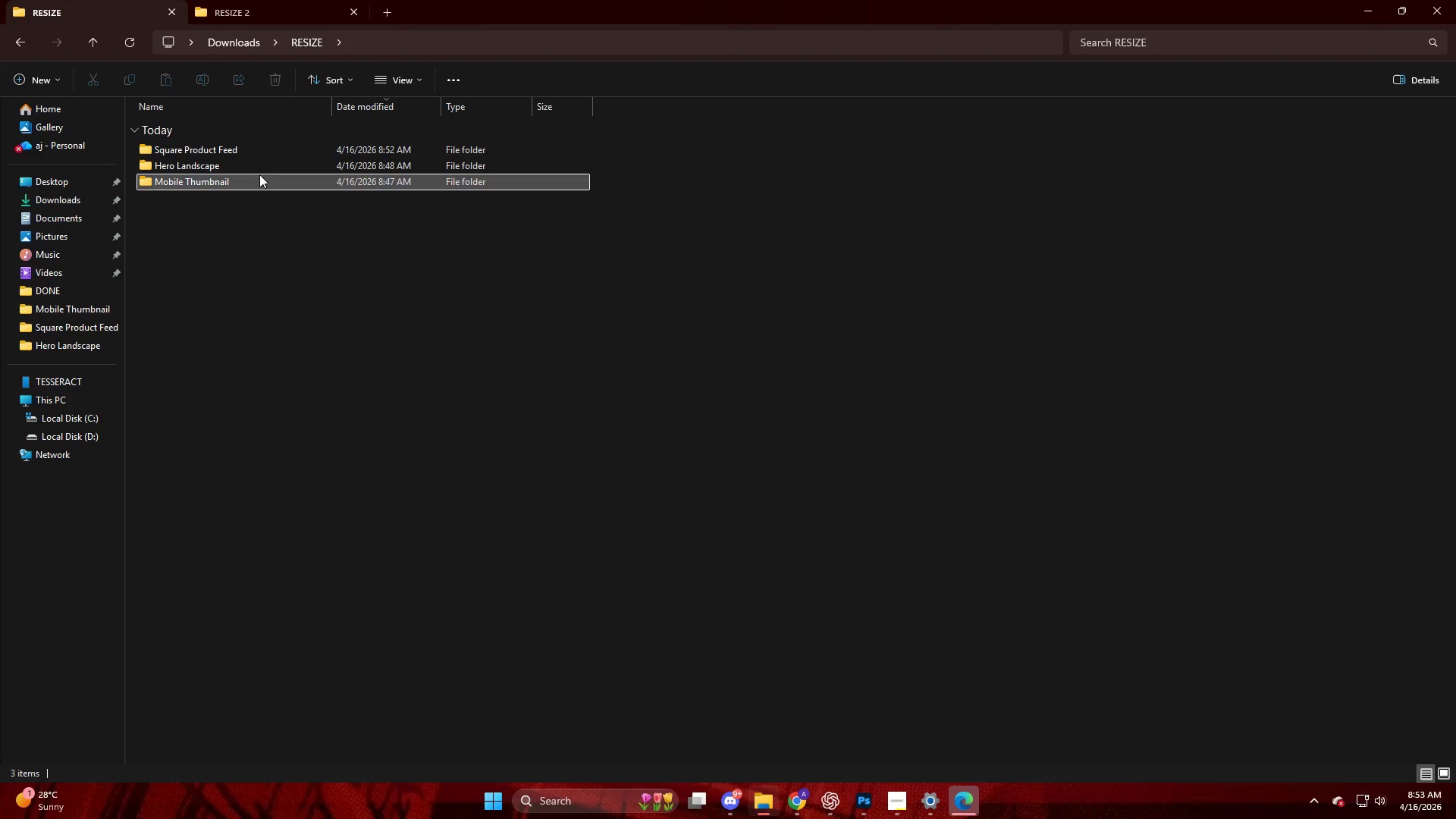 
double_click([259, 174])
 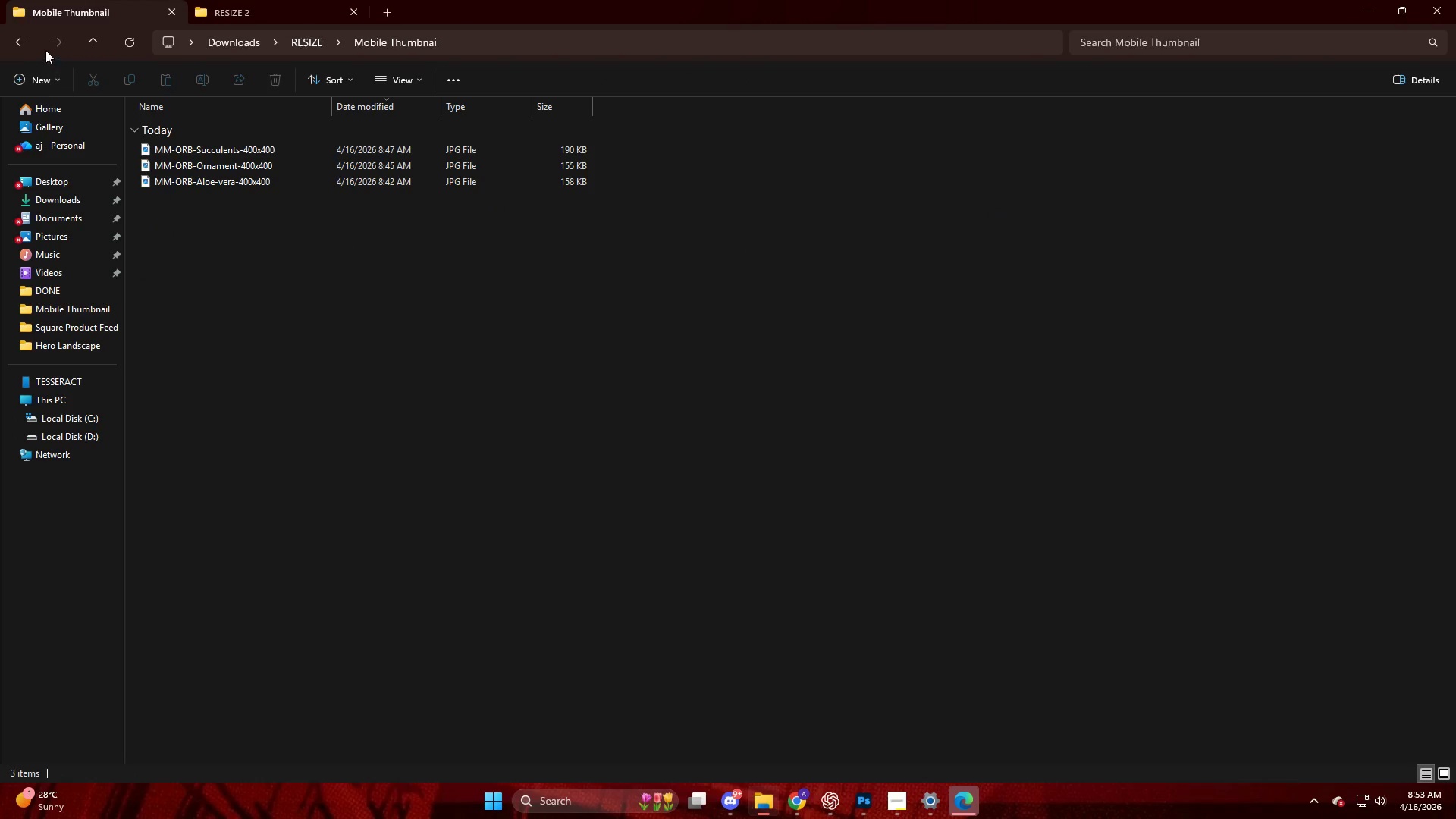 
left_click([19, 31])
 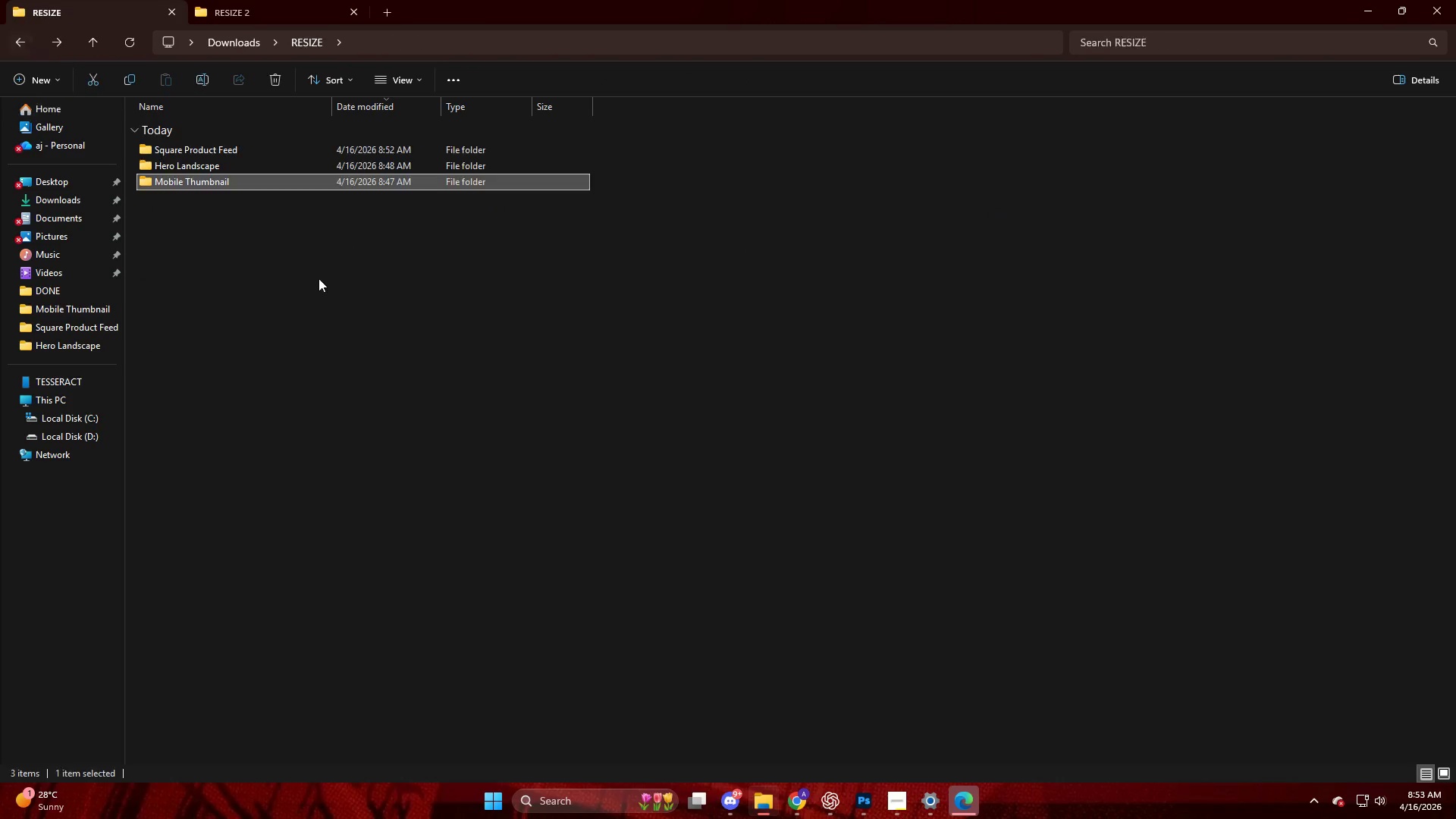 
key(Control+ControlLeft)
 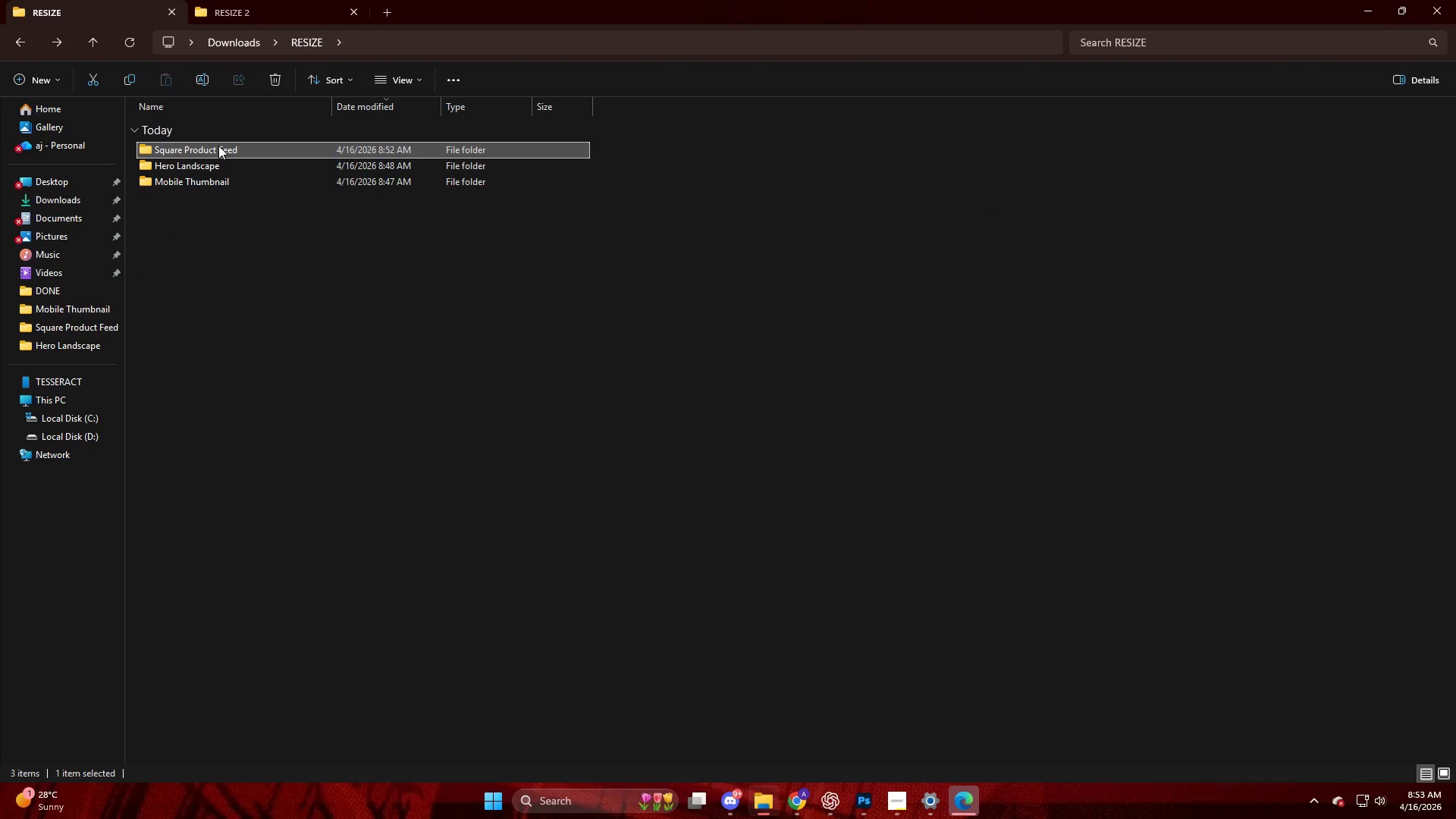 
double_click([218, 146])
 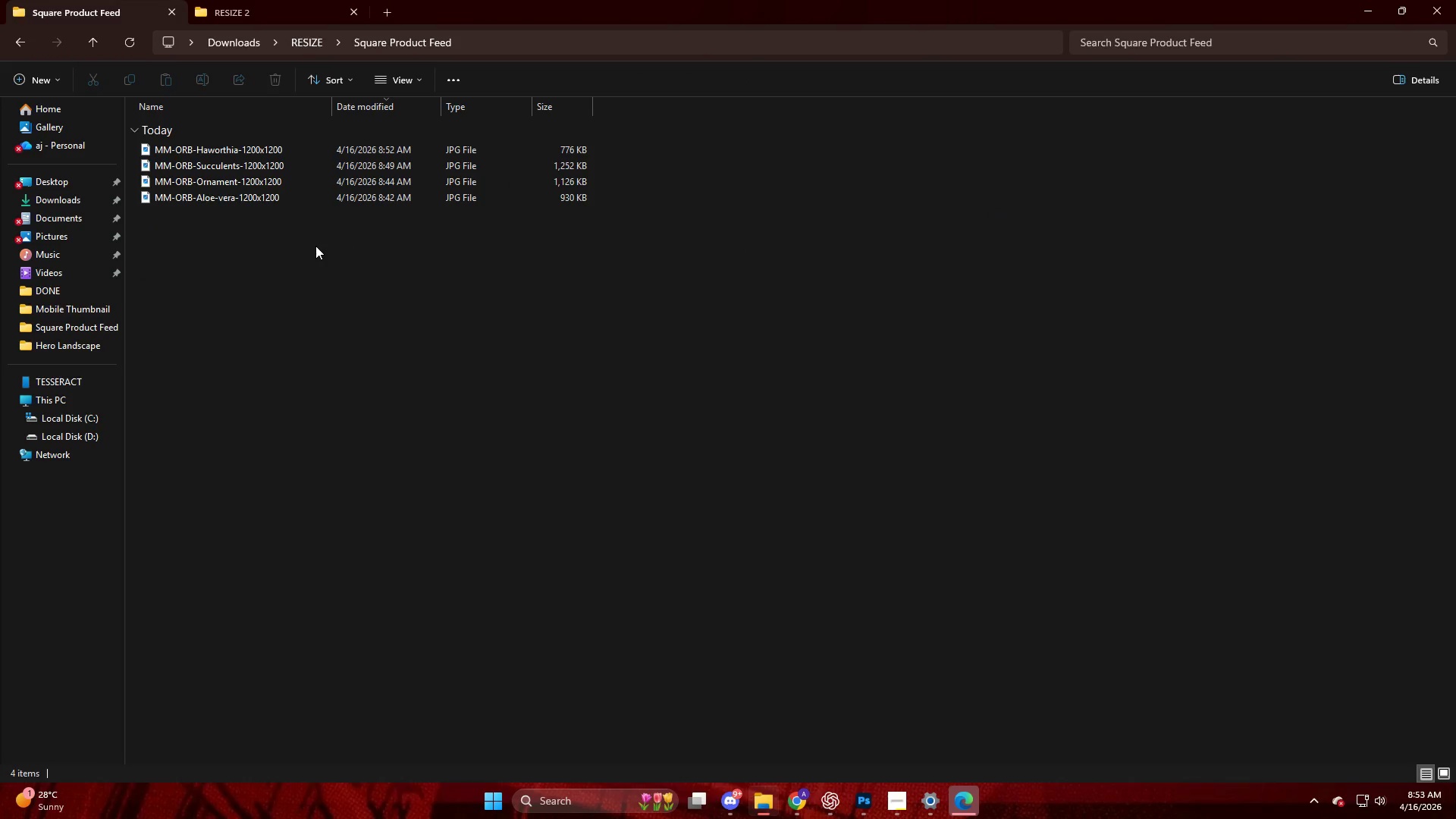 
hold_key(key=ControlLeft, duration=2.27)
scroll: coordinate [330, 249], scroll_direction: up, amount: 32.0
 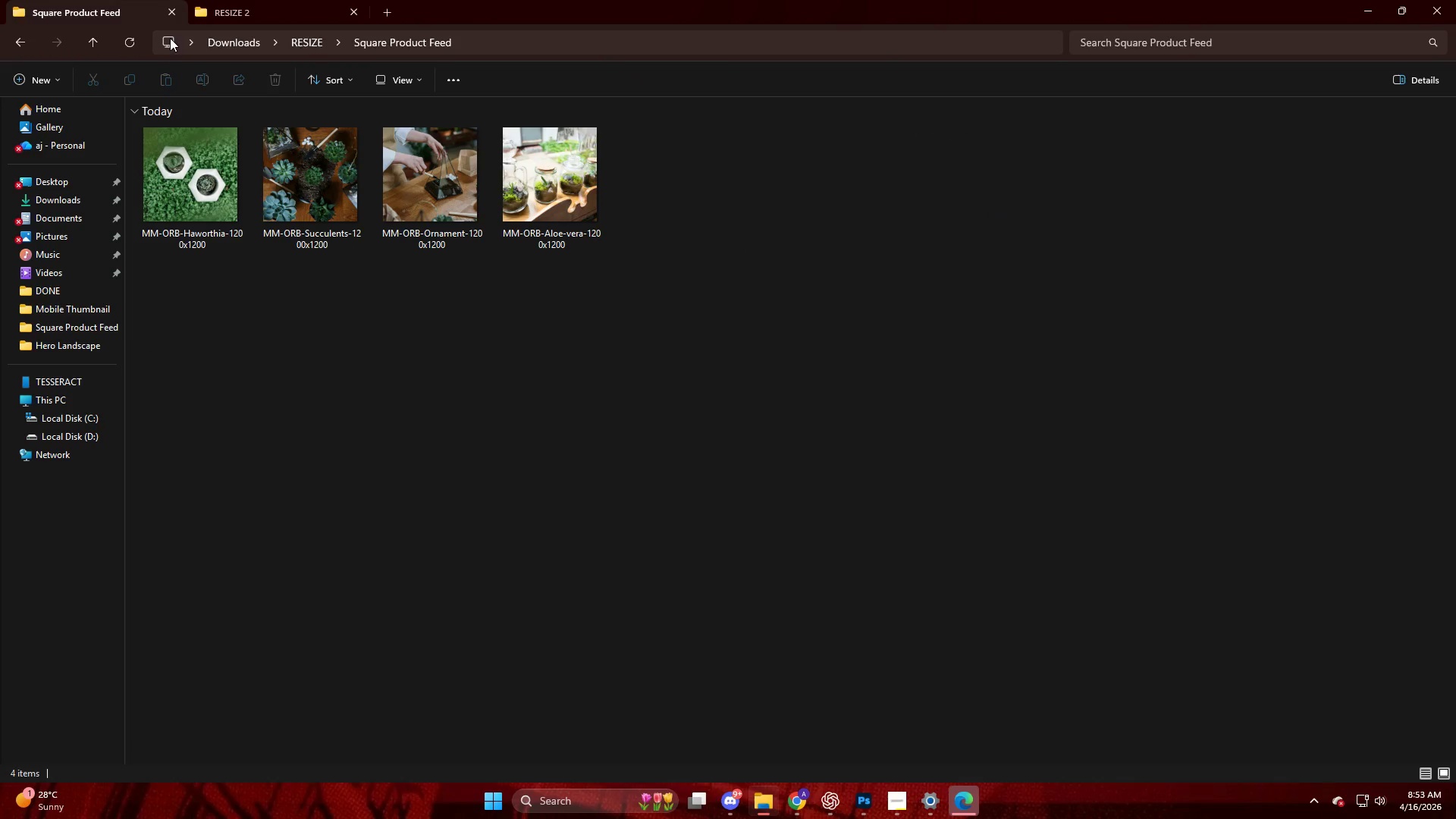 
left_click([231, 7])
 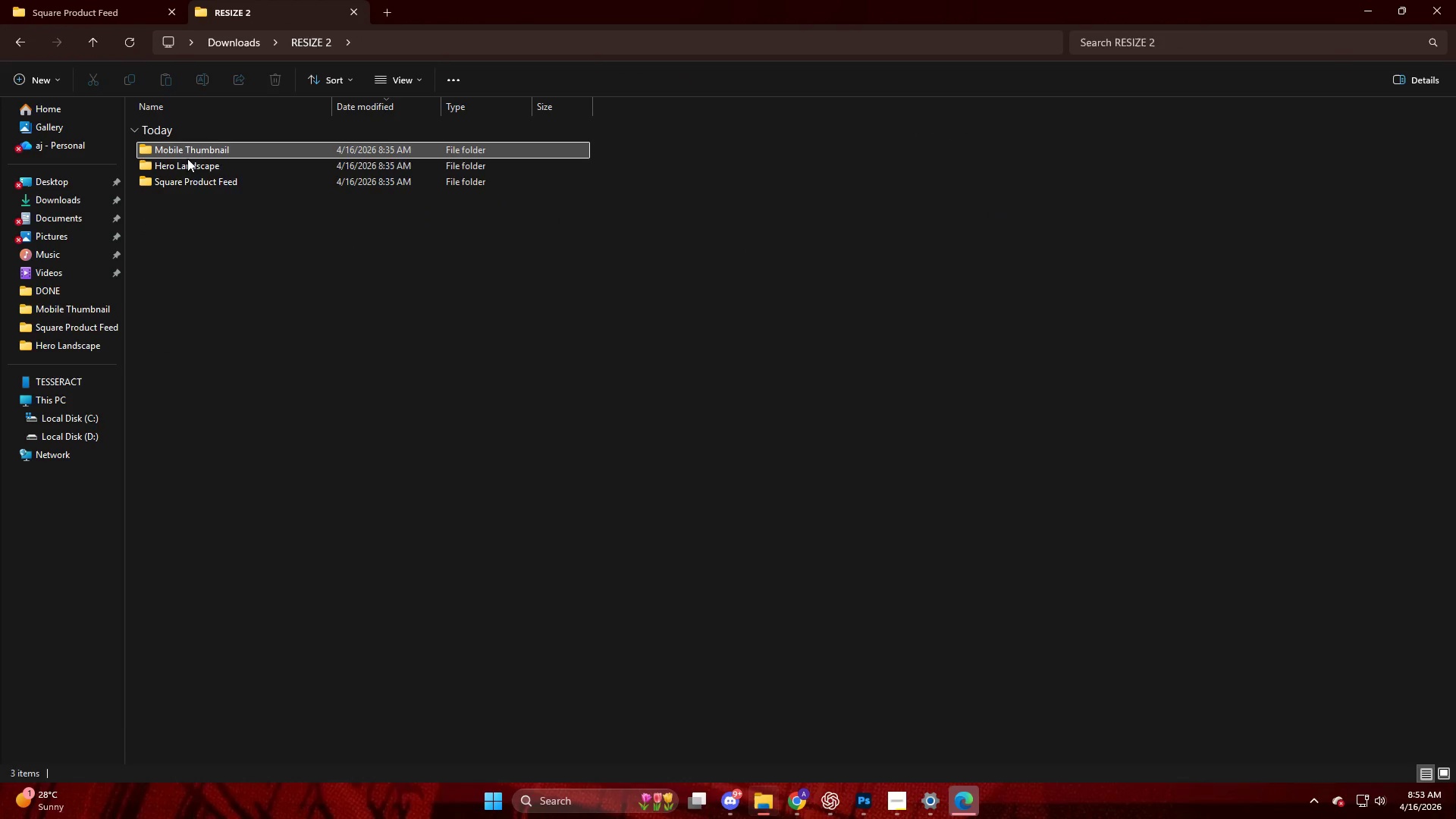 
double_click([194, 167])
 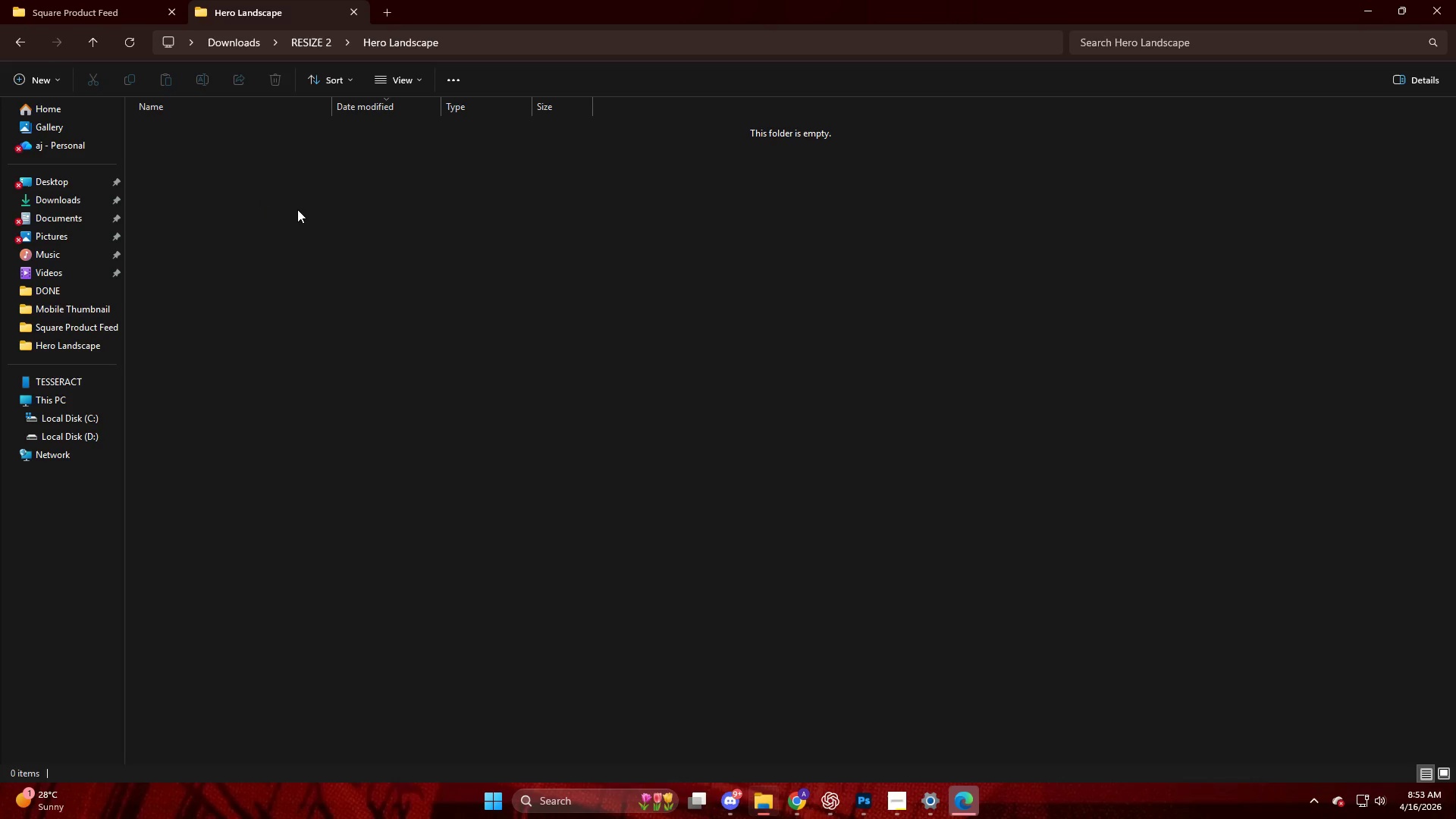 
key(Control+ControlLeft)
 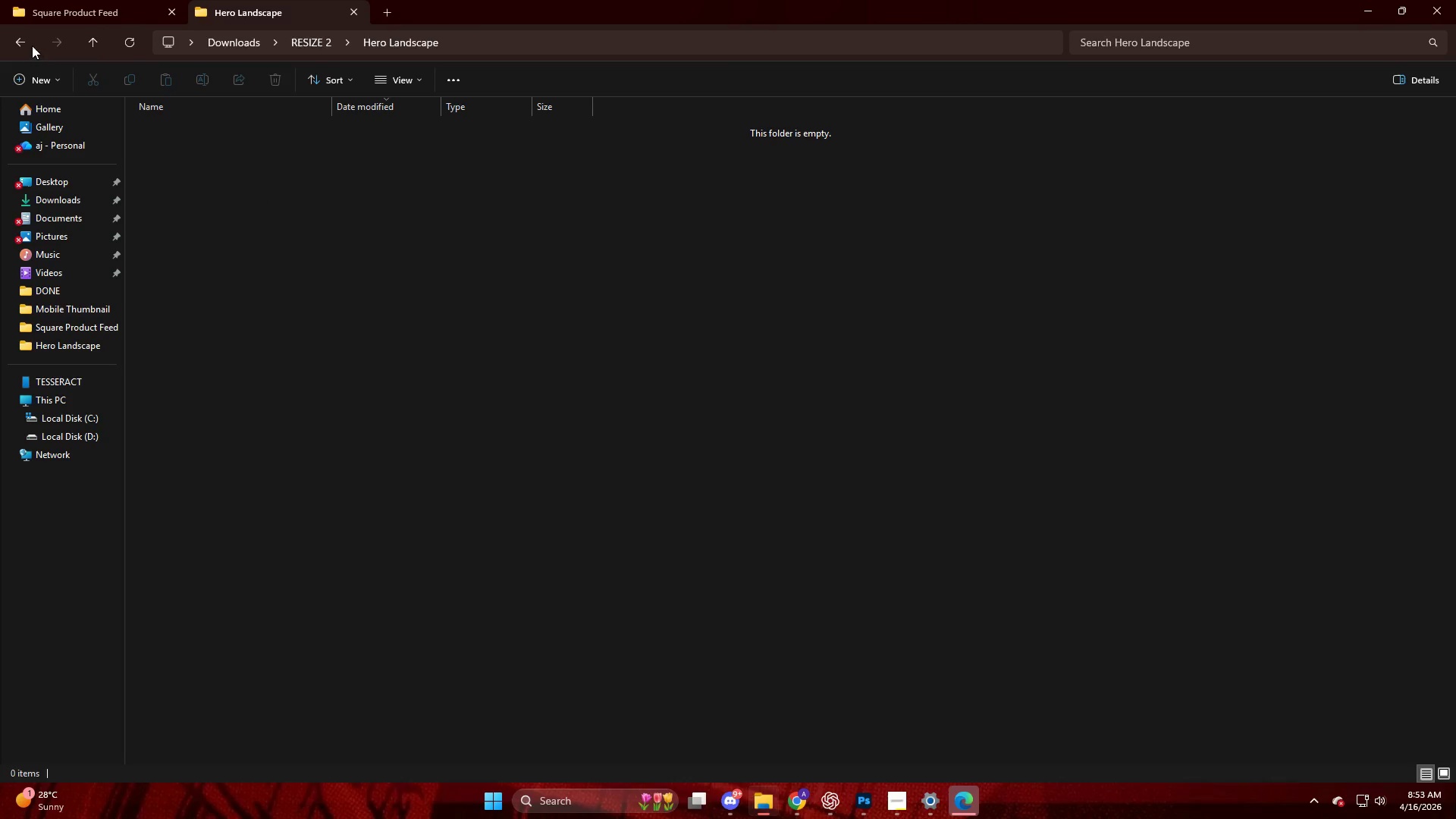 
left_click([16, 37])
 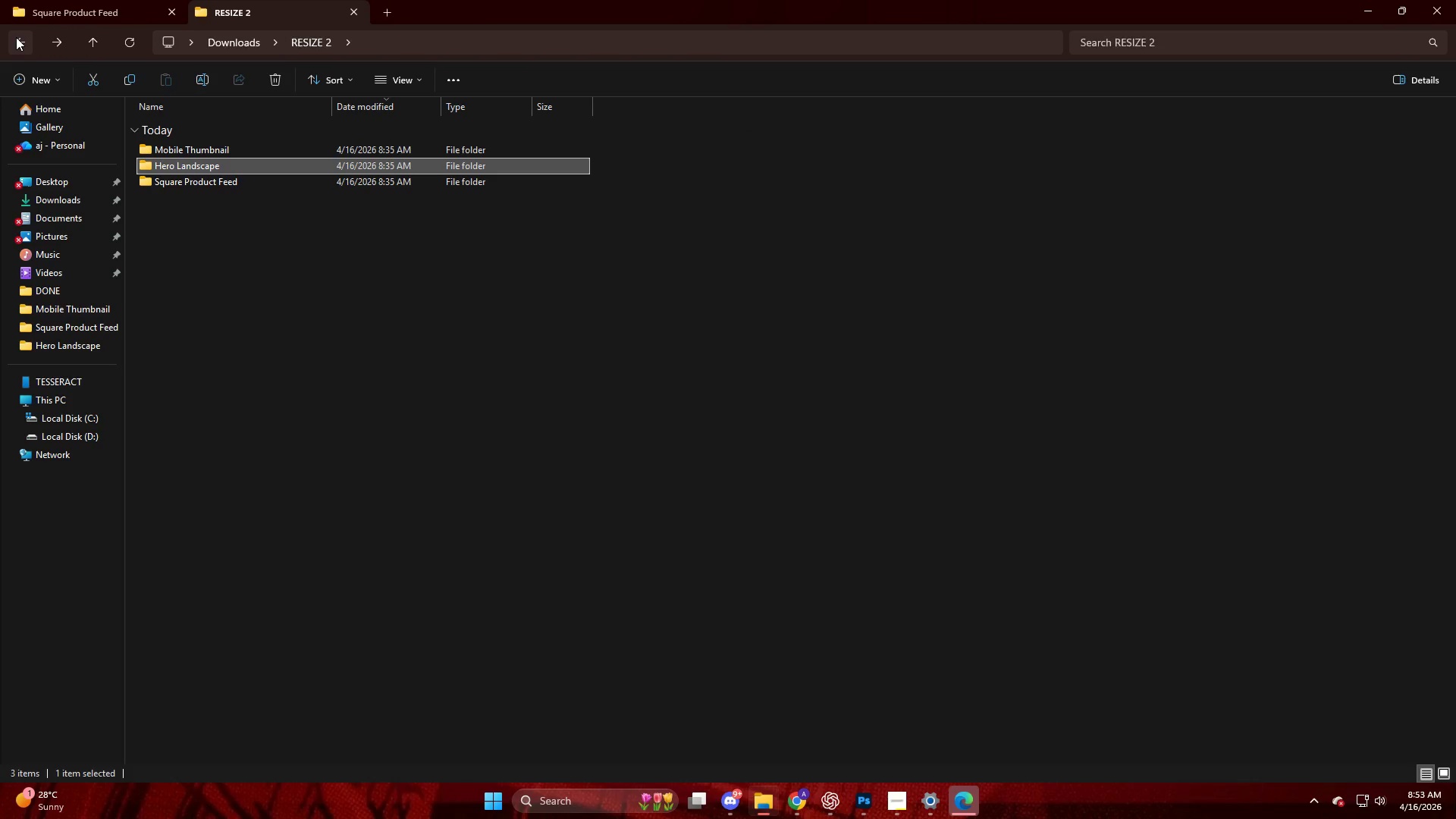 
left_click([16, 37])
 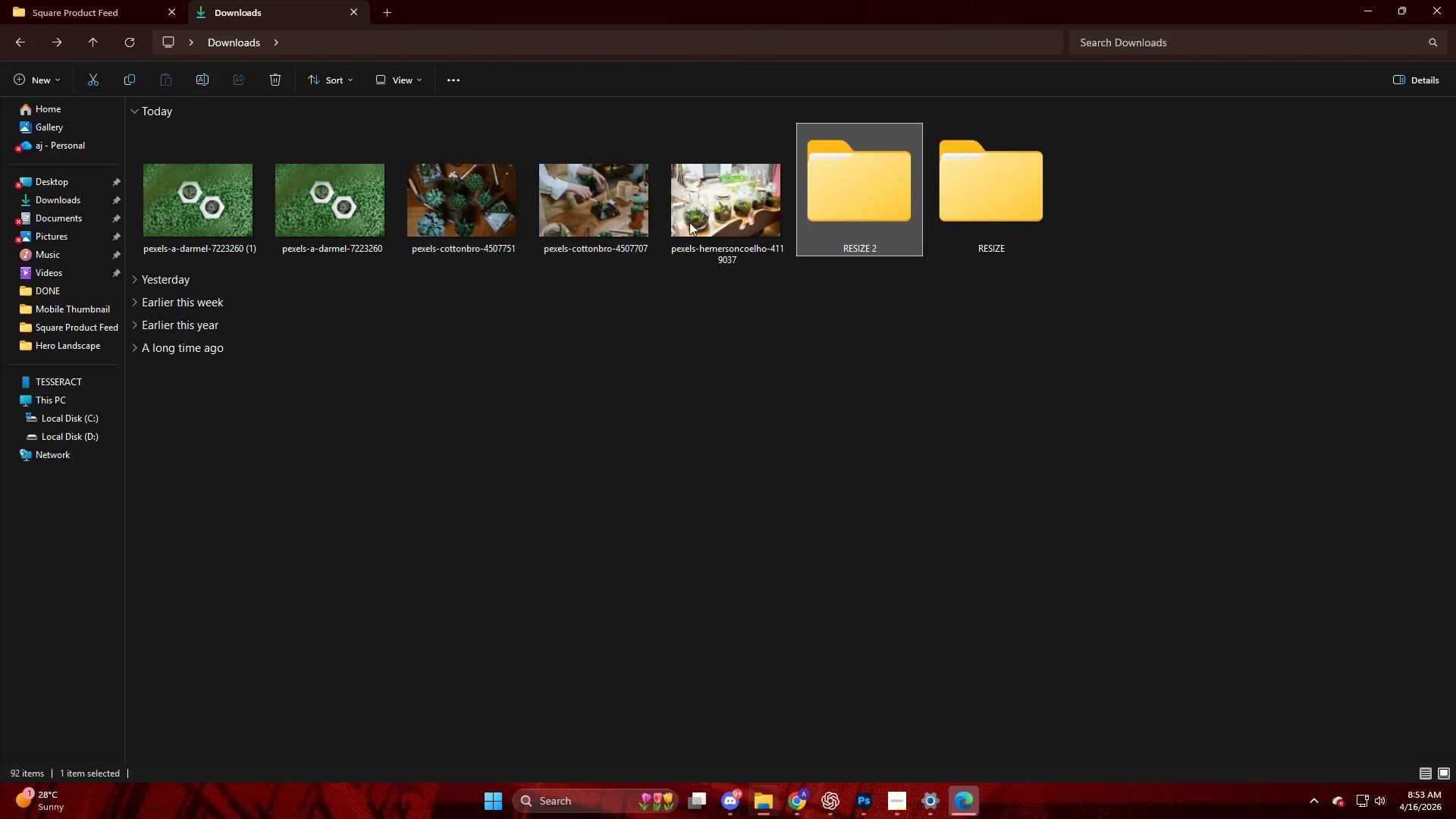 
left_click([829, 213])
 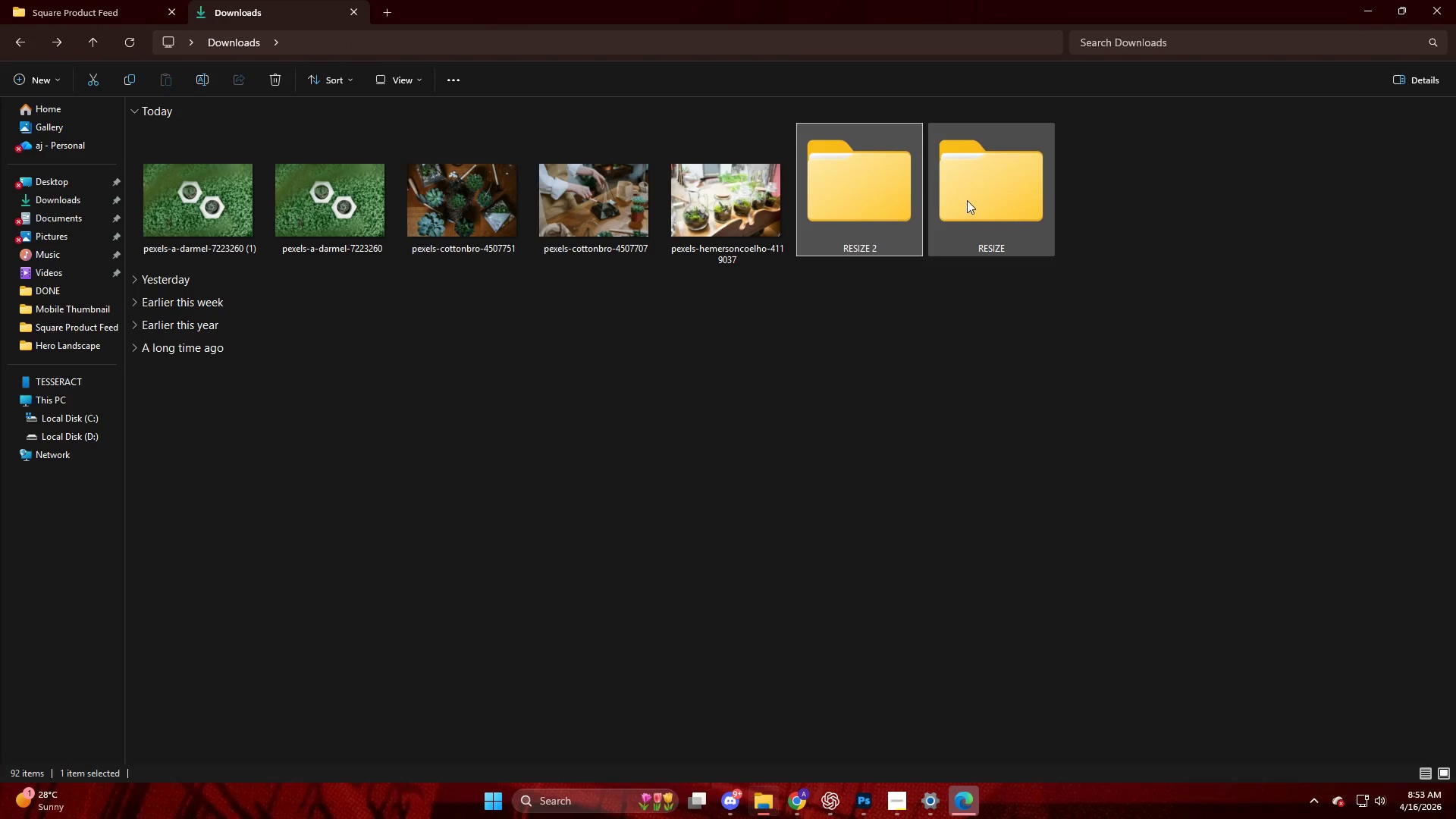 
double_click([967, 200])
 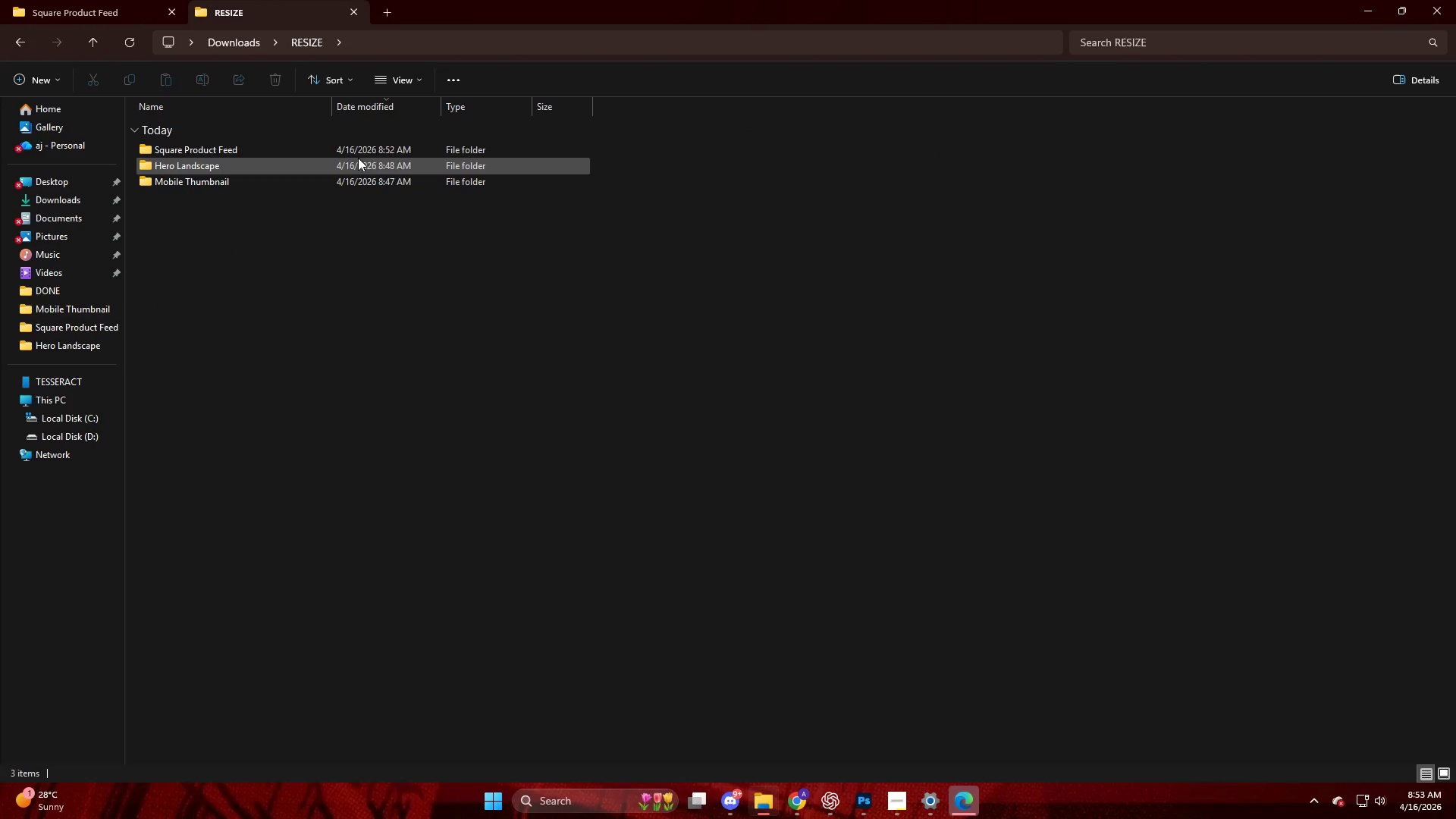 
double_click([356, 155])
 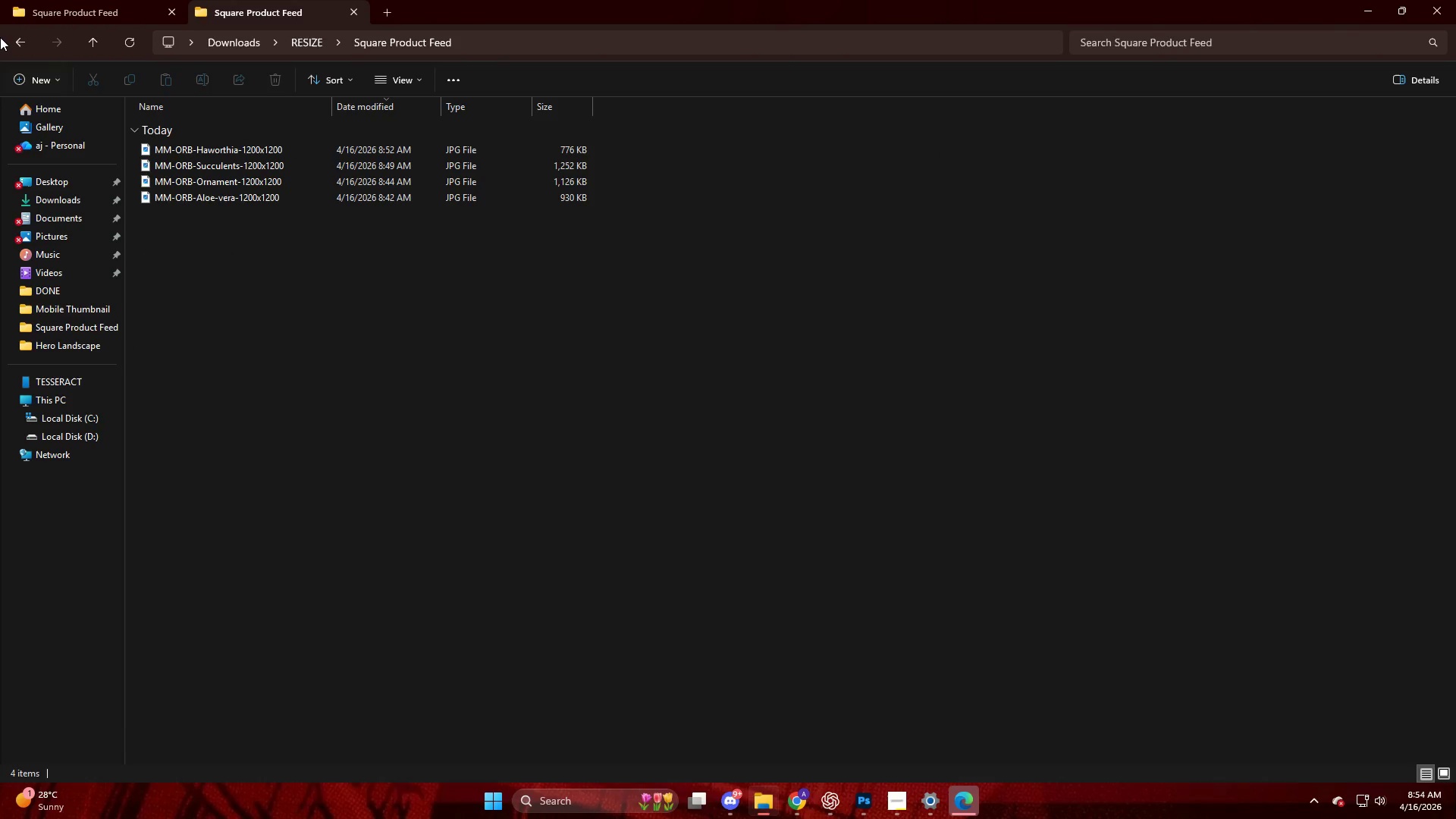 
left_click([14, 40])
 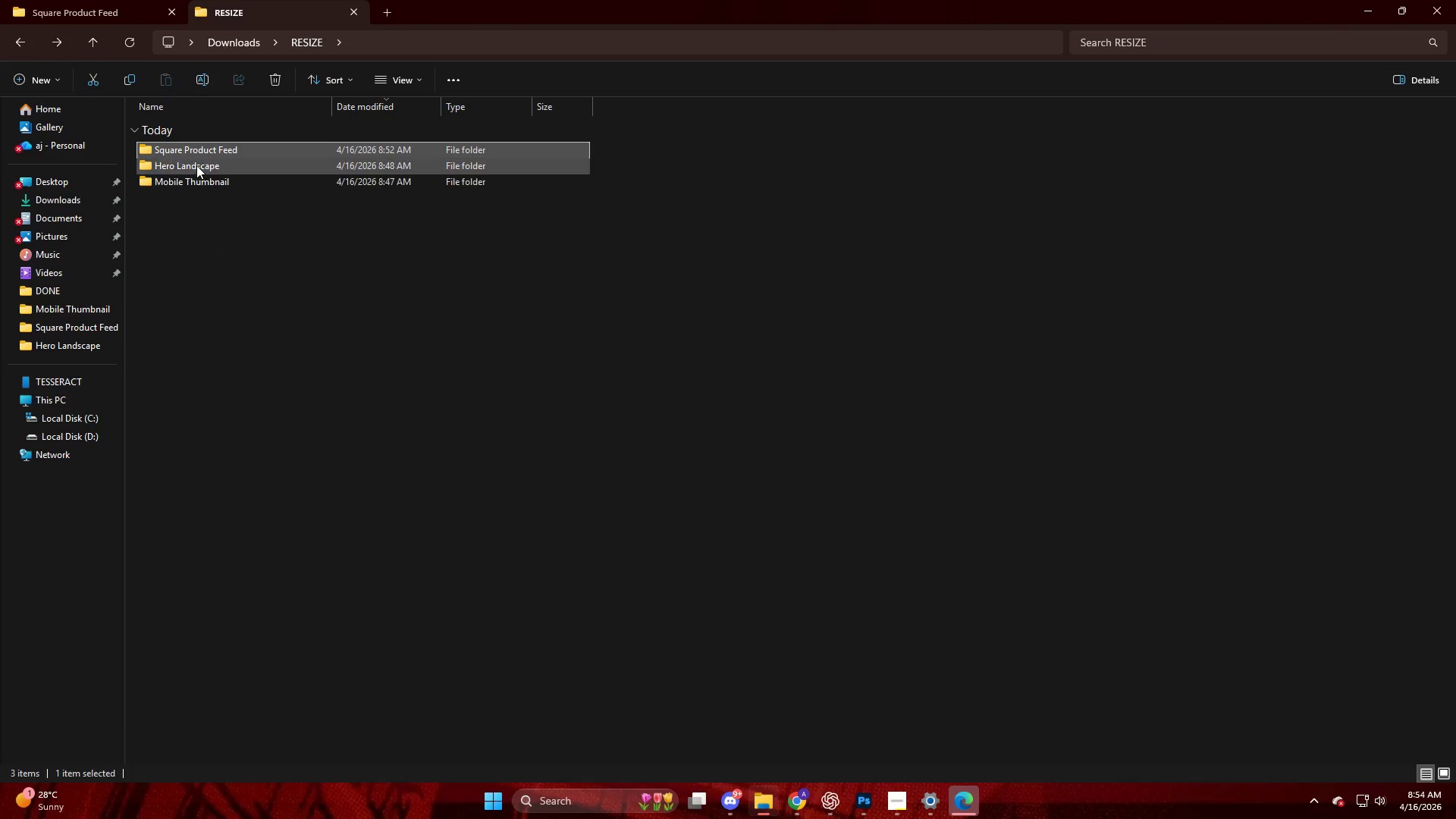 
double_click([196, 165])
 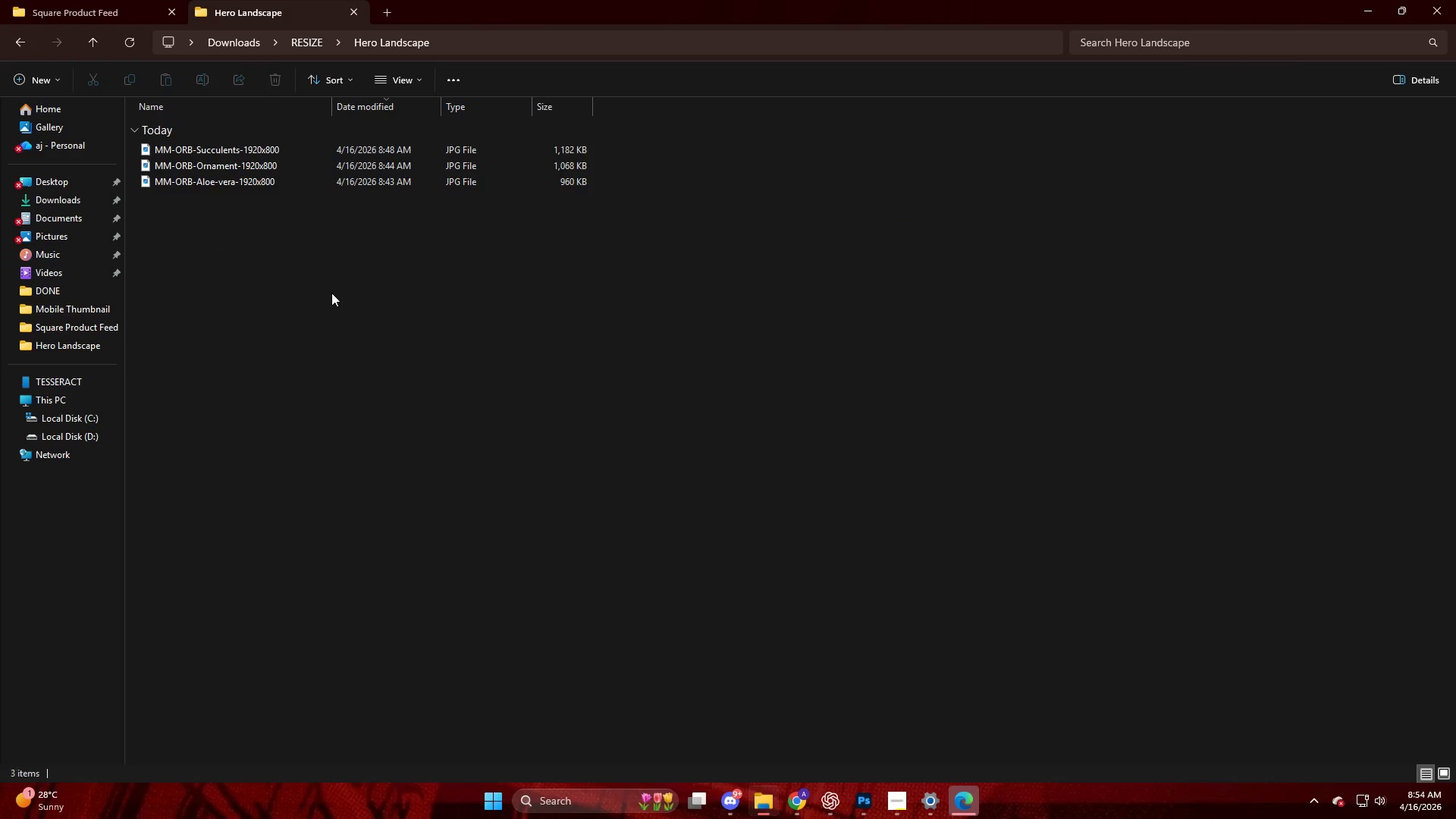 
hold_key(key=ControlLeft, duration=2.36)
scroll: coordinate [333, 283], scroll_direction: up, amount: 41.0
 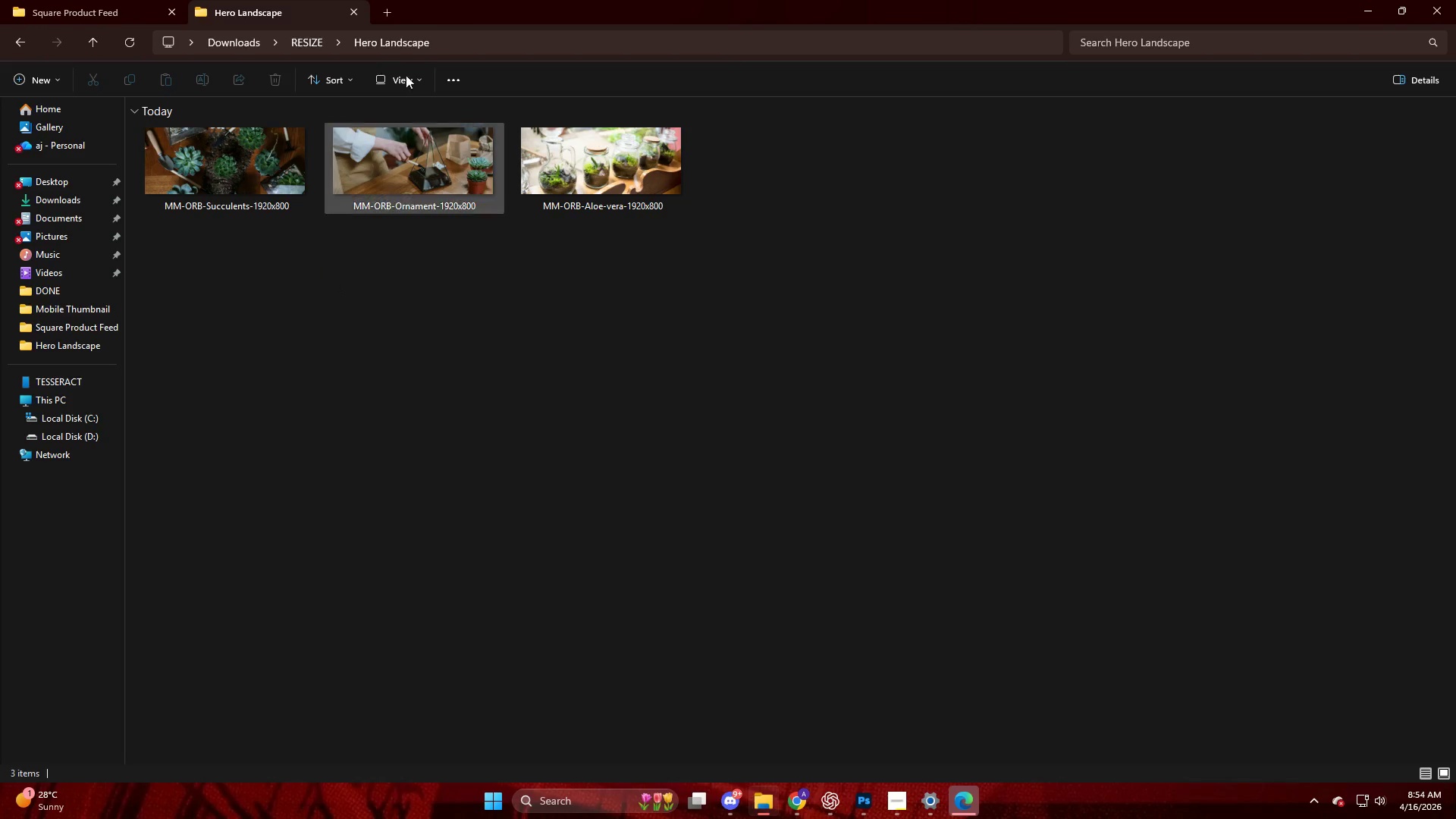 
left_click([391, 10])
 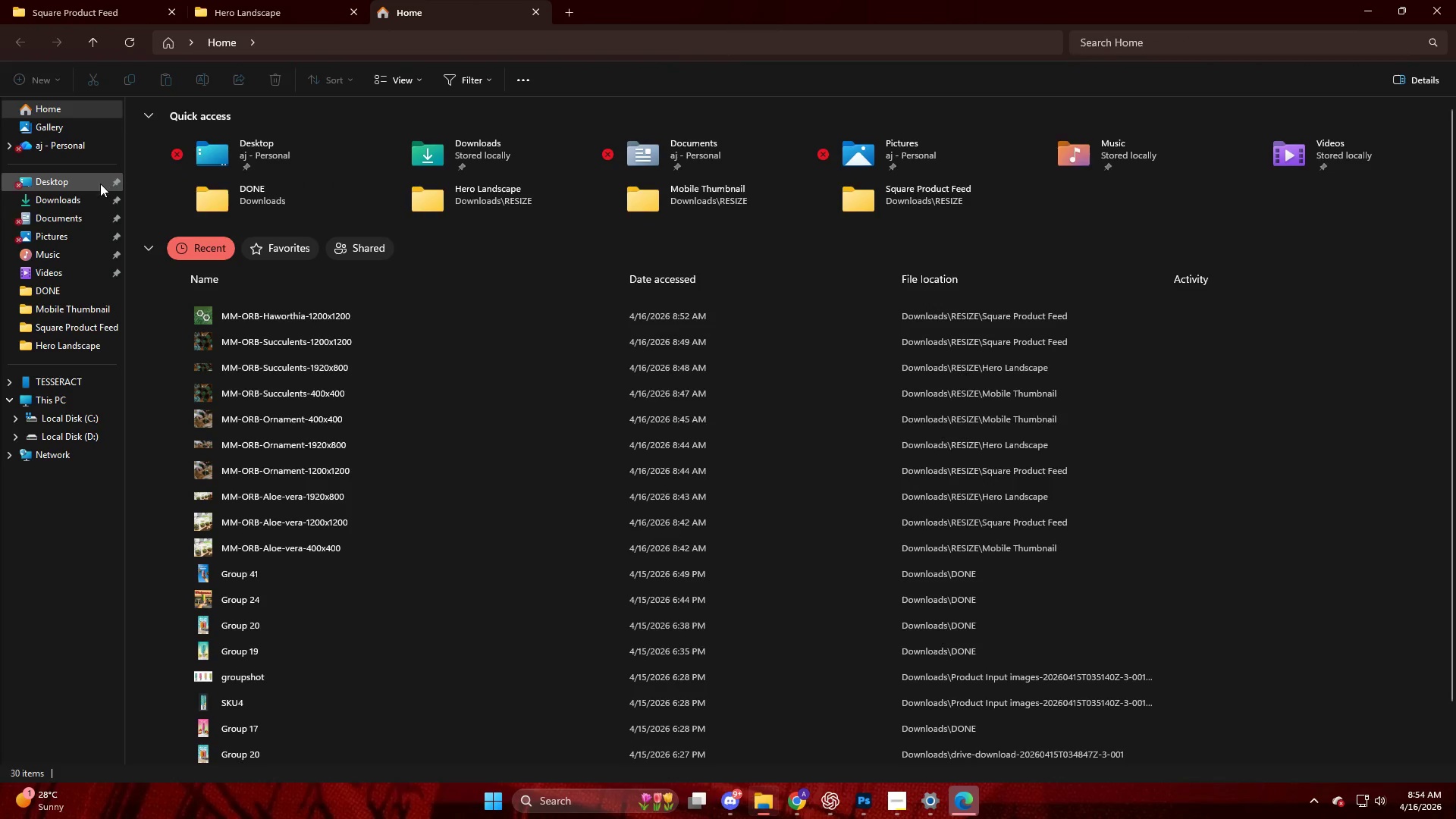 
left_click([88, 196])
 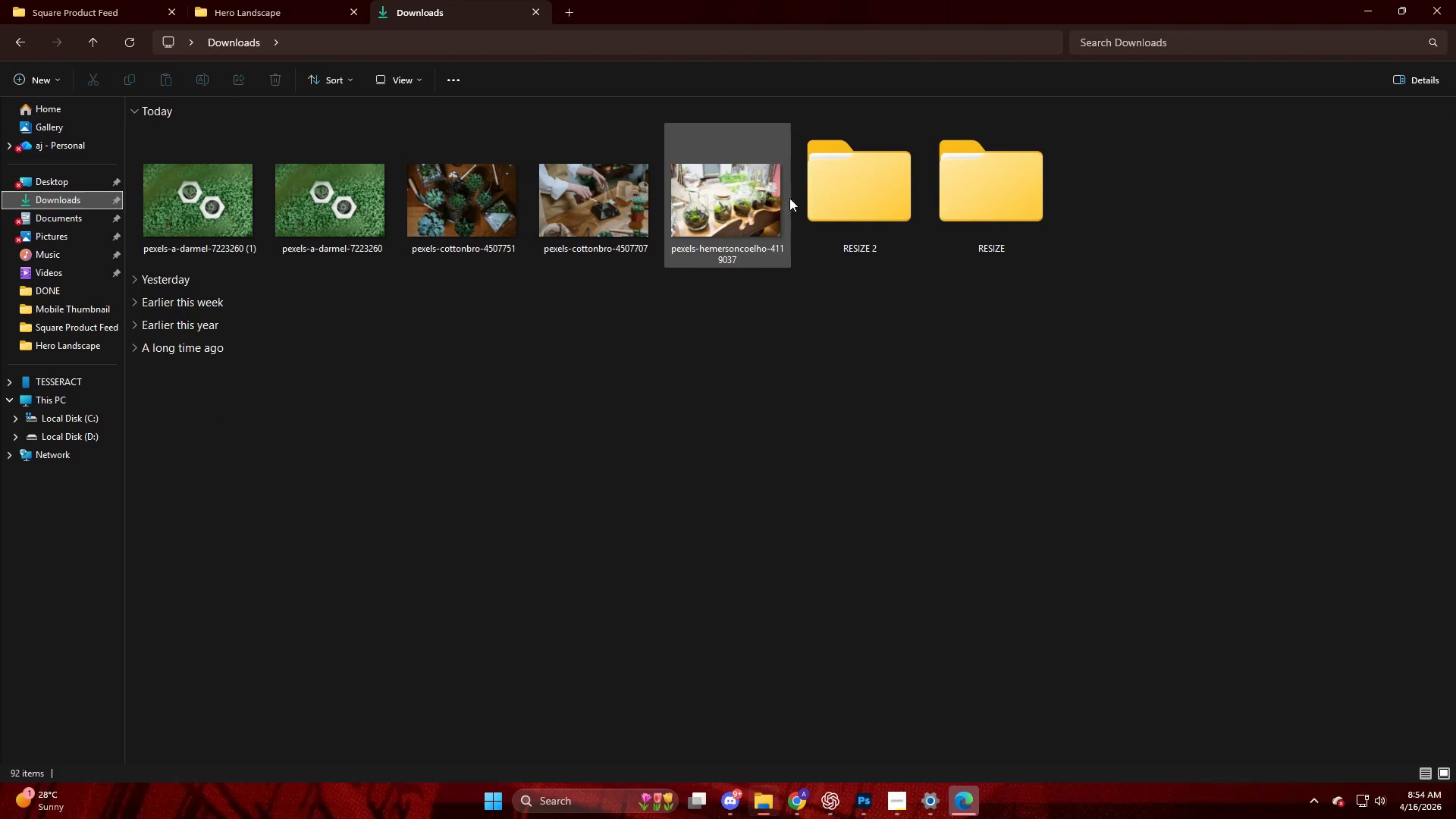 
double_click([844, 206])
 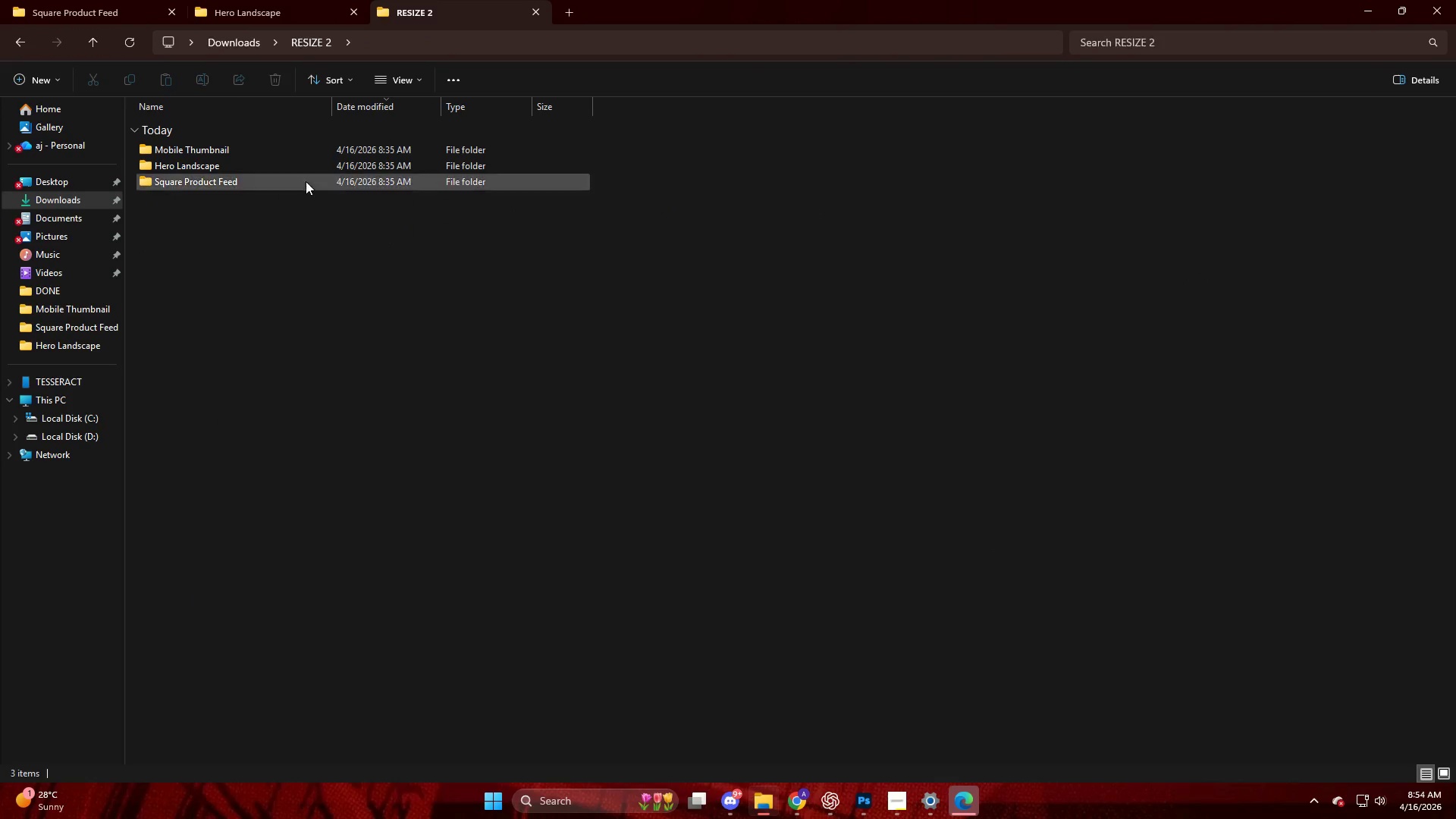 
double_click([302, 179])
 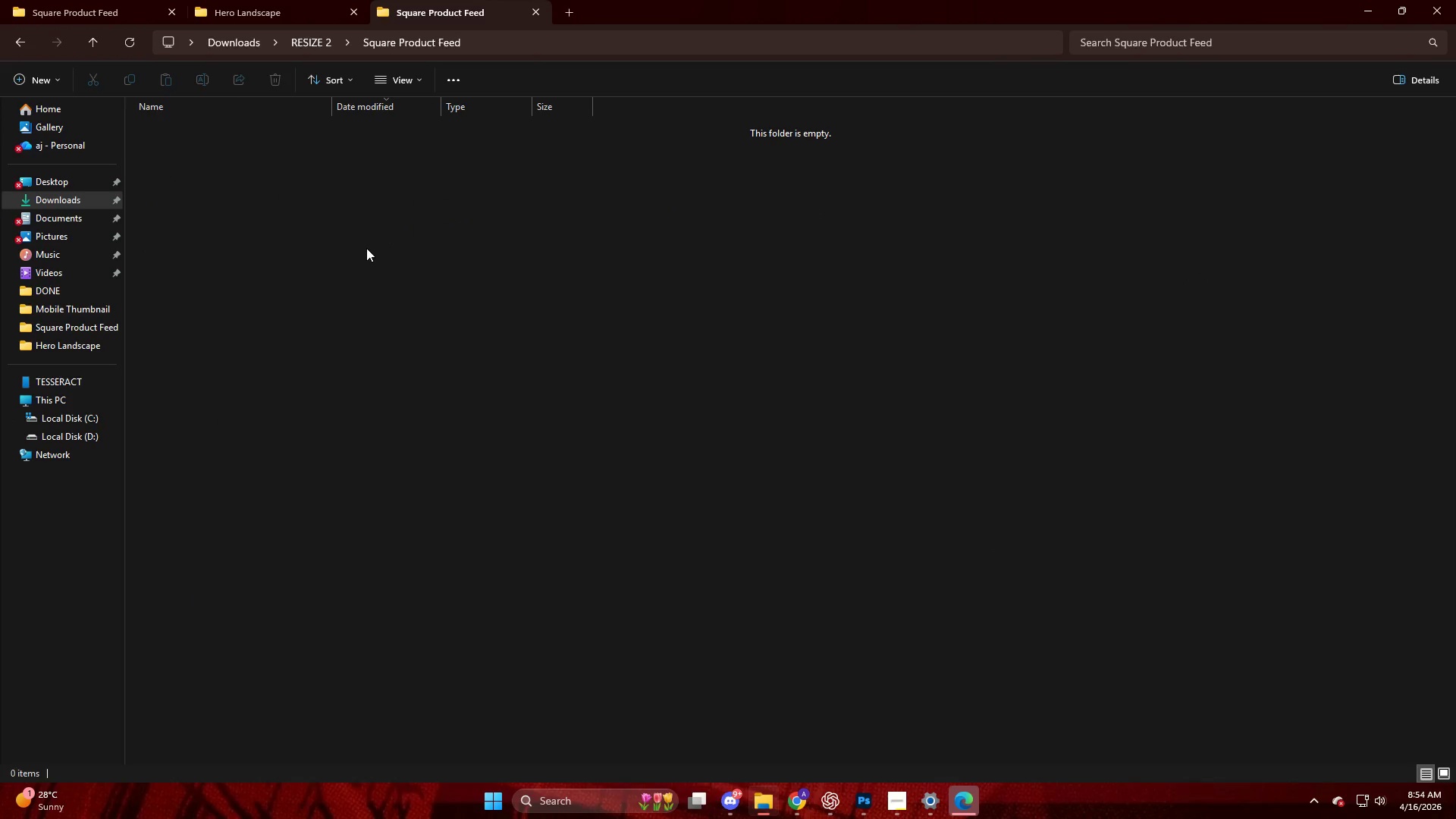 
hold_key(key=ControlLeft, duration=0.39)
scroll: coordinate [367, 248], scroll_direction: up, amount: 4.0
 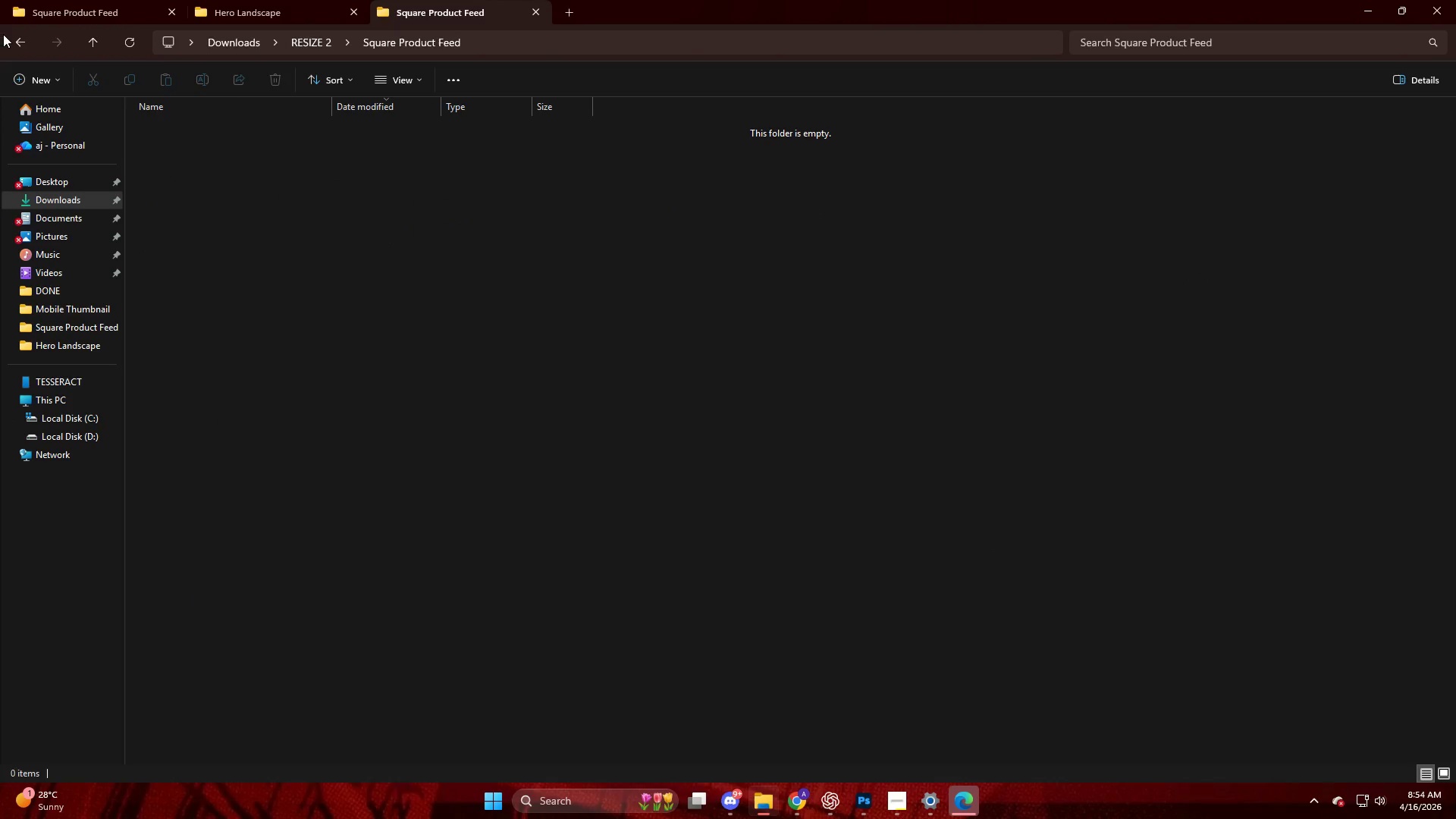 
left_click([20, 46])
 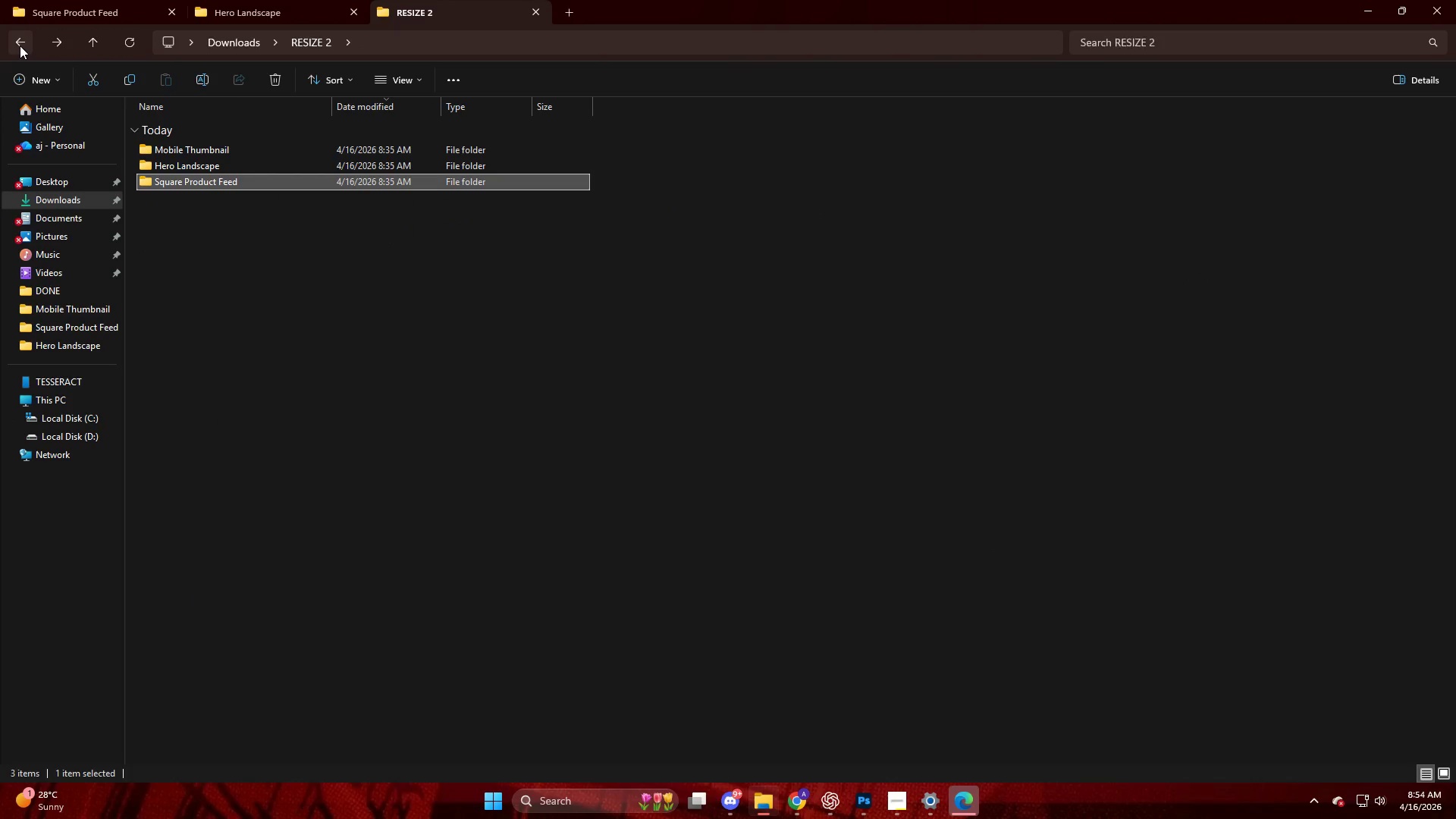 
left_click([20, 46])
 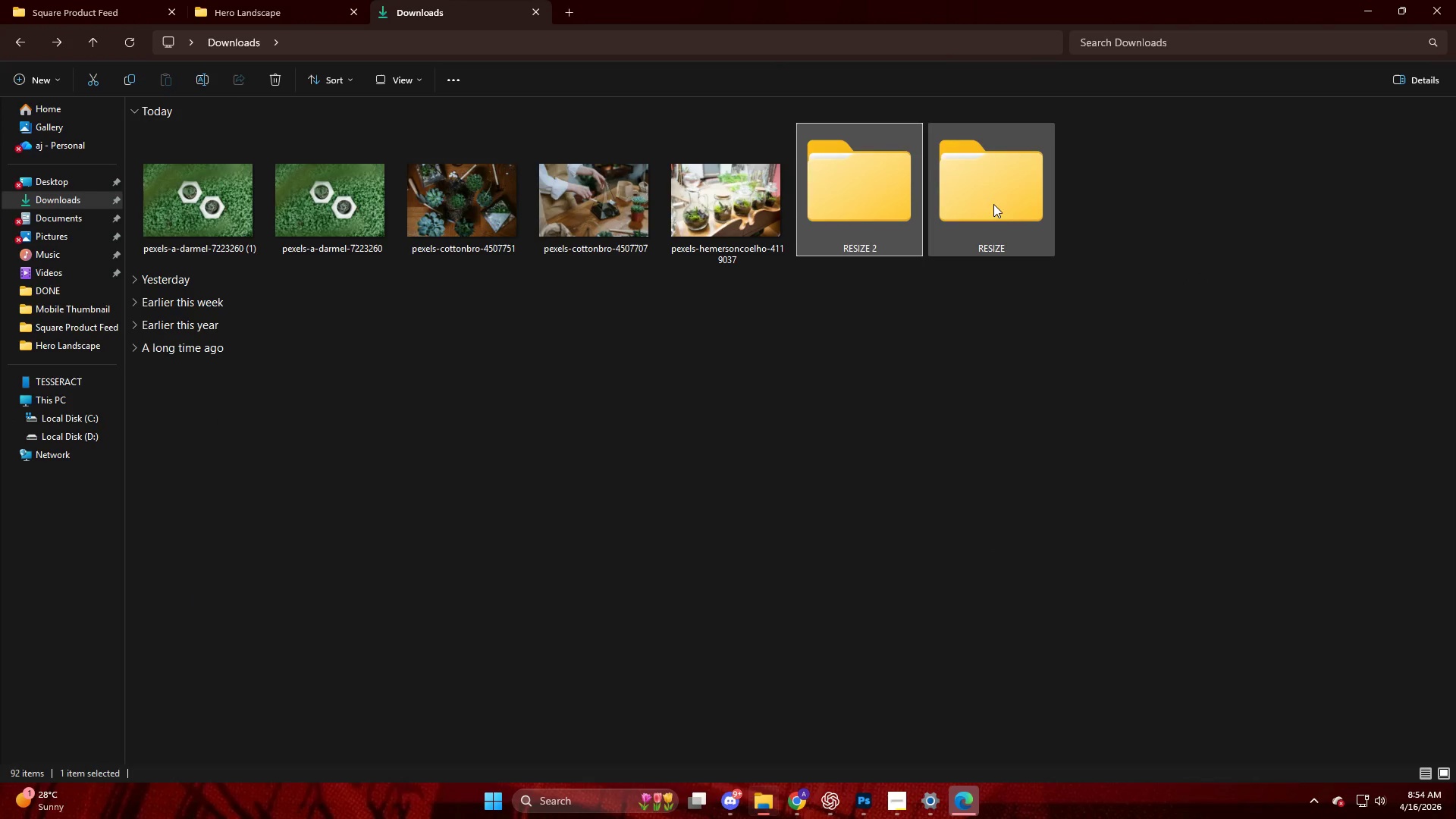 
double_click([1018, 201])
 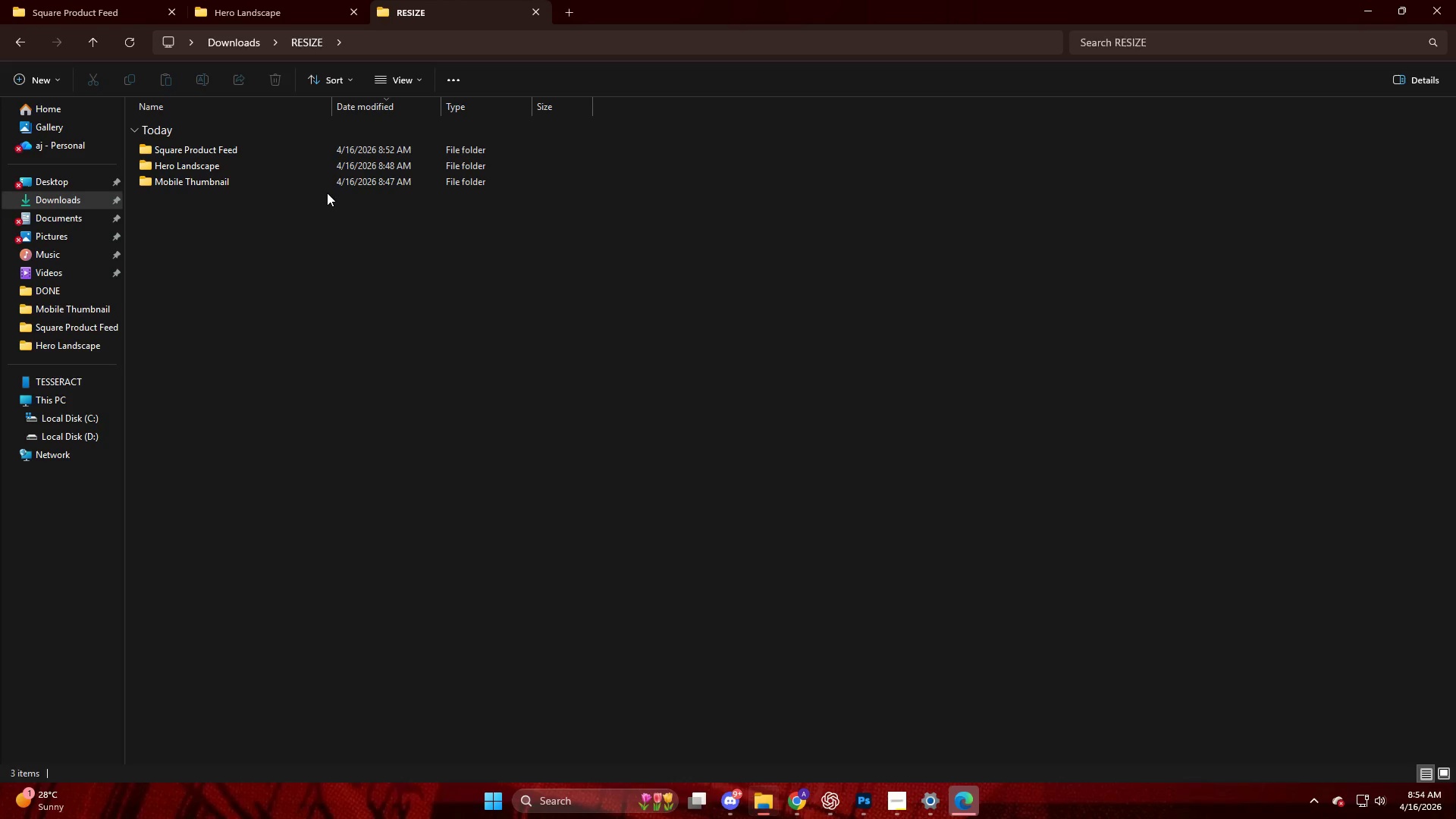 
double_click([321, 185])
 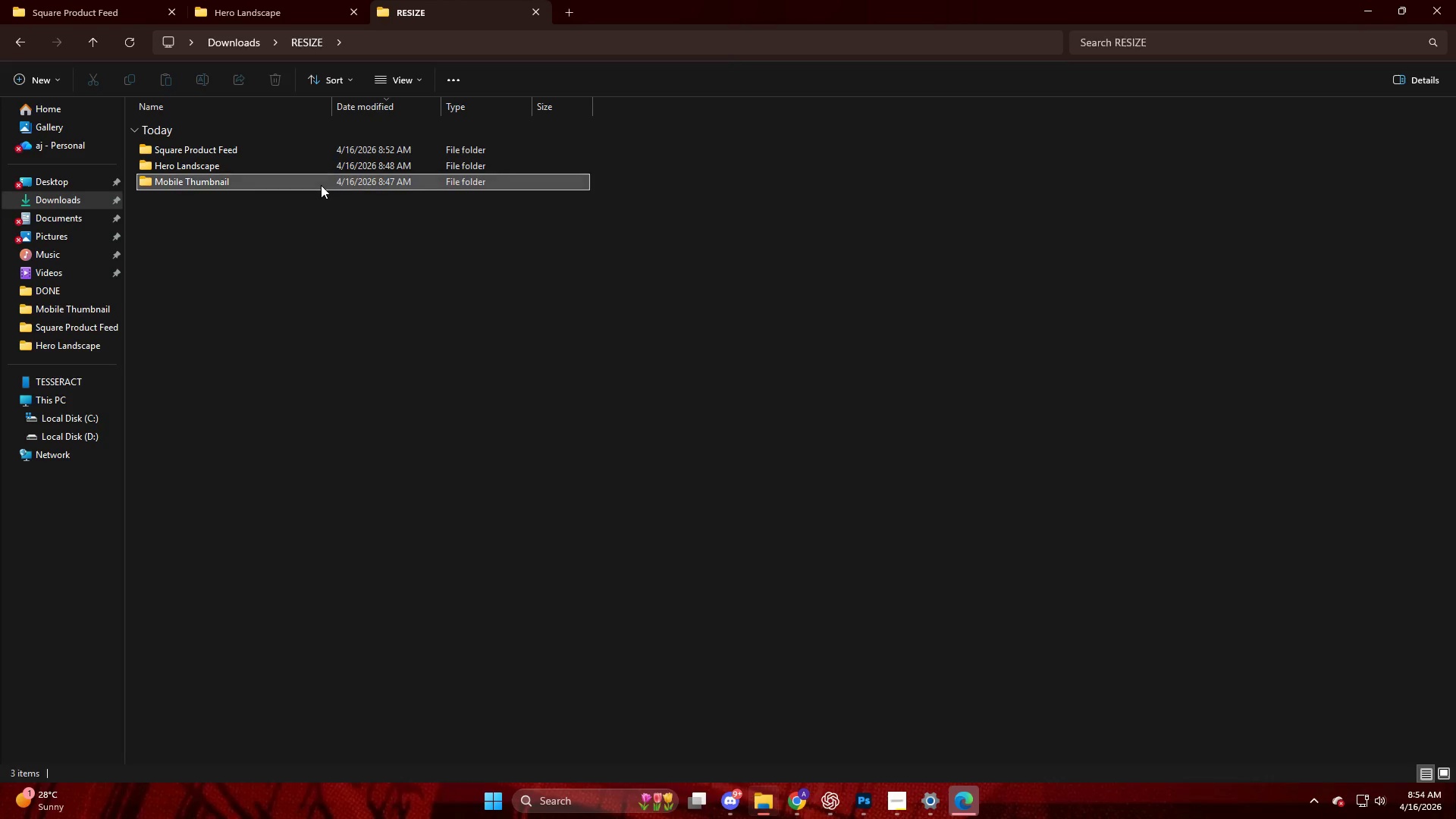 
triple_click([321, 185])
 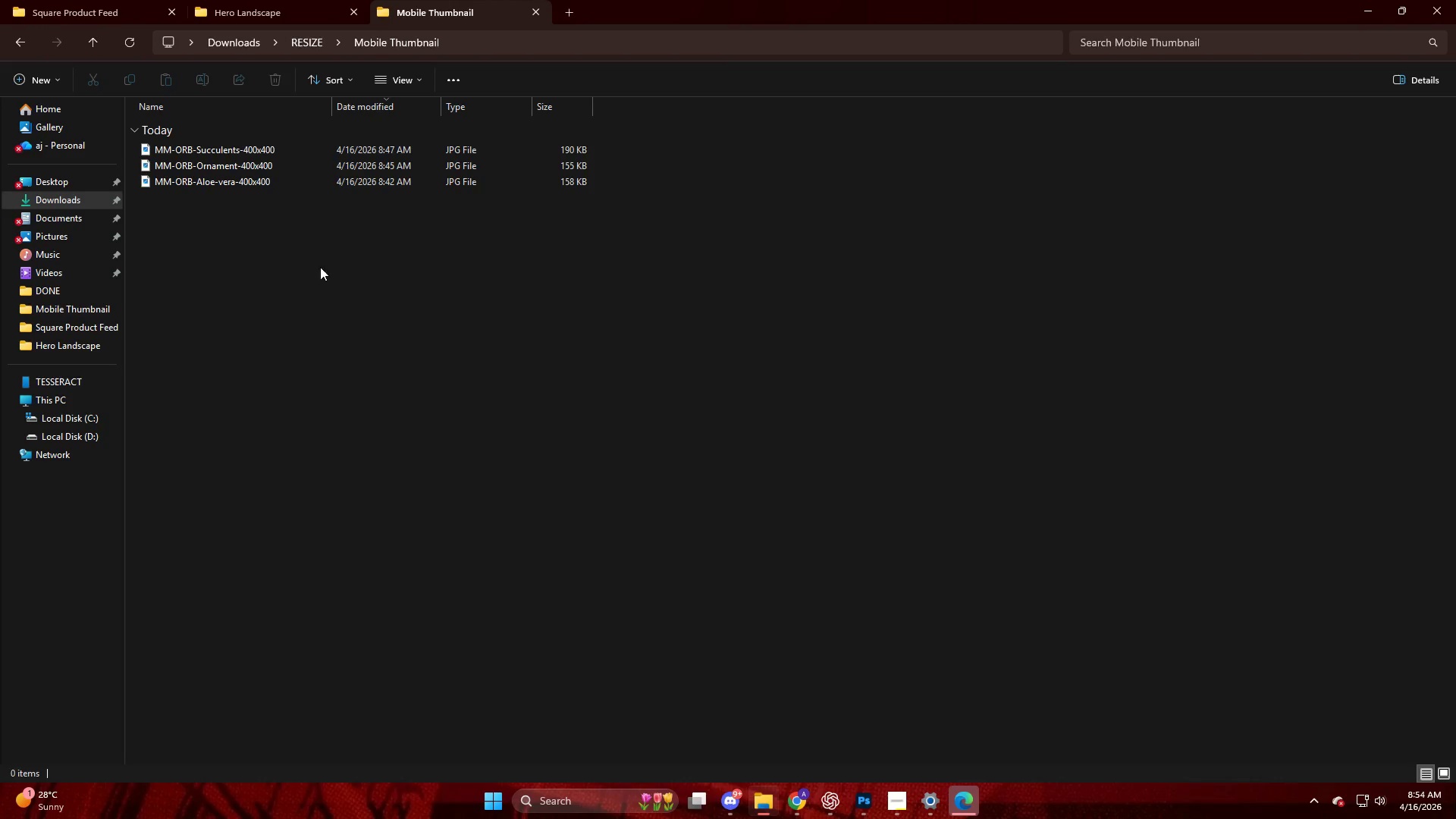 
hold_key(key=ControlLeft, duration=2.08)
 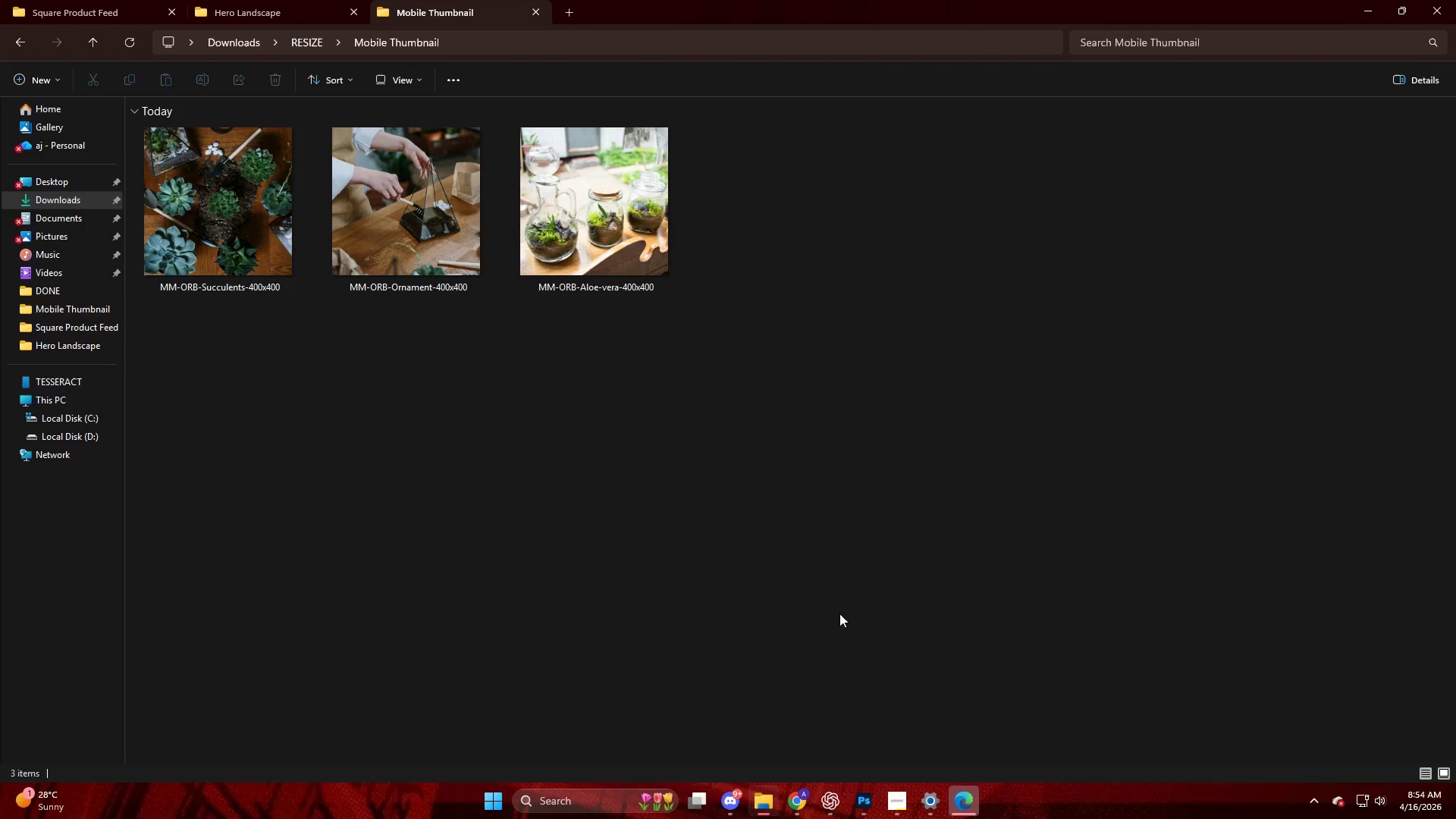 
left_click([449, 357])
 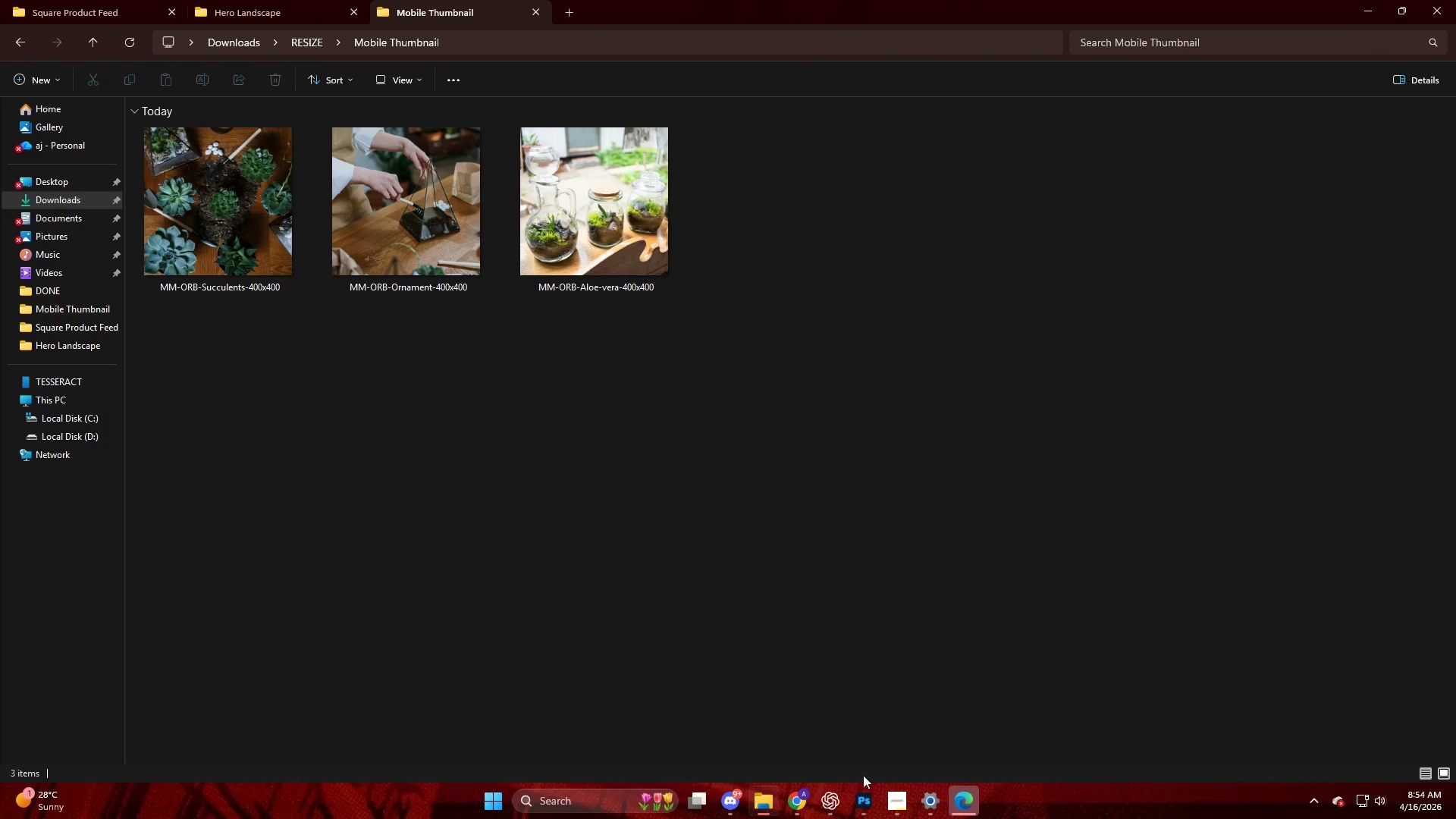 
scroll: coordinate [312, 257], scroll_direction: up, amount: 37.0
 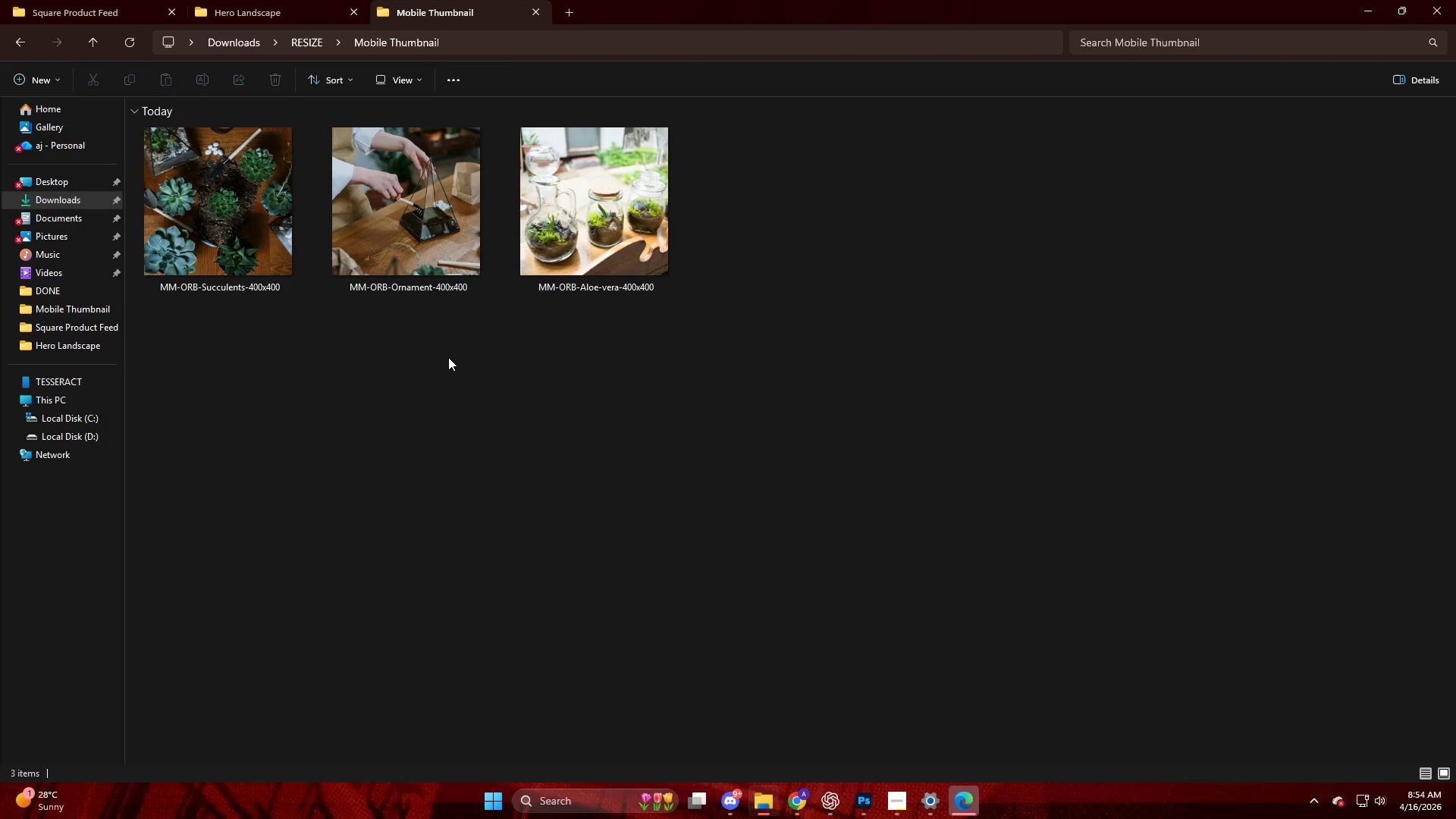 
left_click([853, 807])
 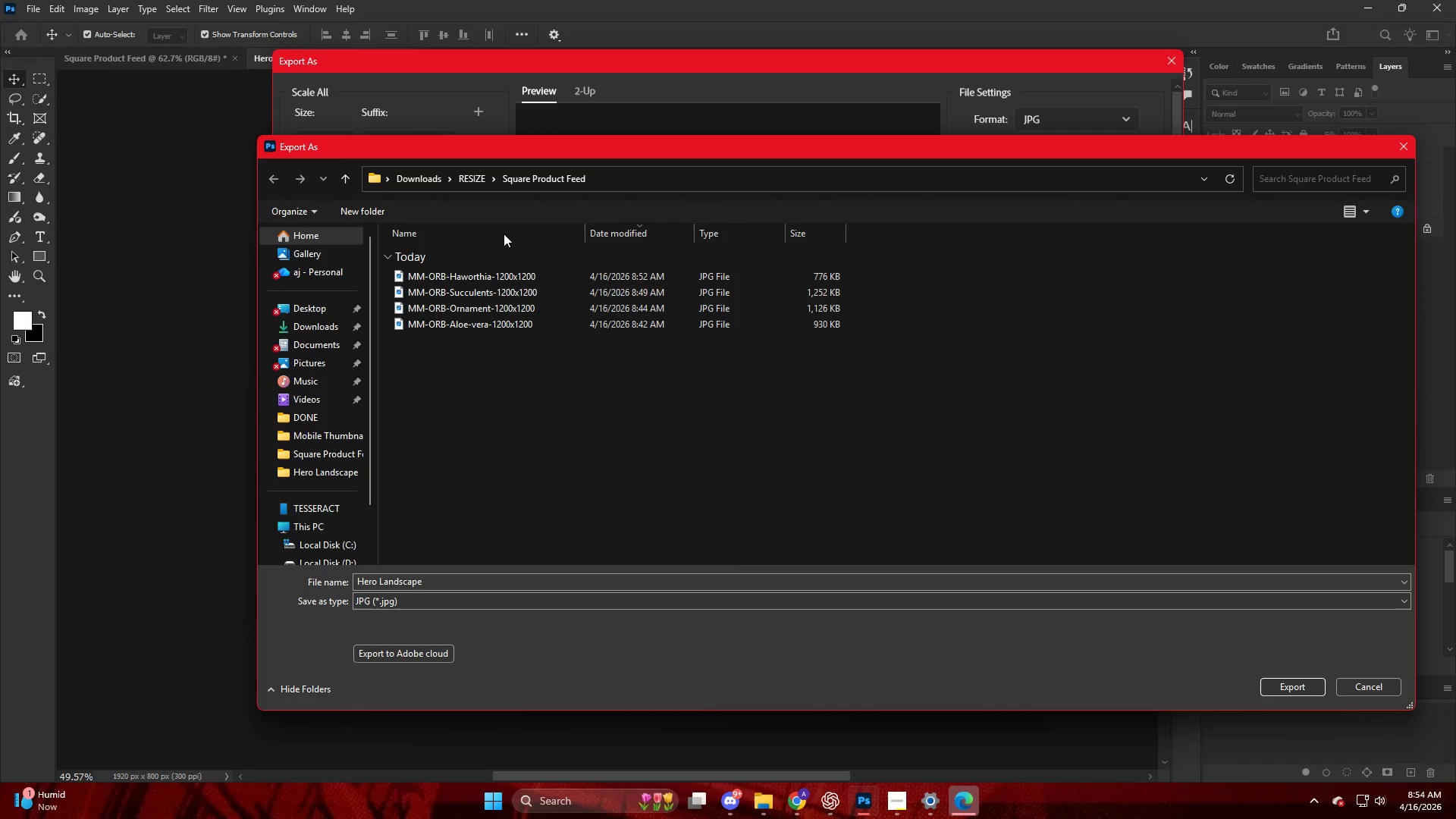 
left_click([479, 180])
 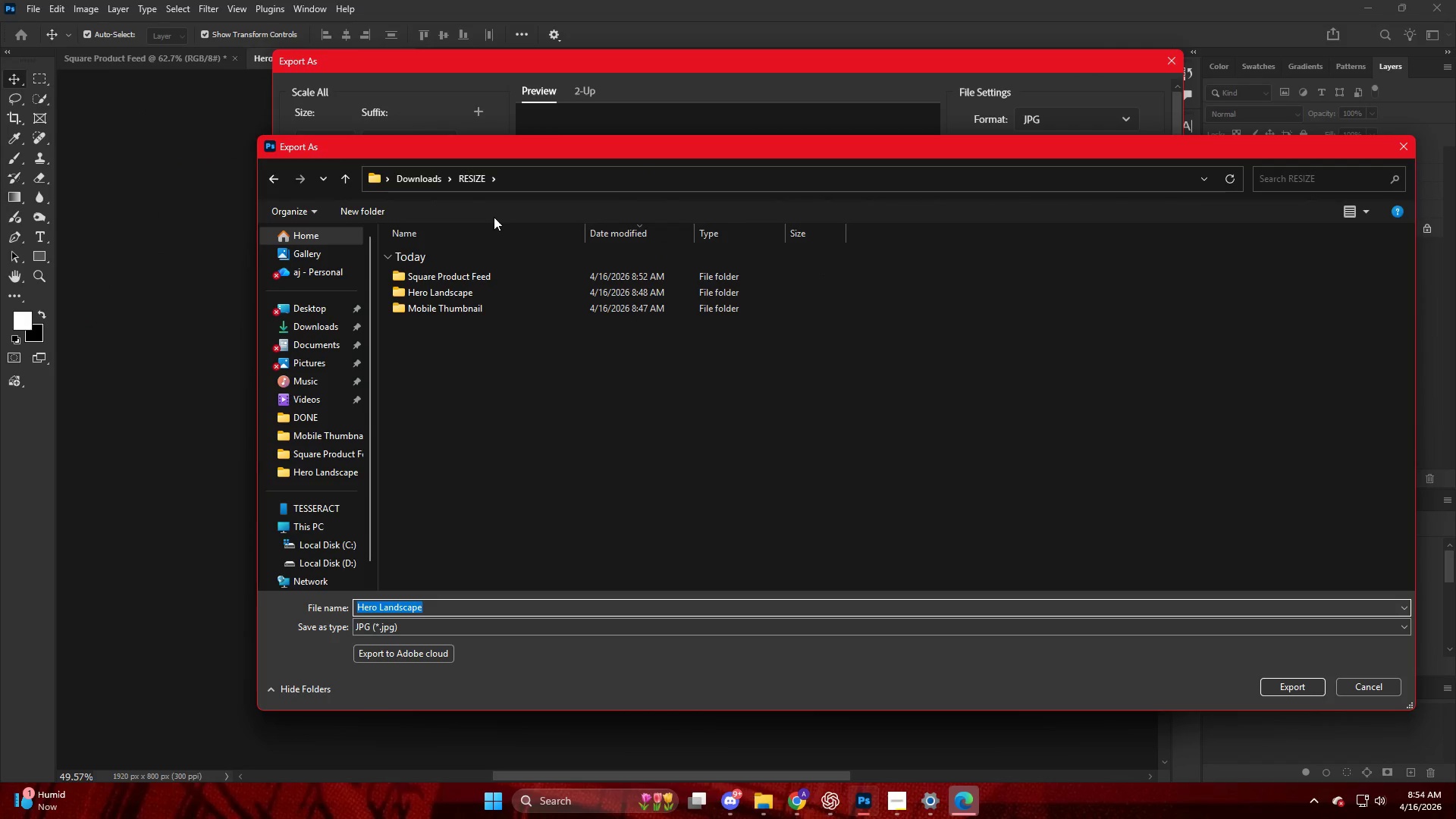 
key(Escape)
 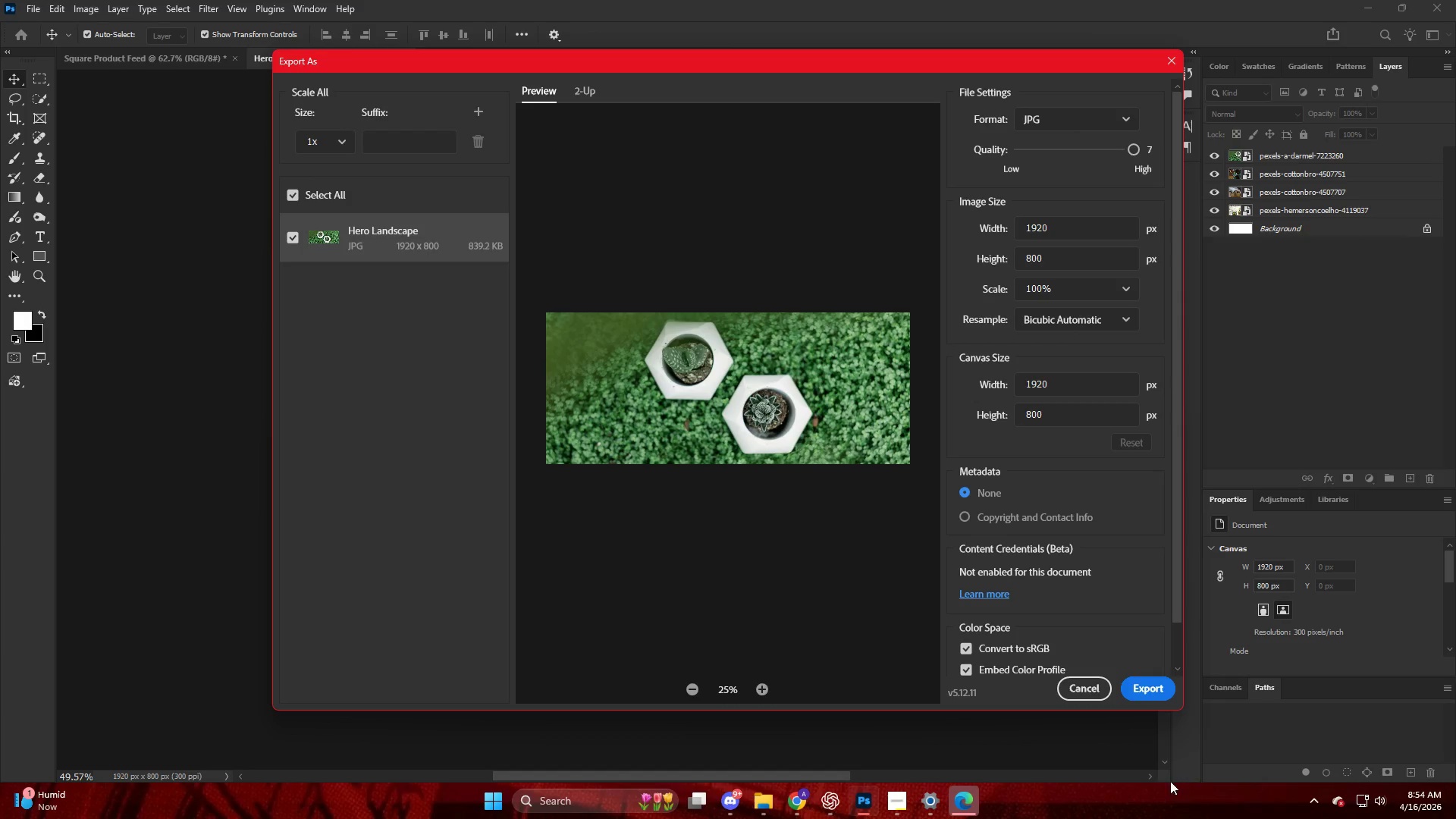 
left_click([1163, 680])
 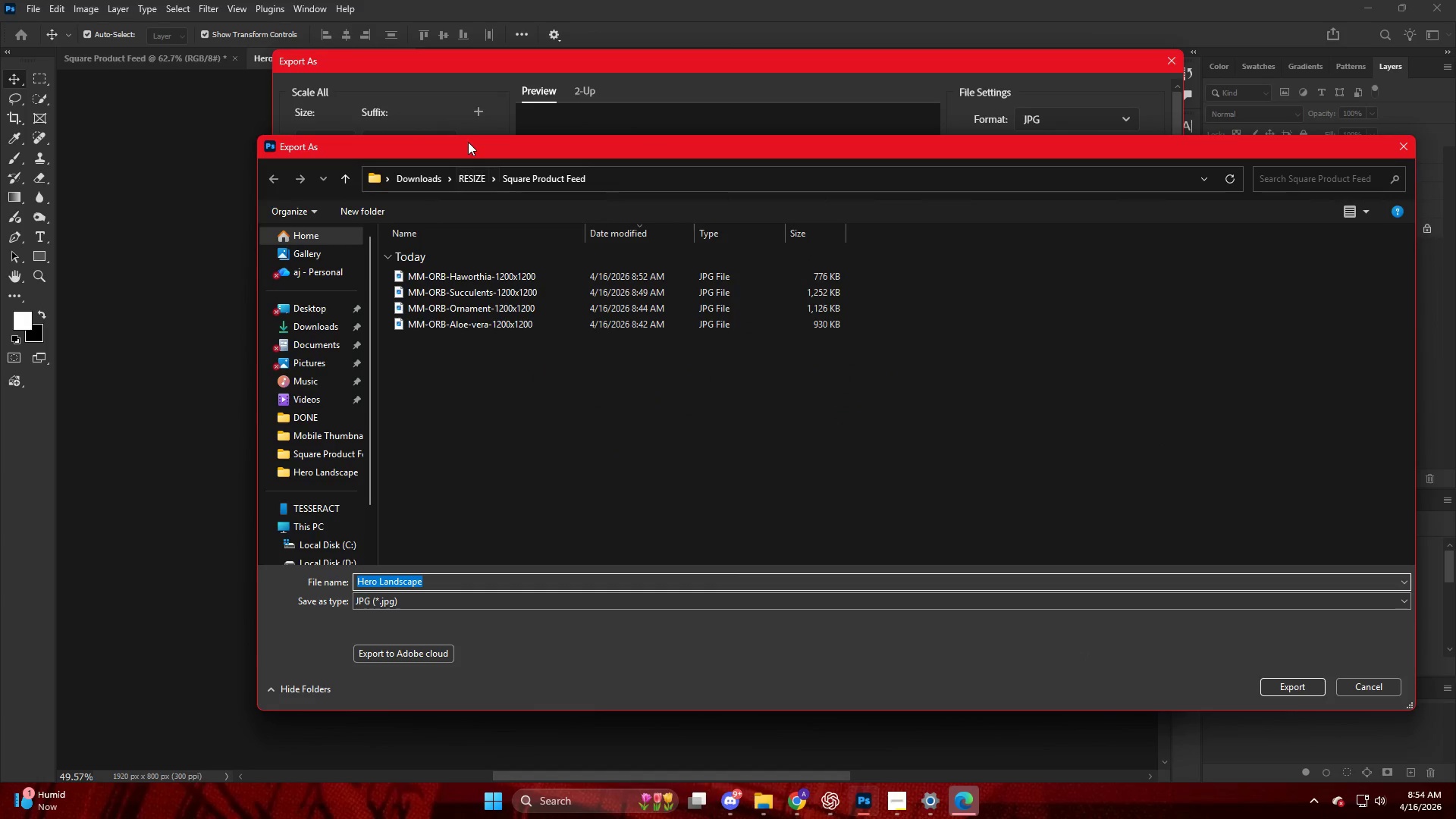 
left_click([479, 184])
 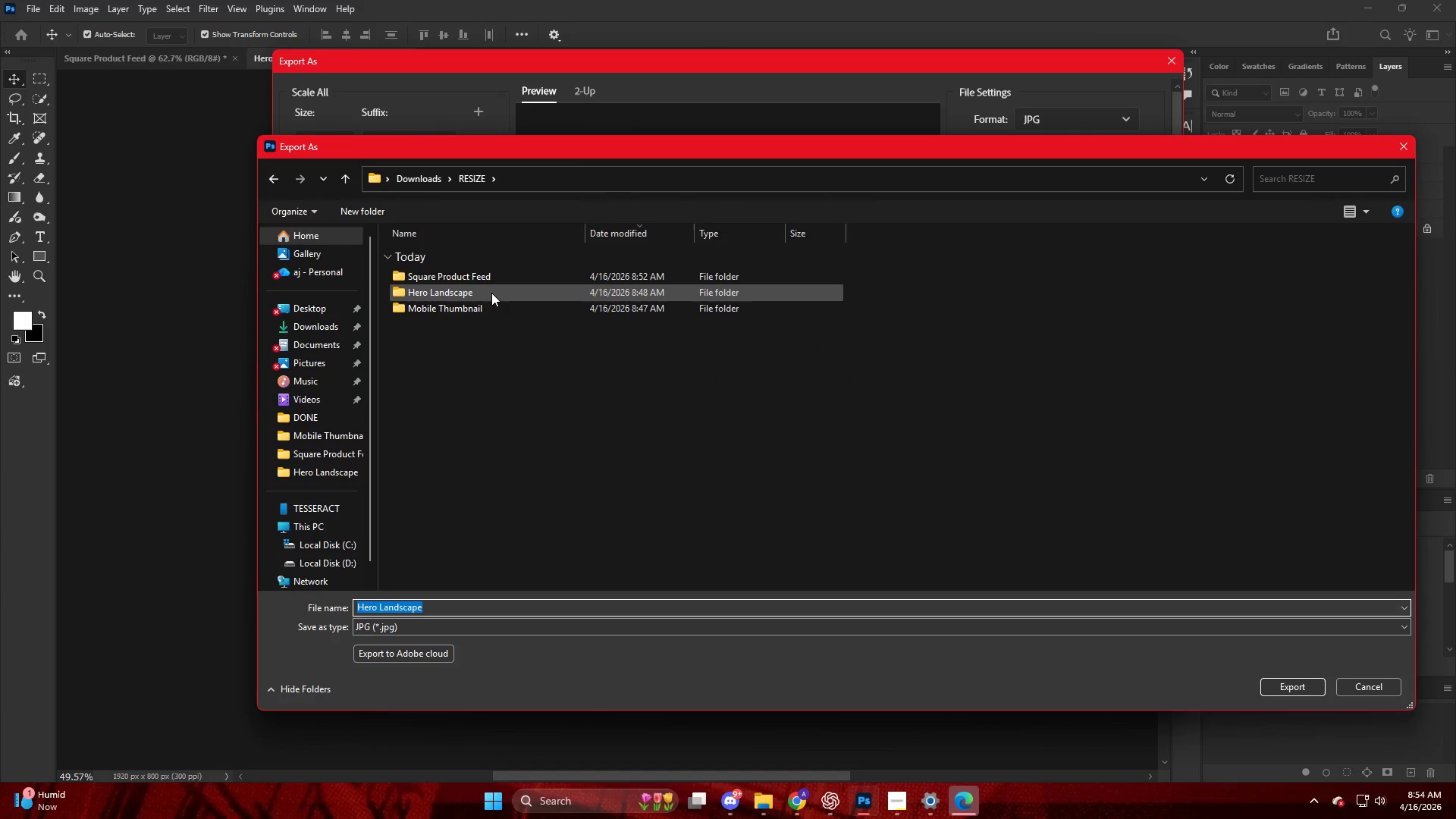 
double_click([491, 293])
 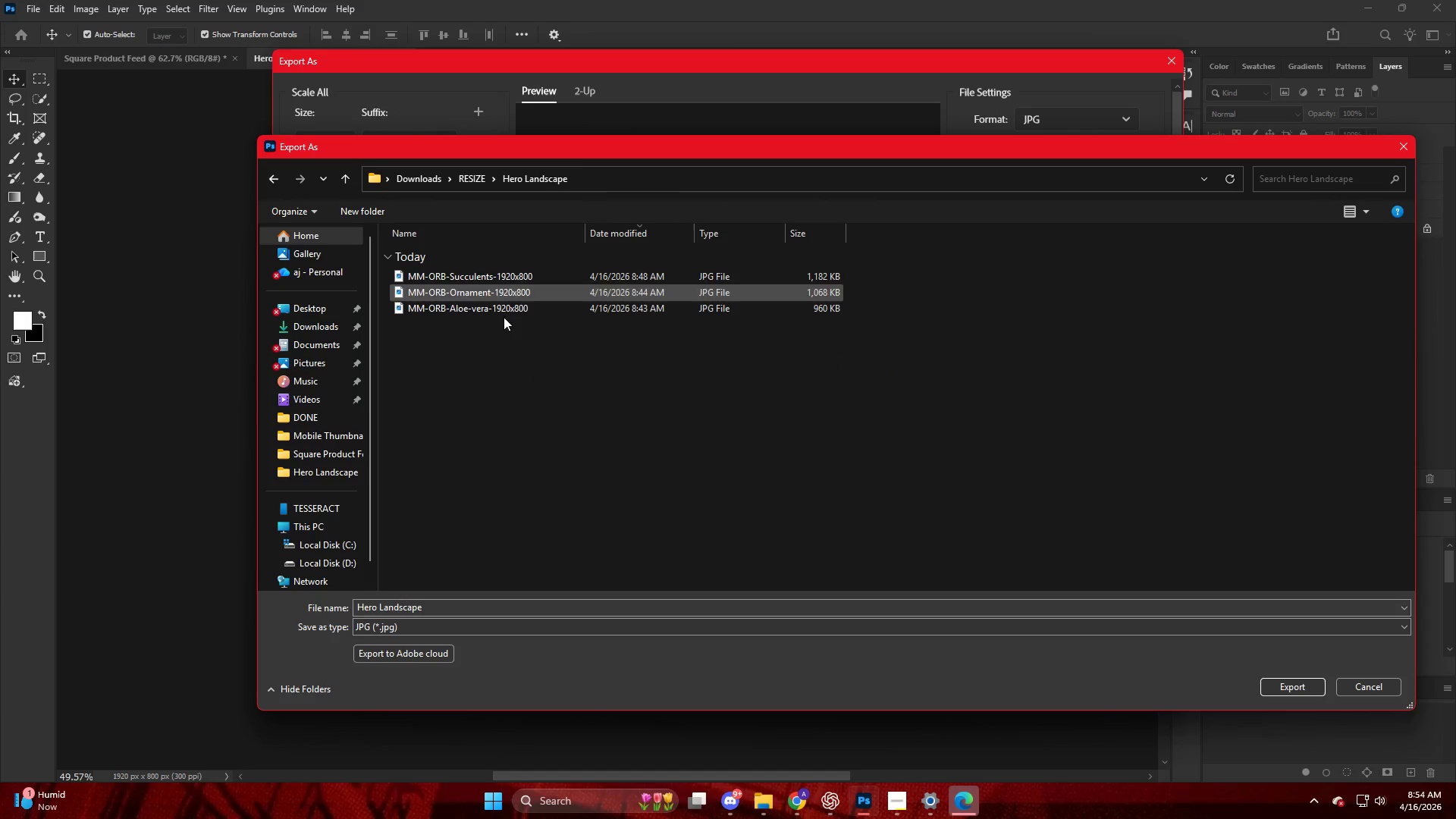 
hold_key(key=ControlLeft, duration=2.11)
scroll: coordinate [620, 385], scroll_direction: up, amount: 40.0
 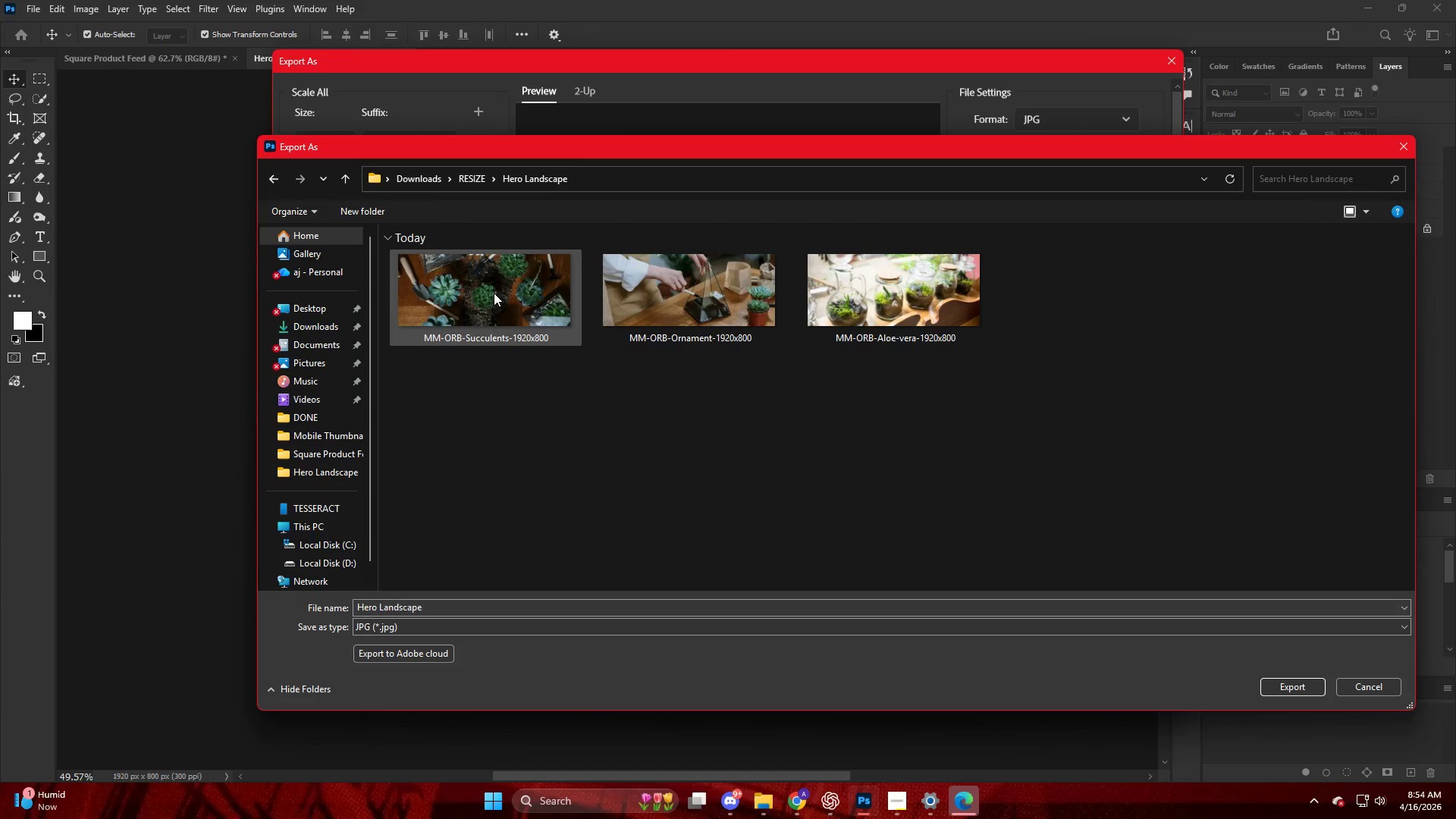 
left_click([494, 293])
 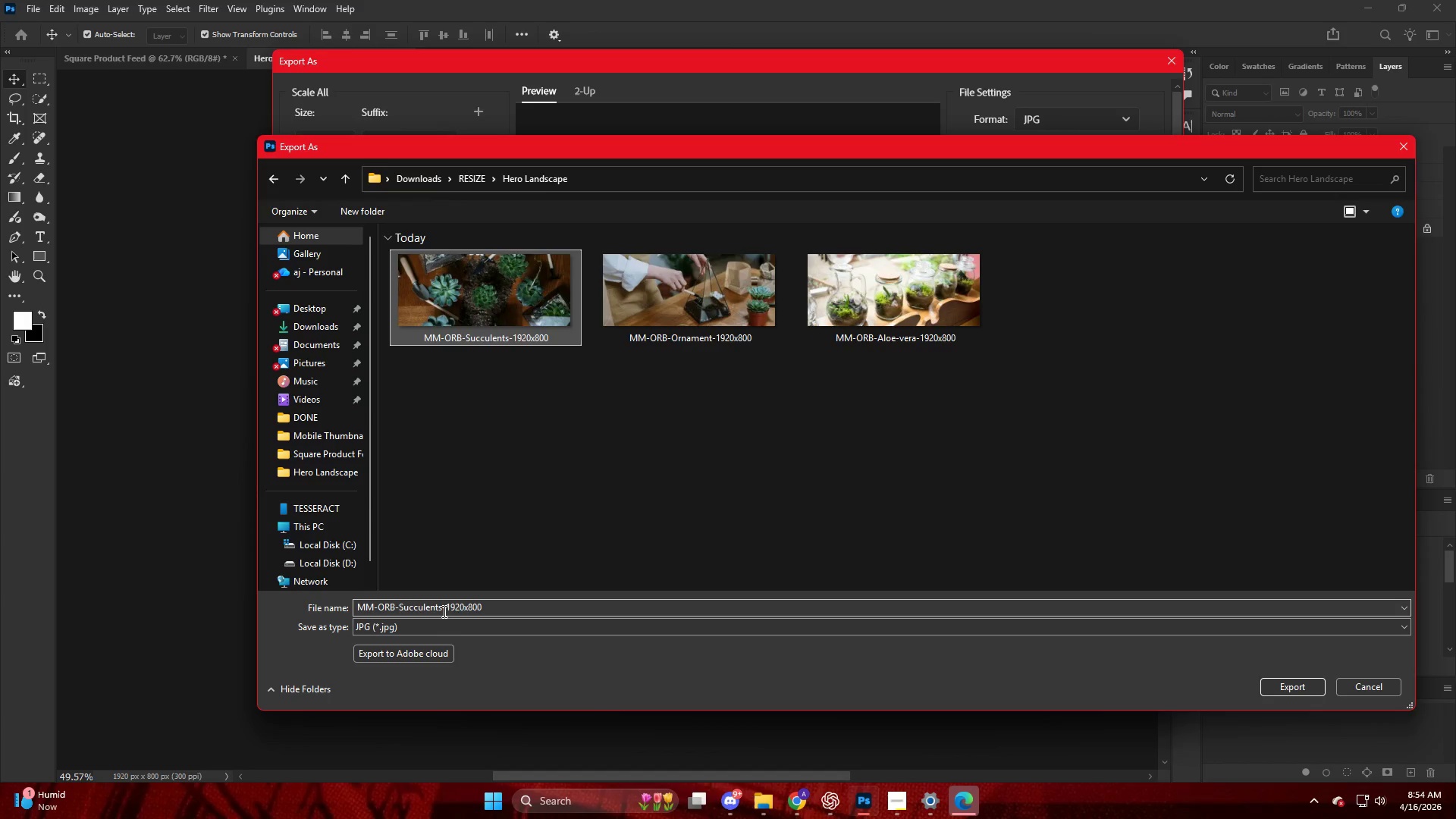 
double_click([443, 610])
 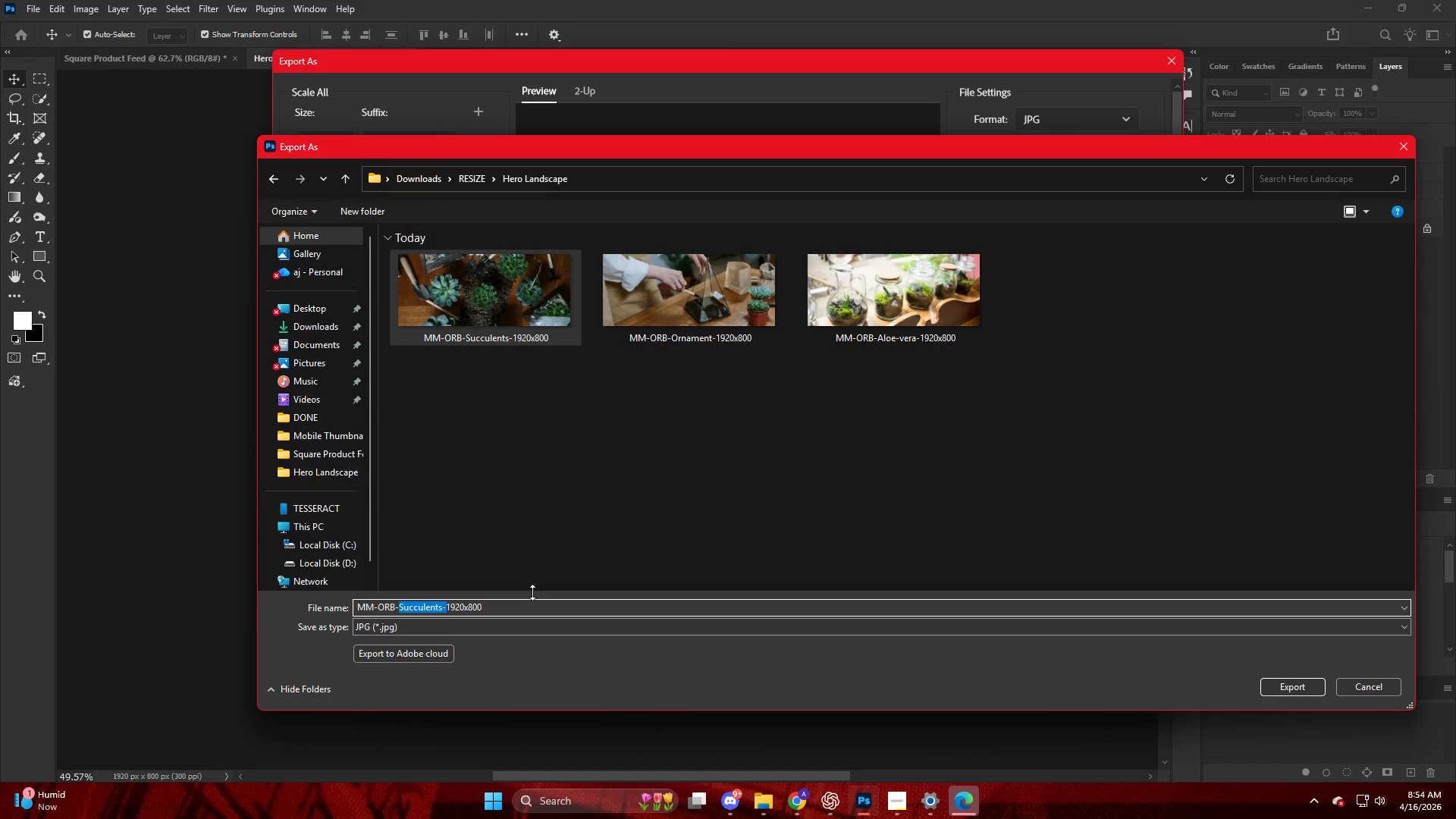 
key(ArrowRight)
 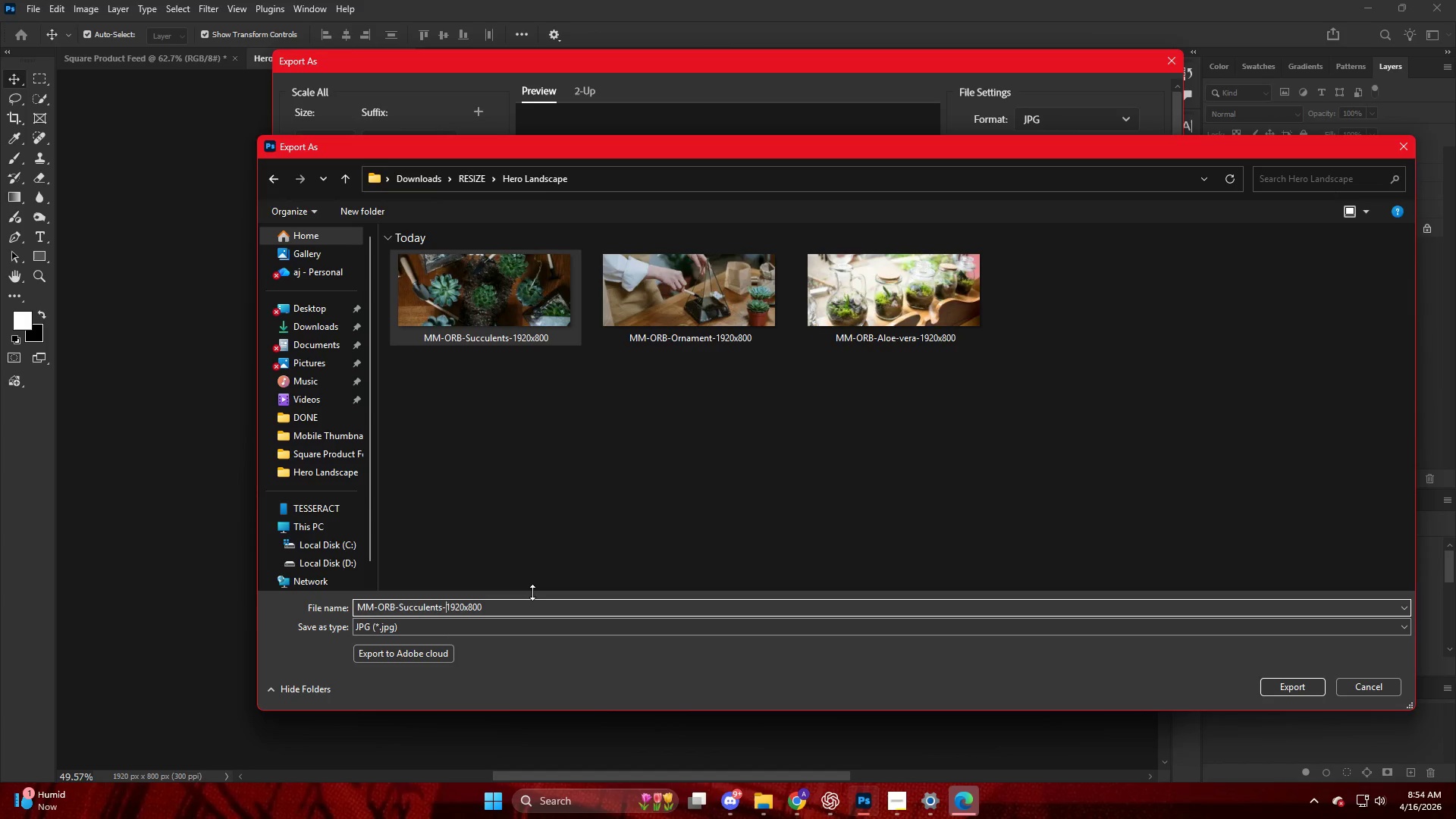 
key(ArrowLeft)
 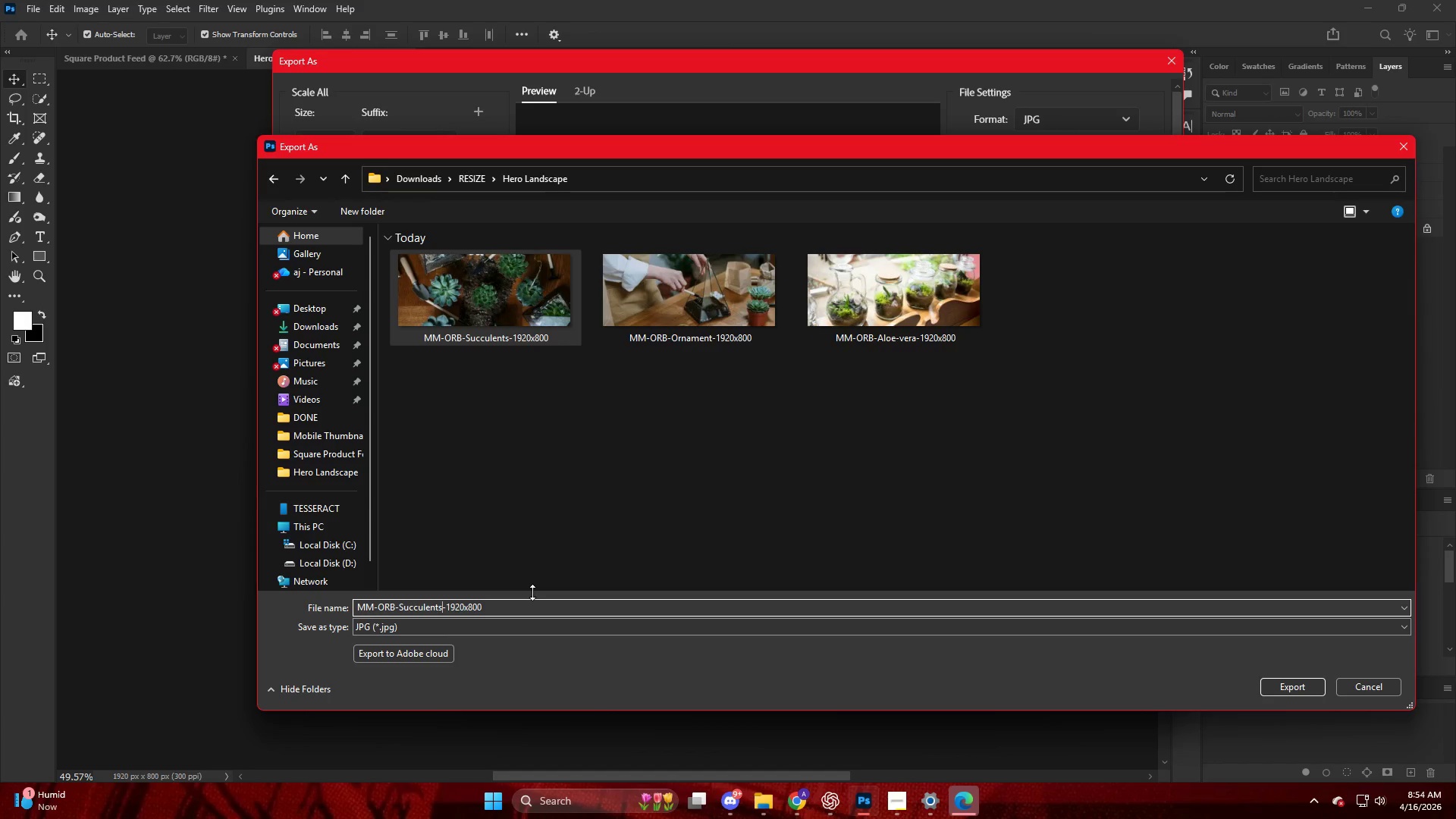 
key(Backspace)
 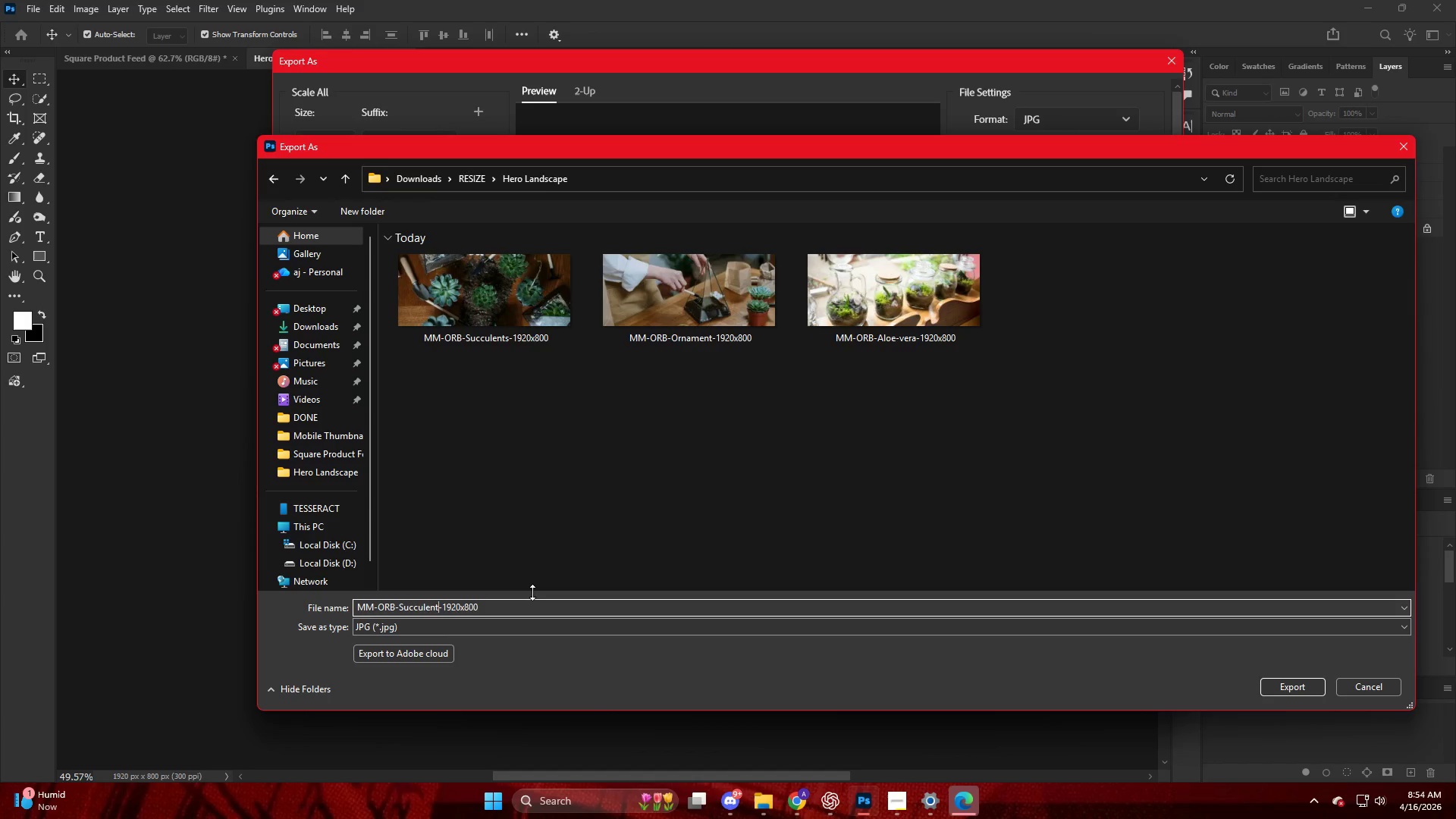 
key(Backspace)
 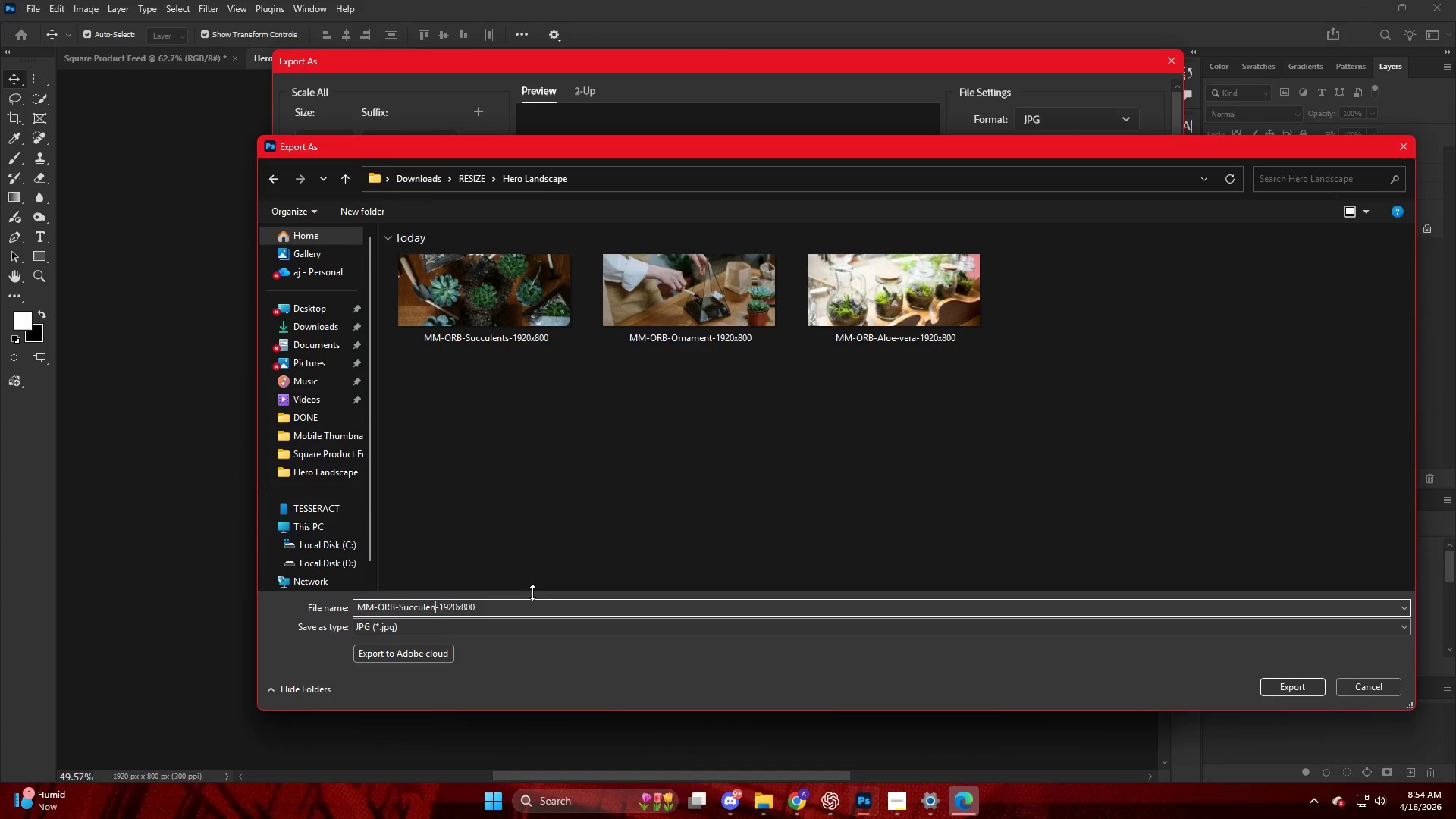 
key(Backspace)
 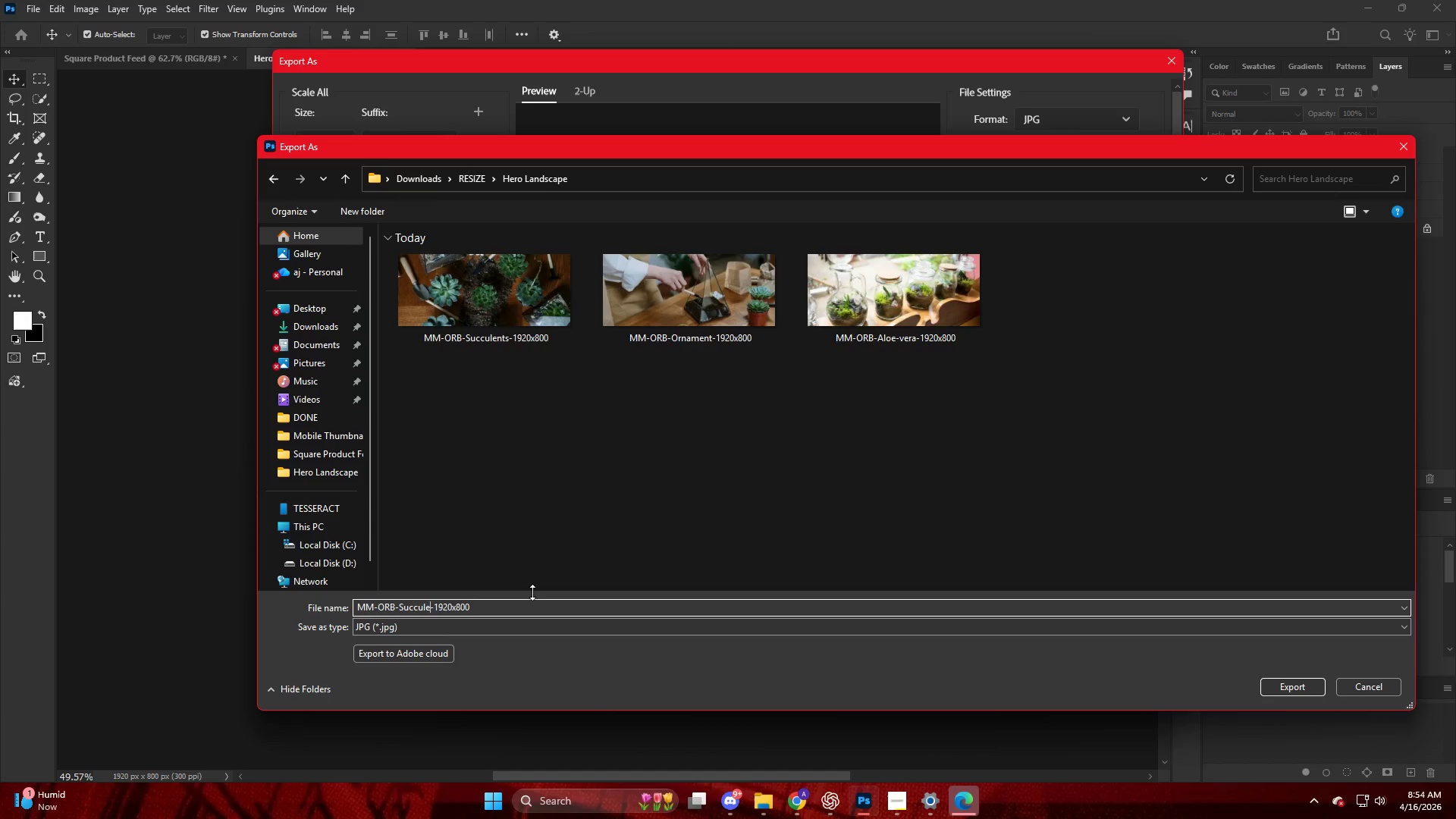 
key(Backspace)
 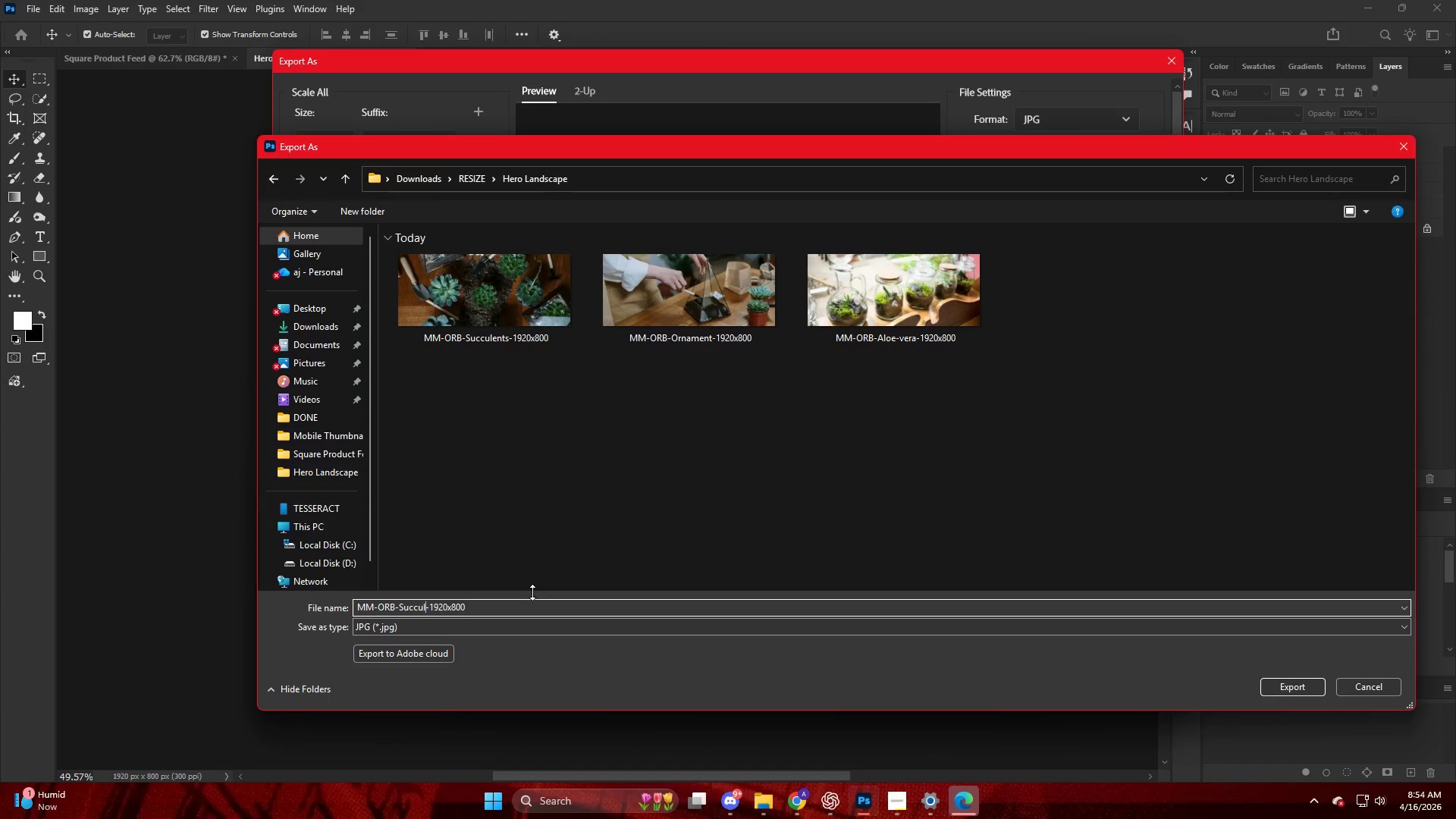 
key(Backspace)
 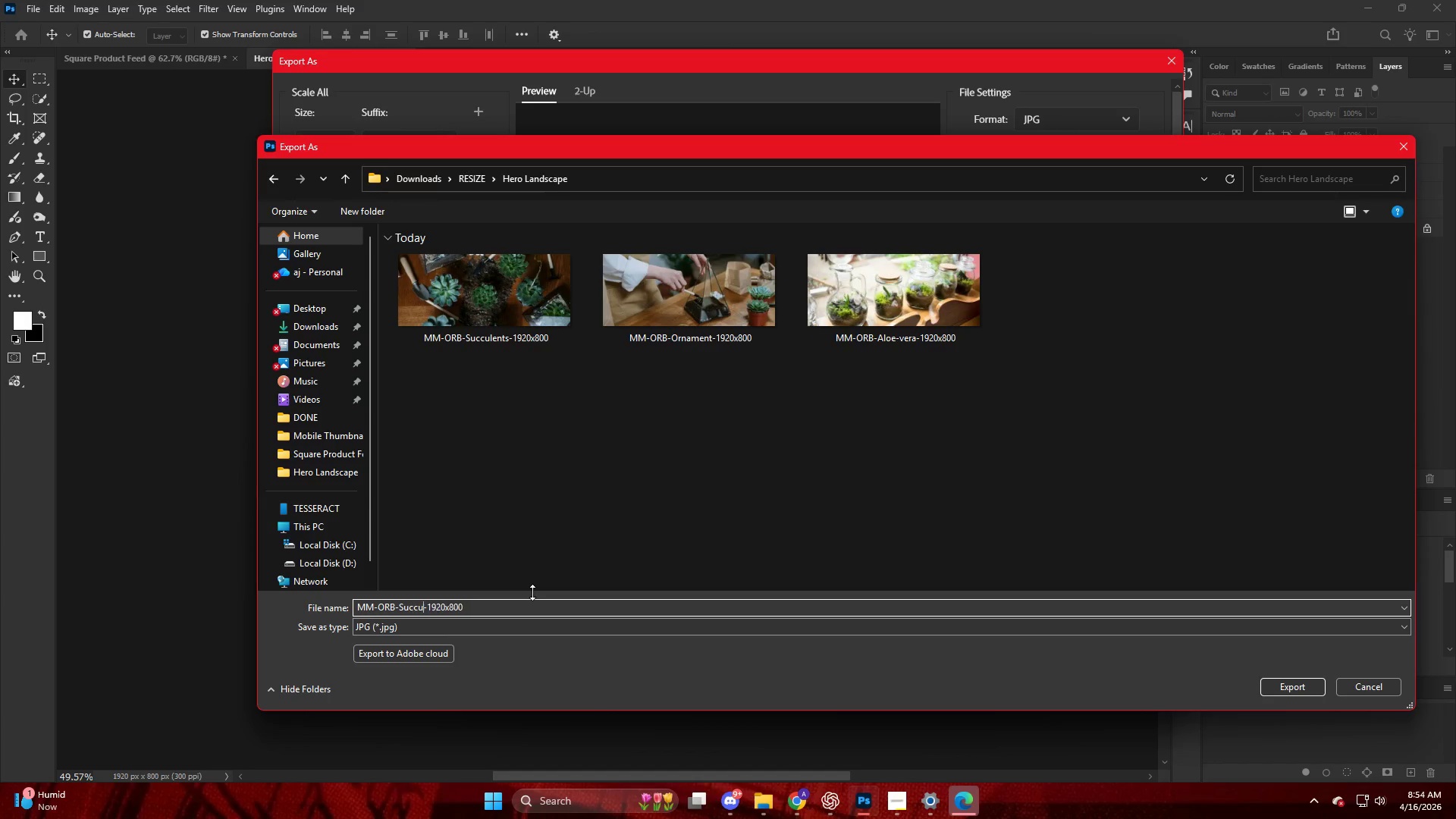 
key(Backspace)
 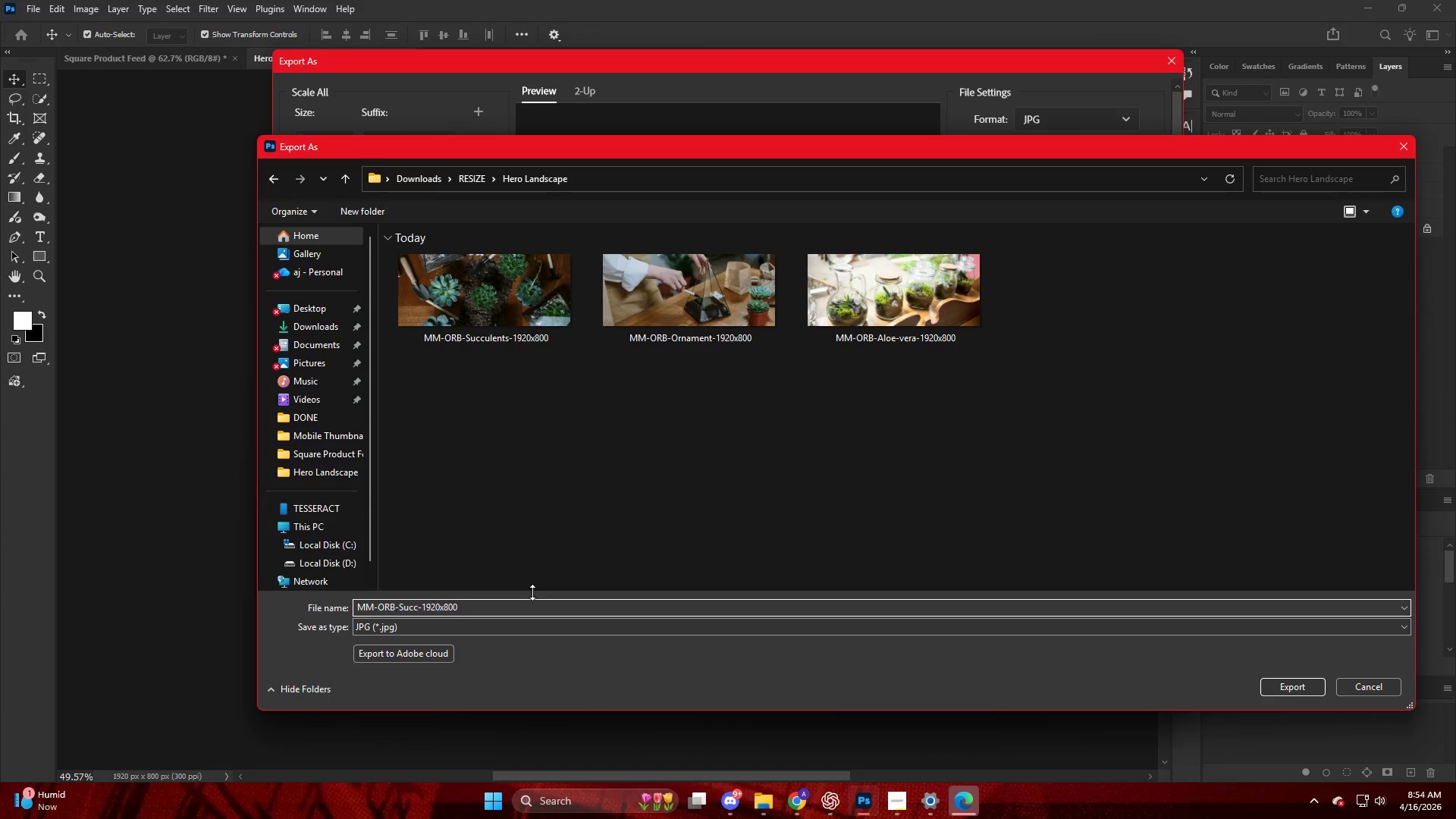 
key(Backspace)
 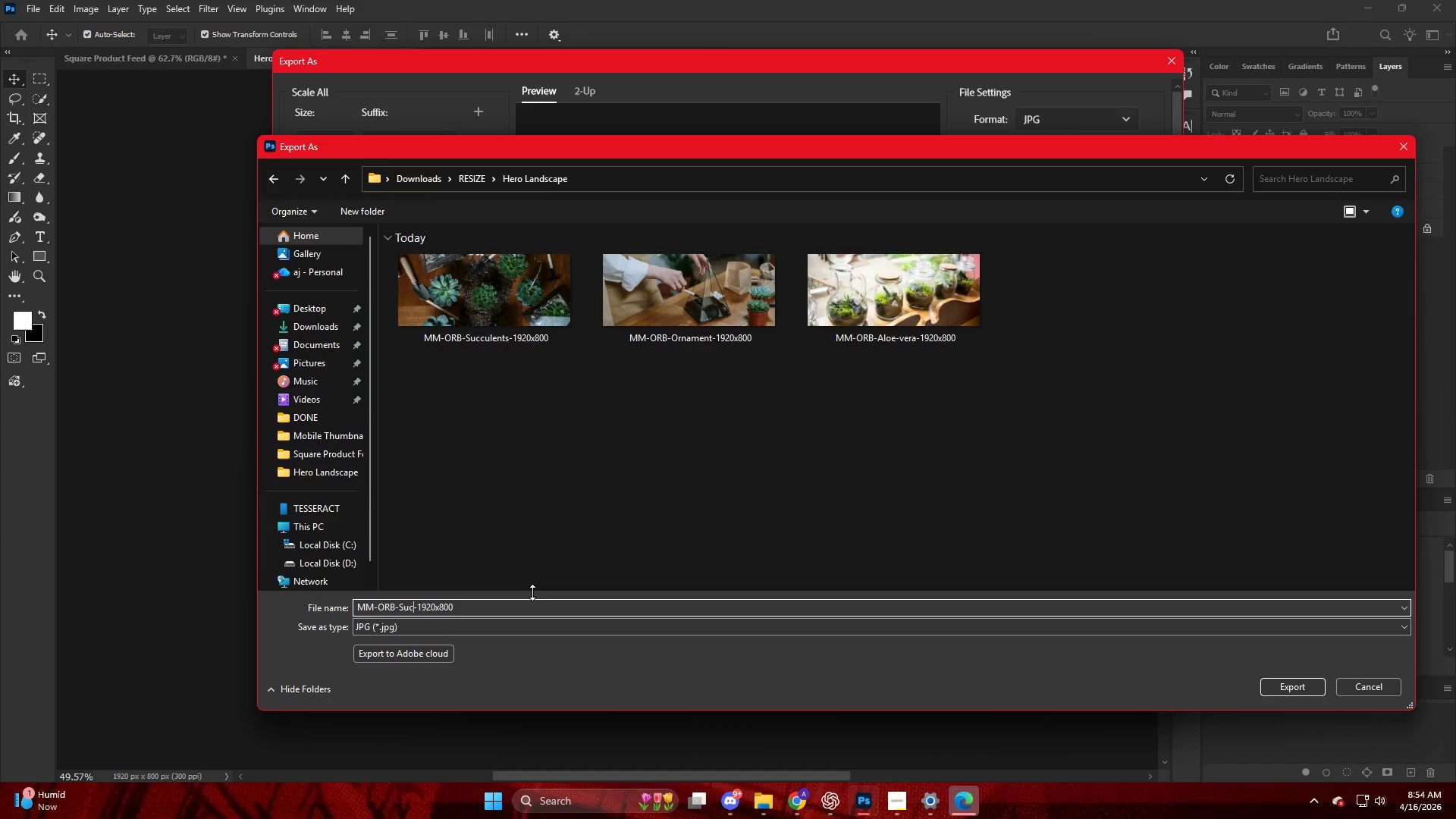 
key(Backspace)
 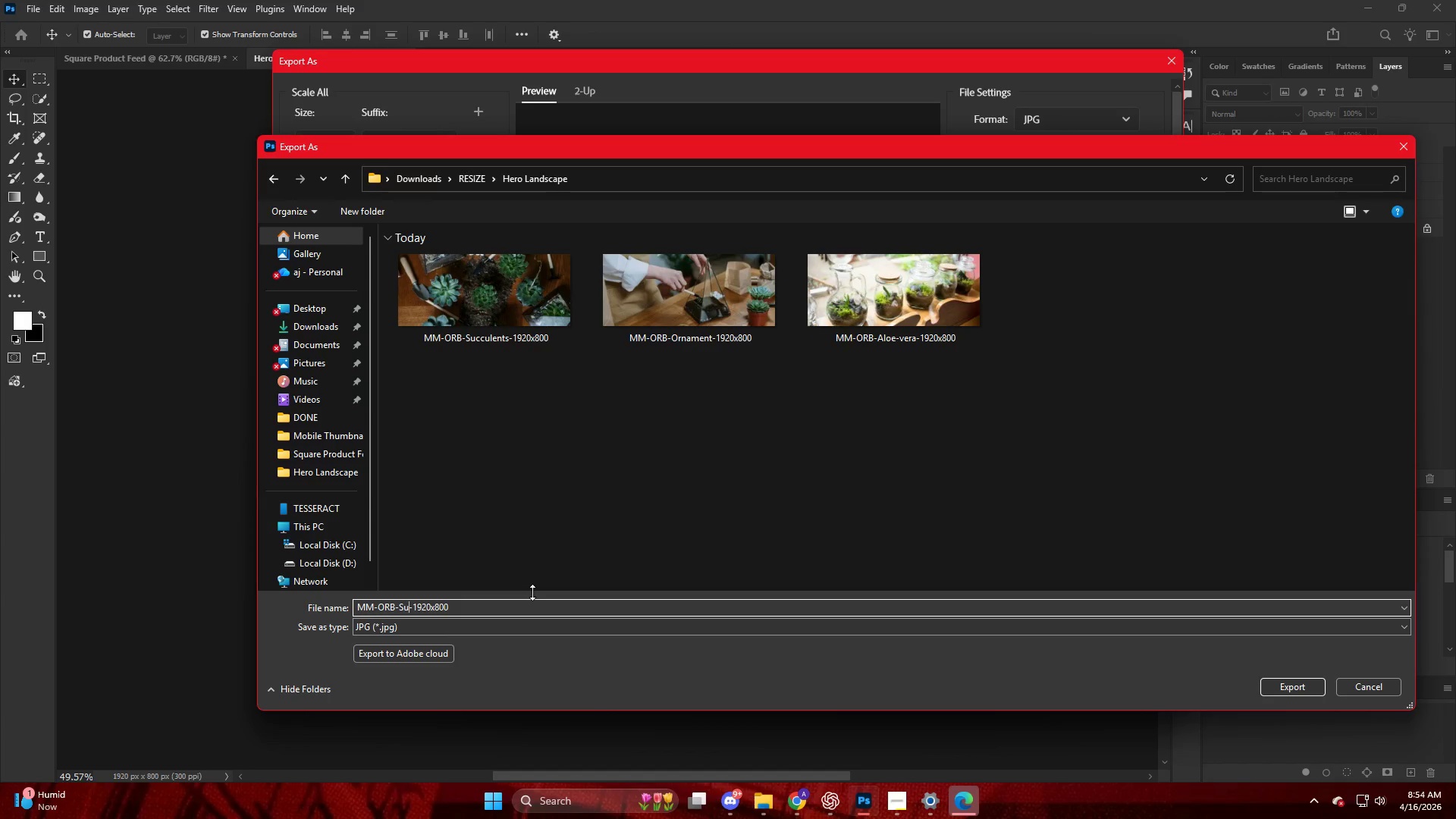 
key(Backspace)
 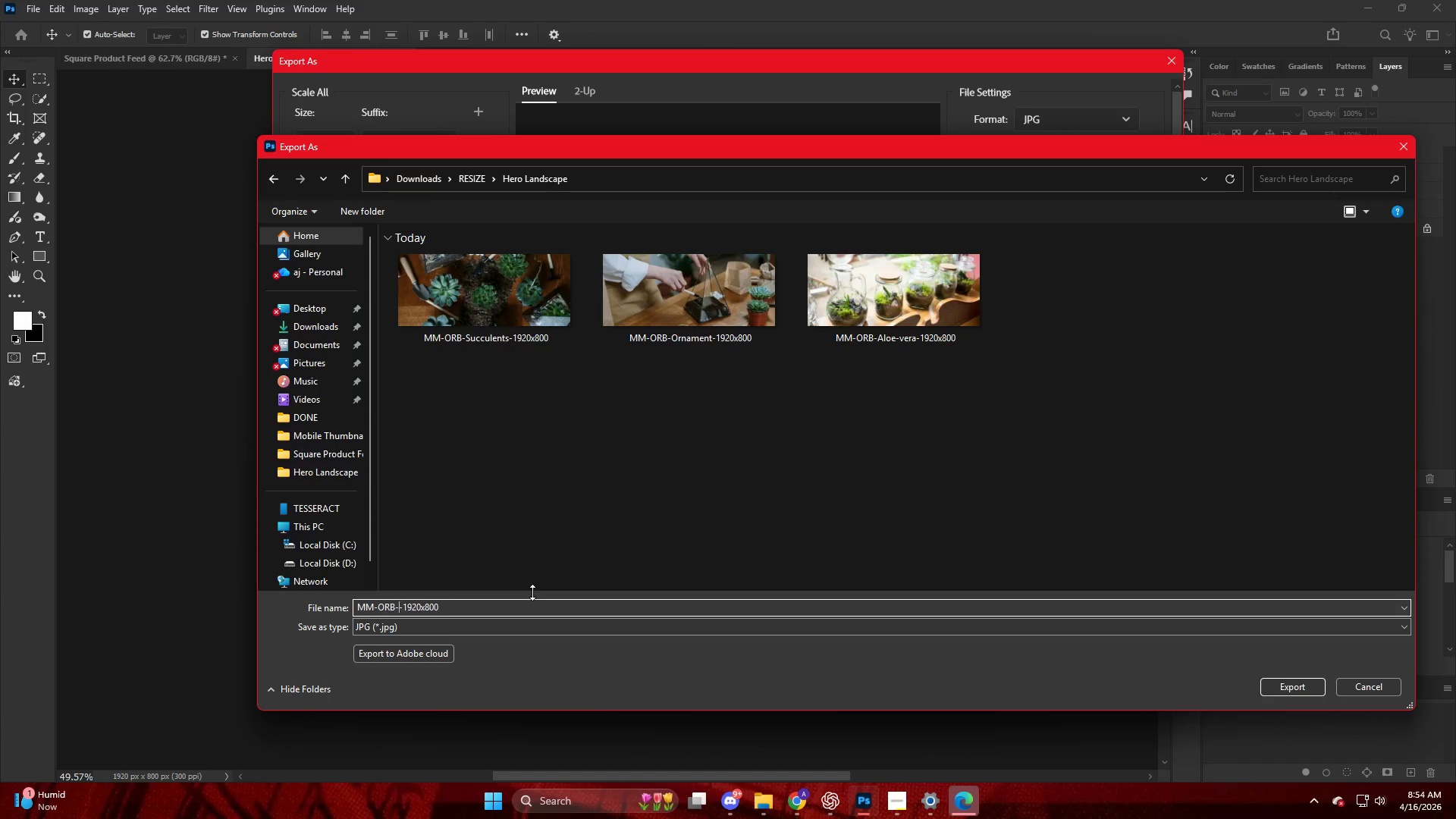 
key(Backspace)
 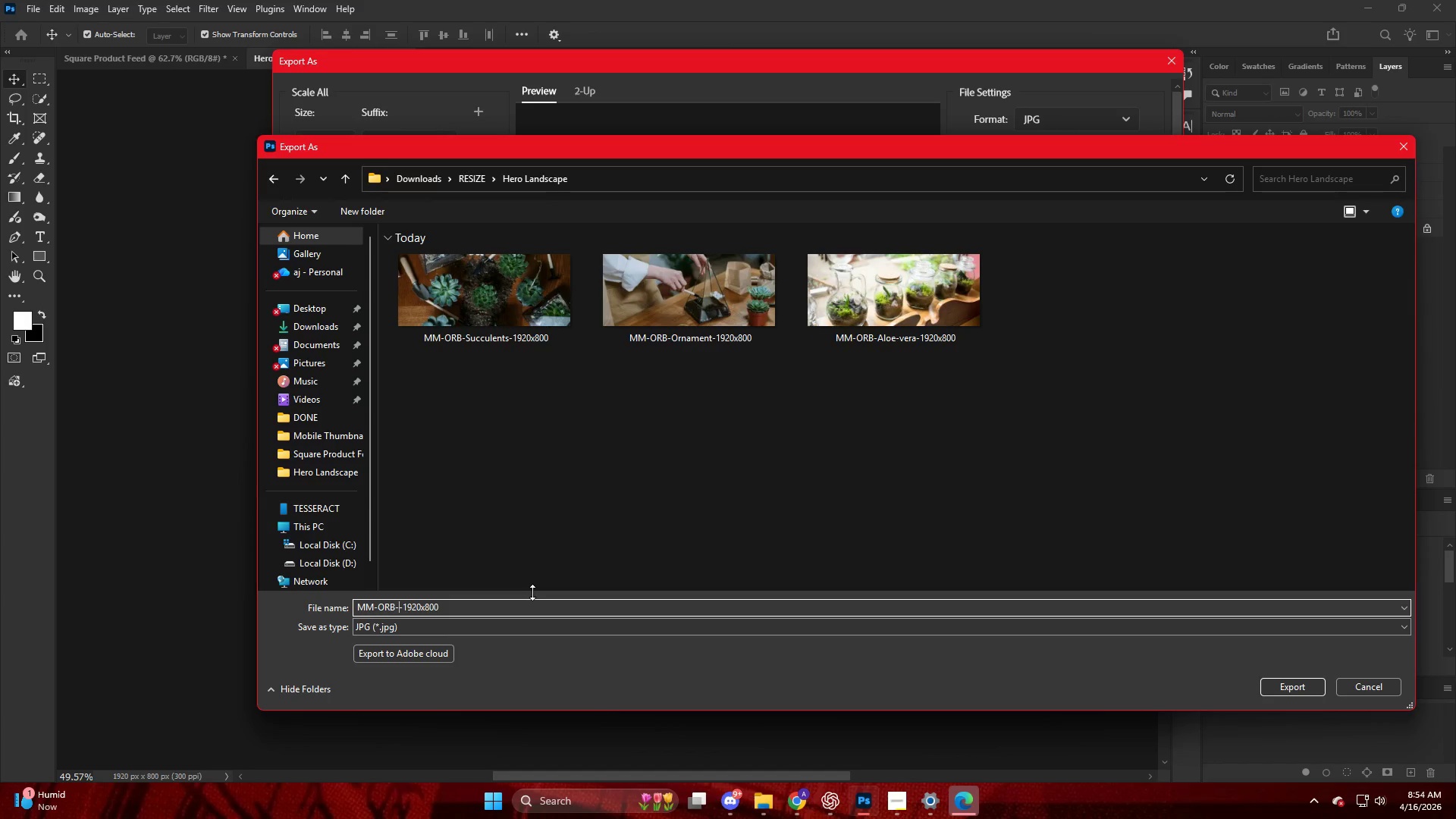 
key(Control+V)
 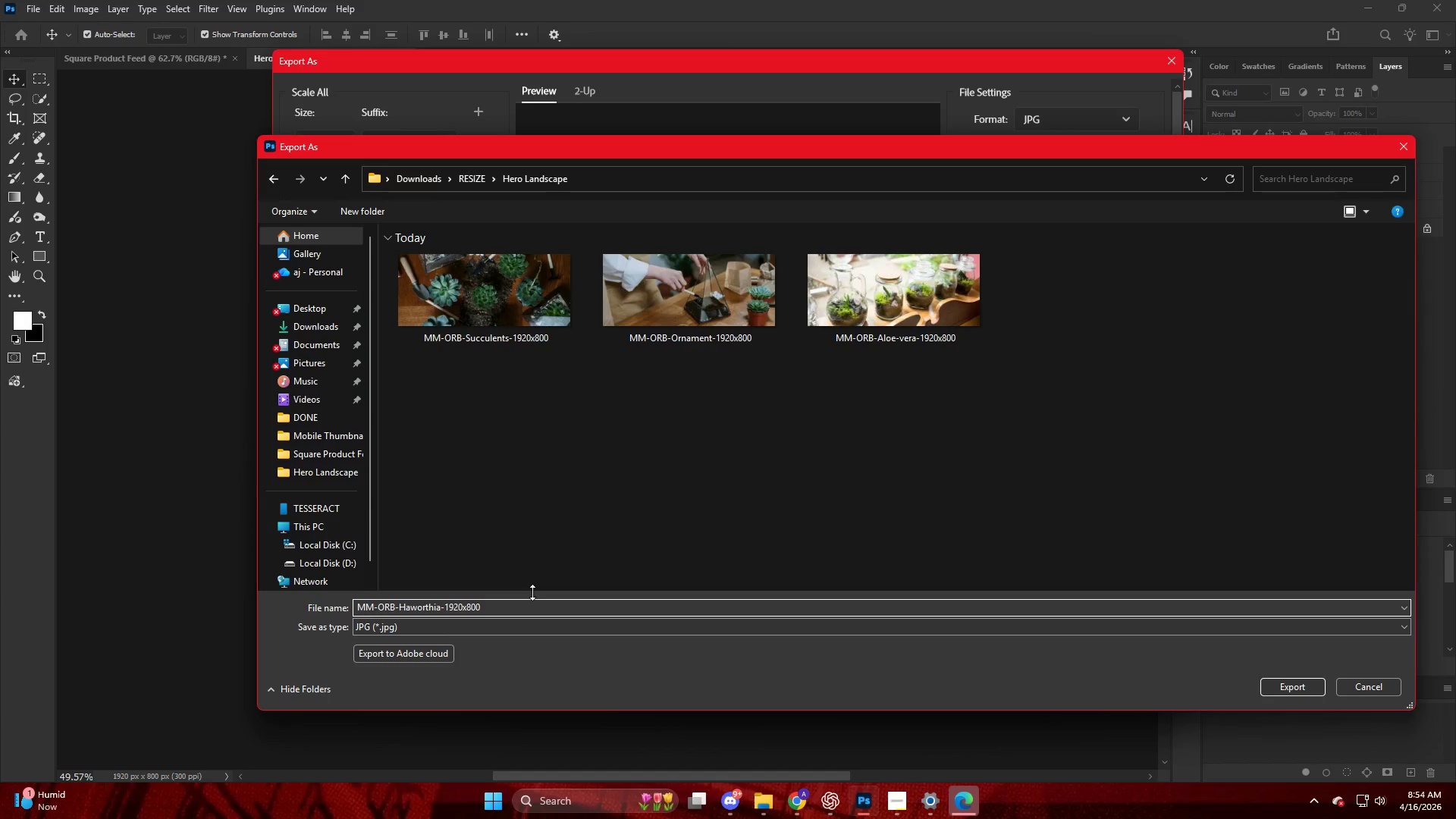 
key(Enter)
 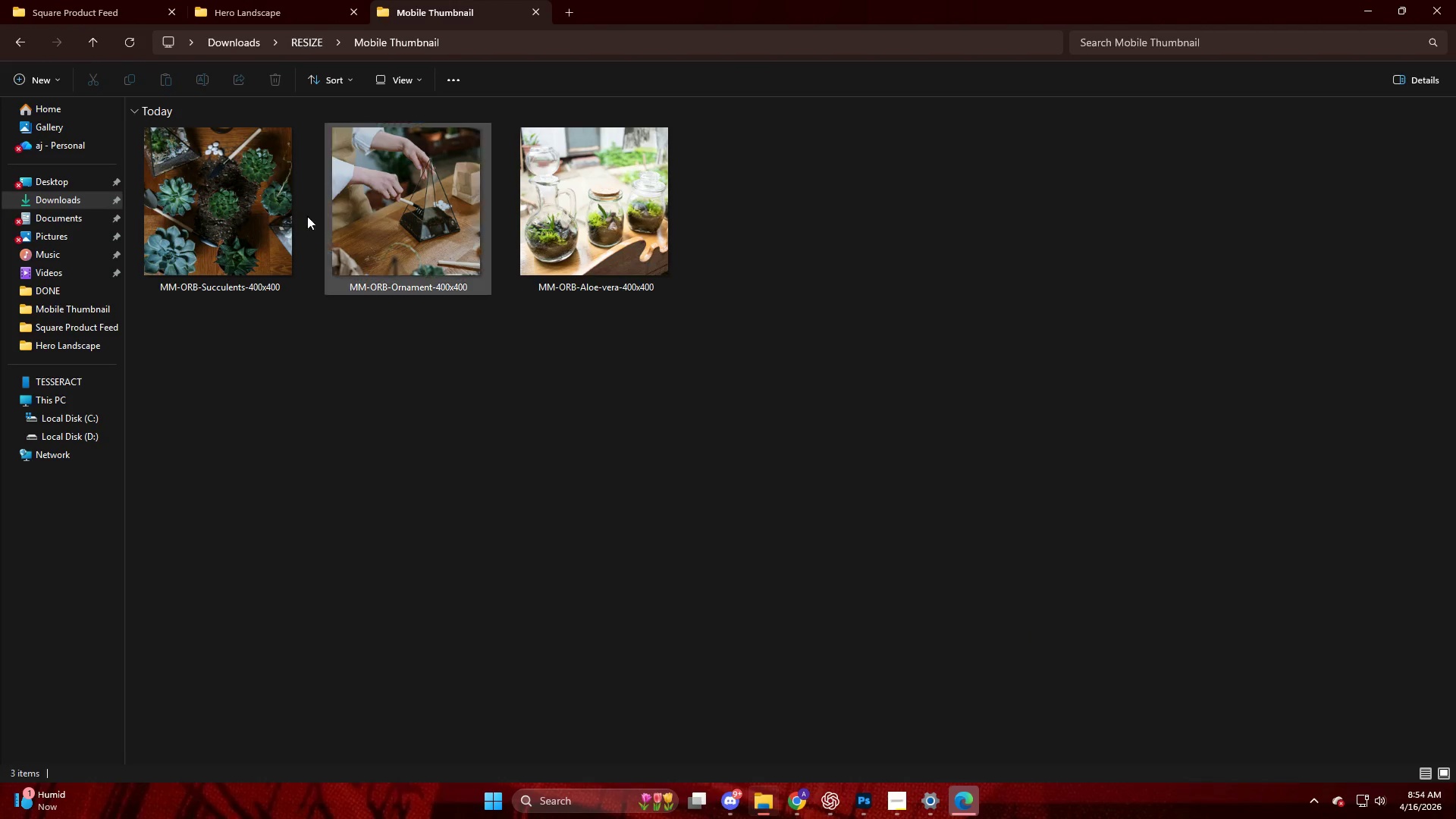 
wait(6.12)
 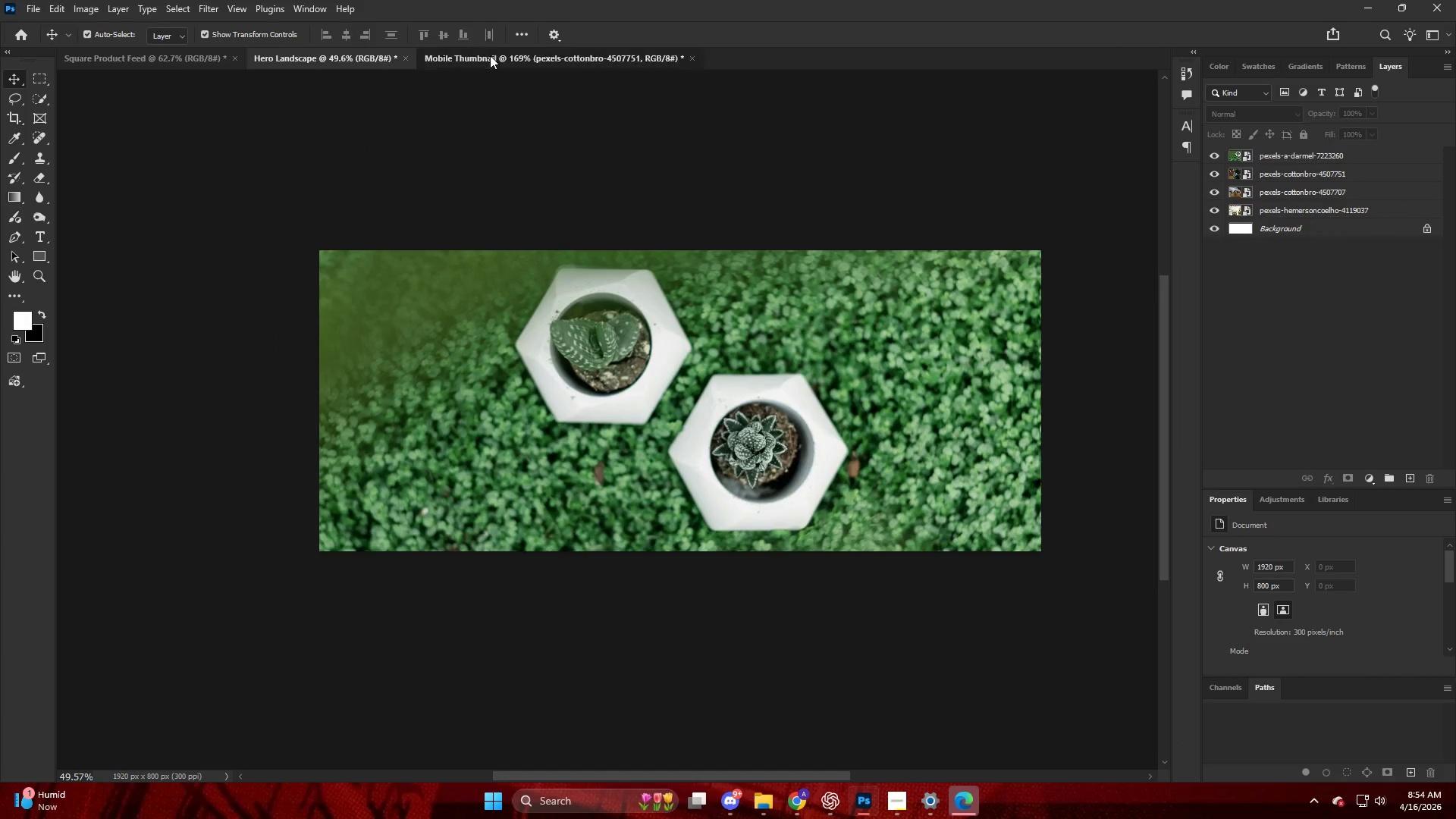 
left_click([570, 12])
 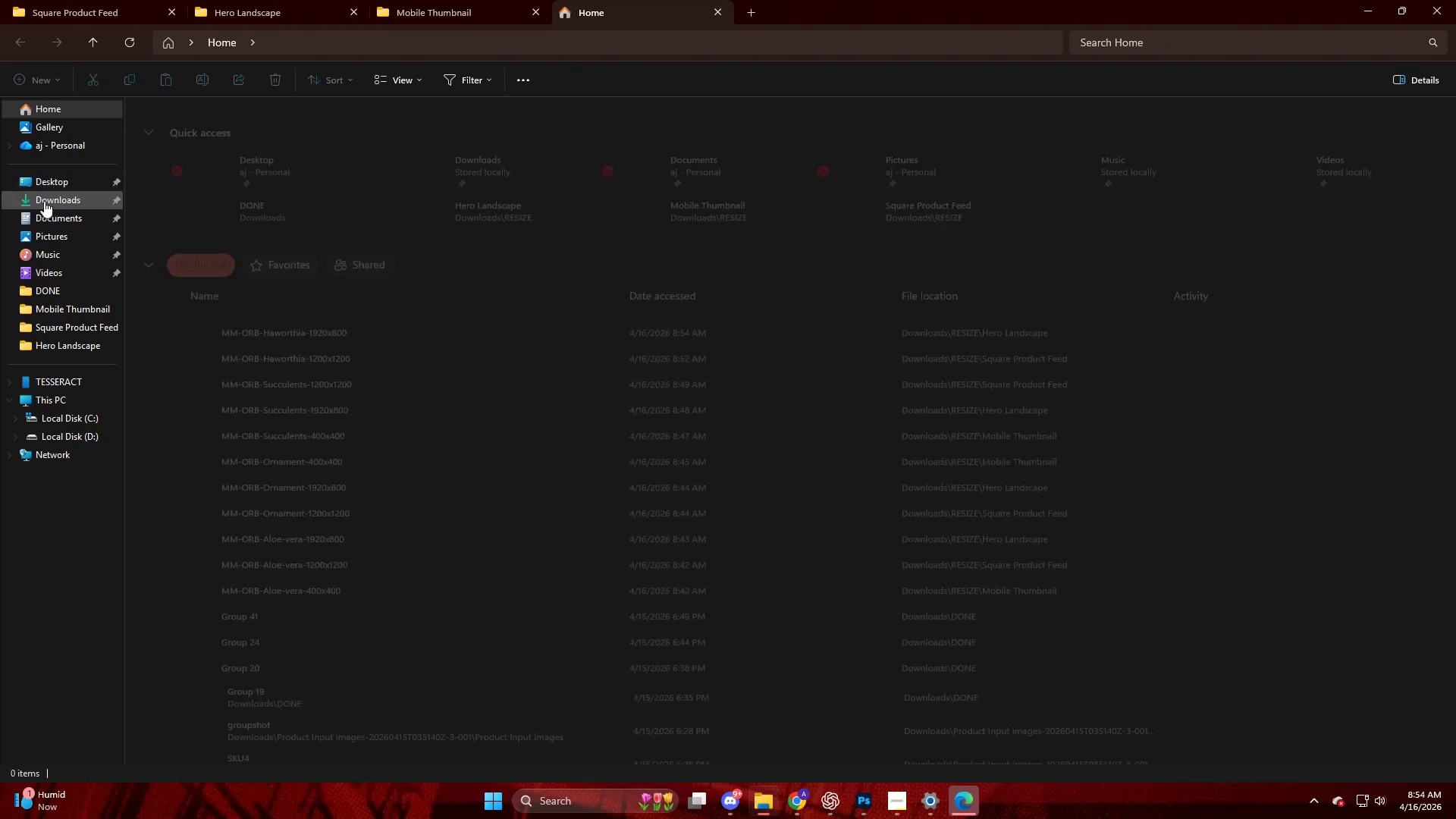 
left_click([49, 202])
 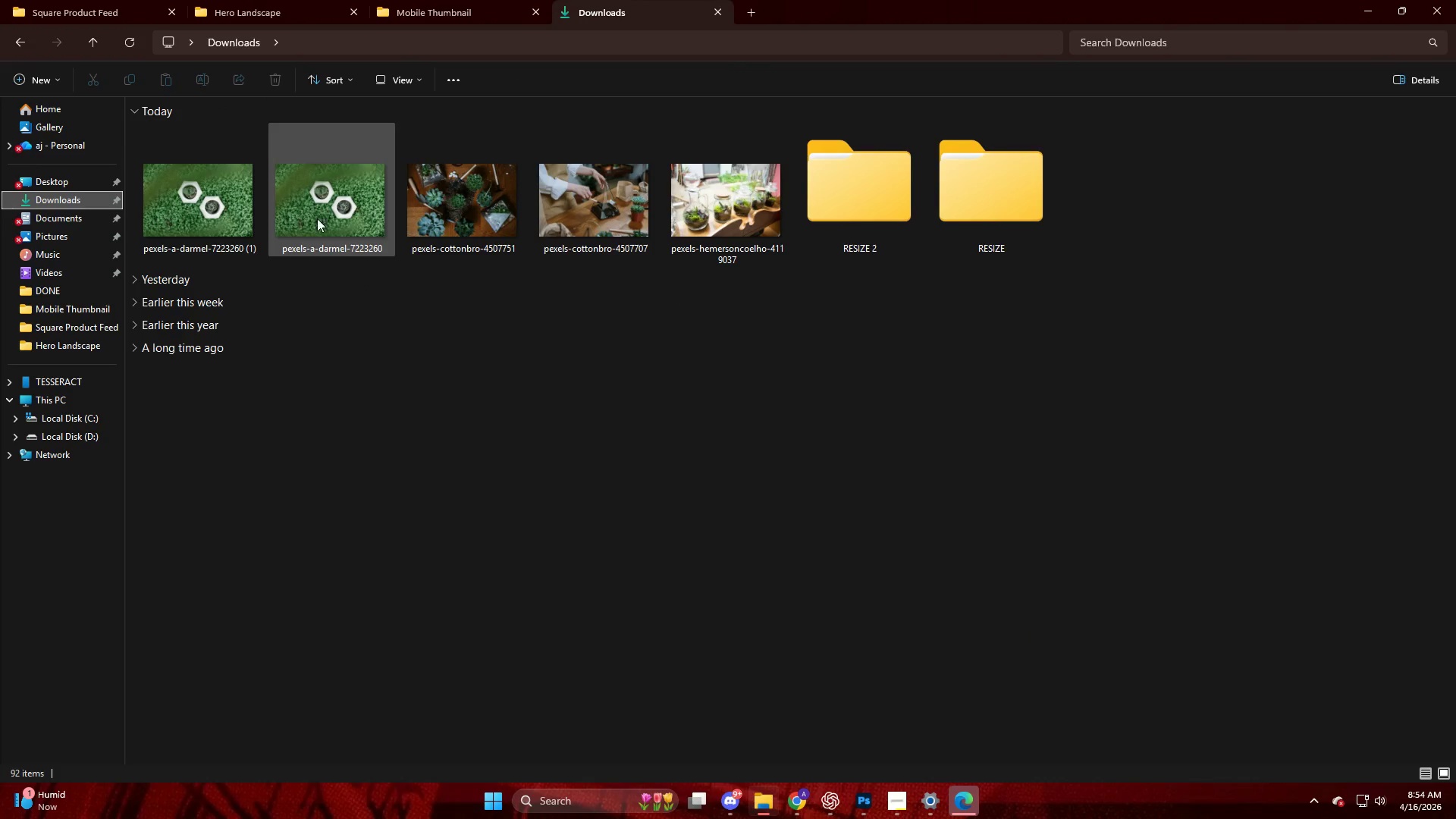 
left_click([327, 212])
 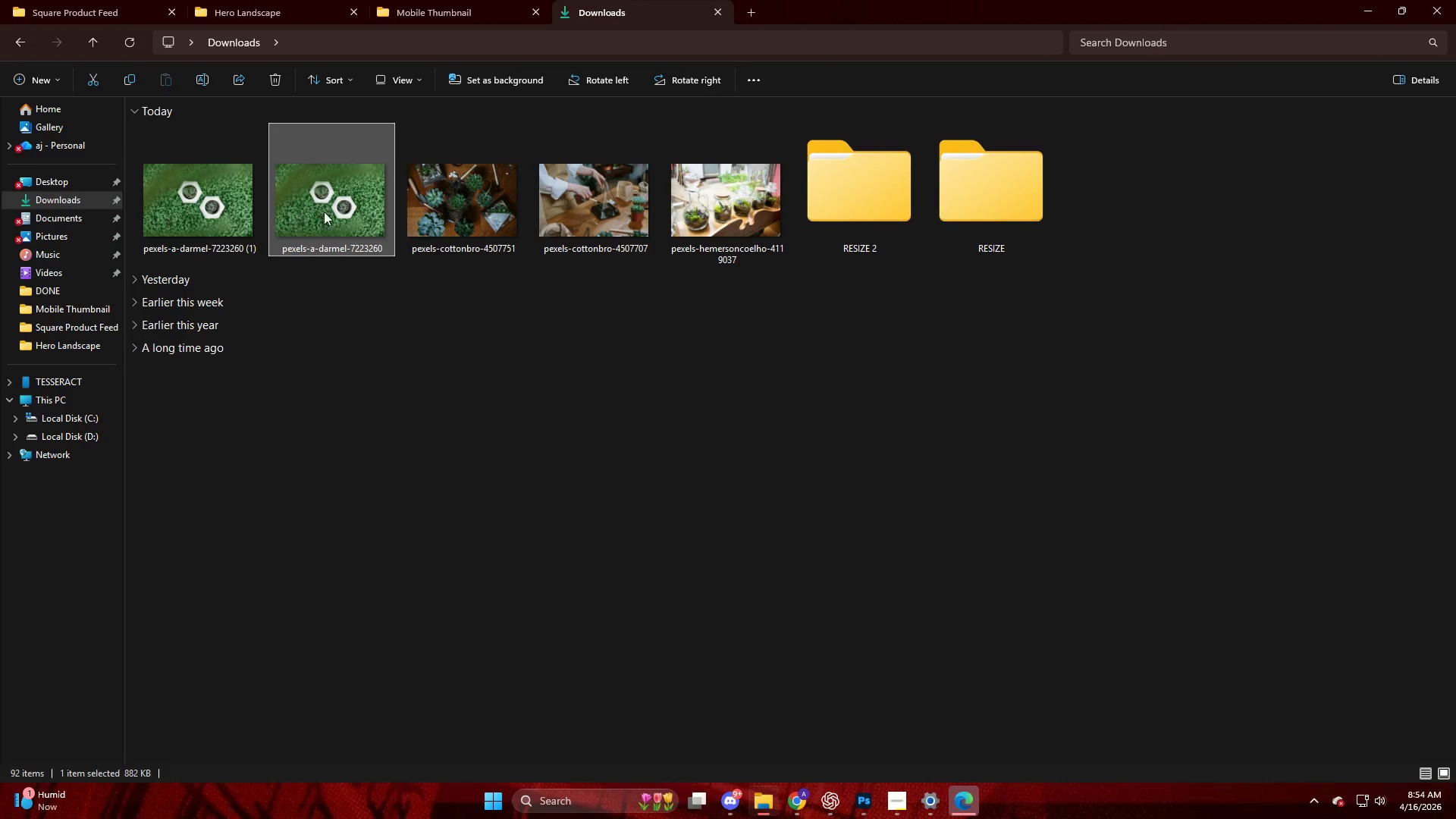 
left_click_drag(start_coordinate=[328, 211], to_coordinate=[792, 471])
 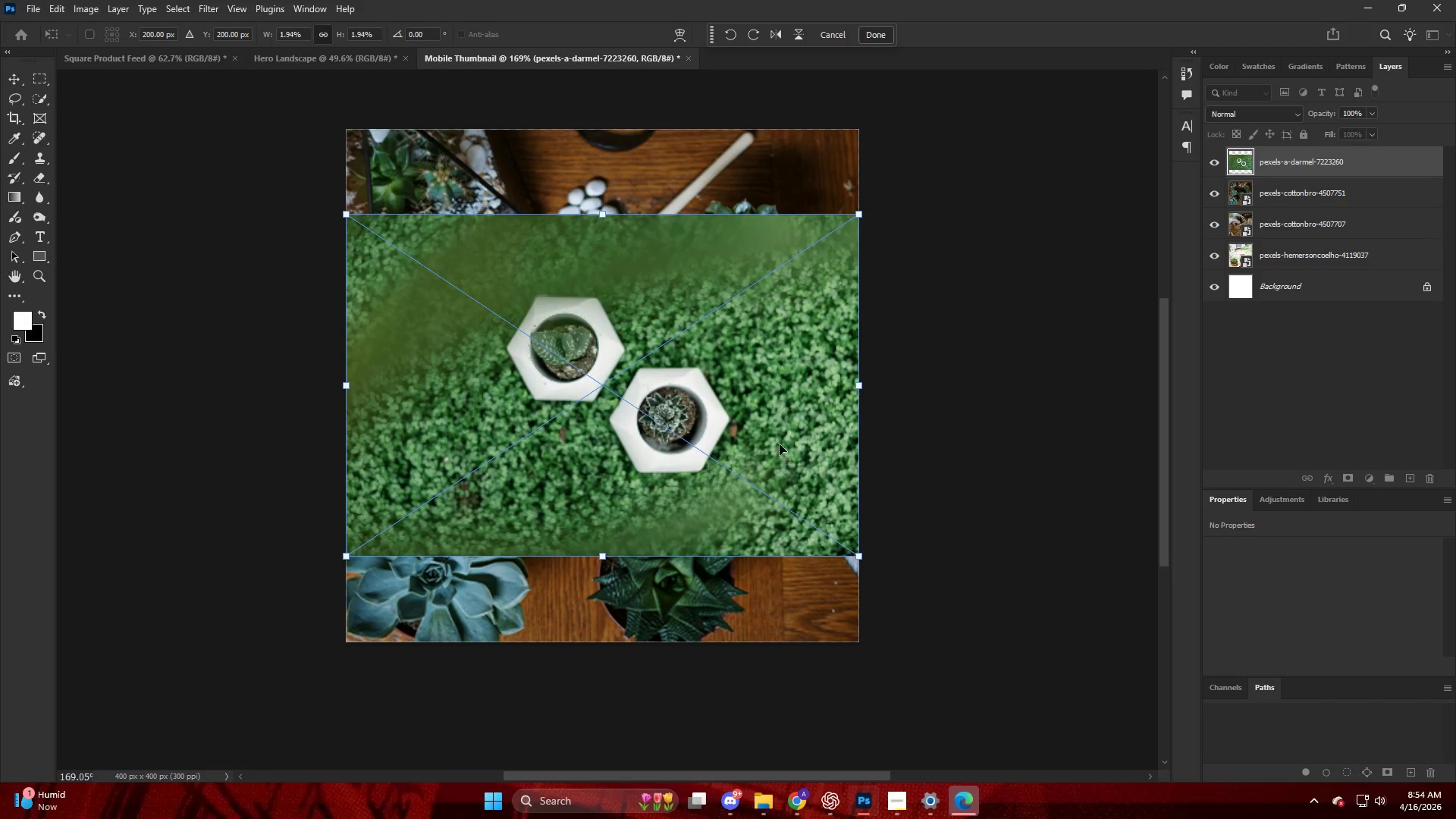 
hold_key(key=AltLeft, duration=1.33)
left_click_drag(start_coordinate=[604, 205], to_coordinate=[645, 133])
 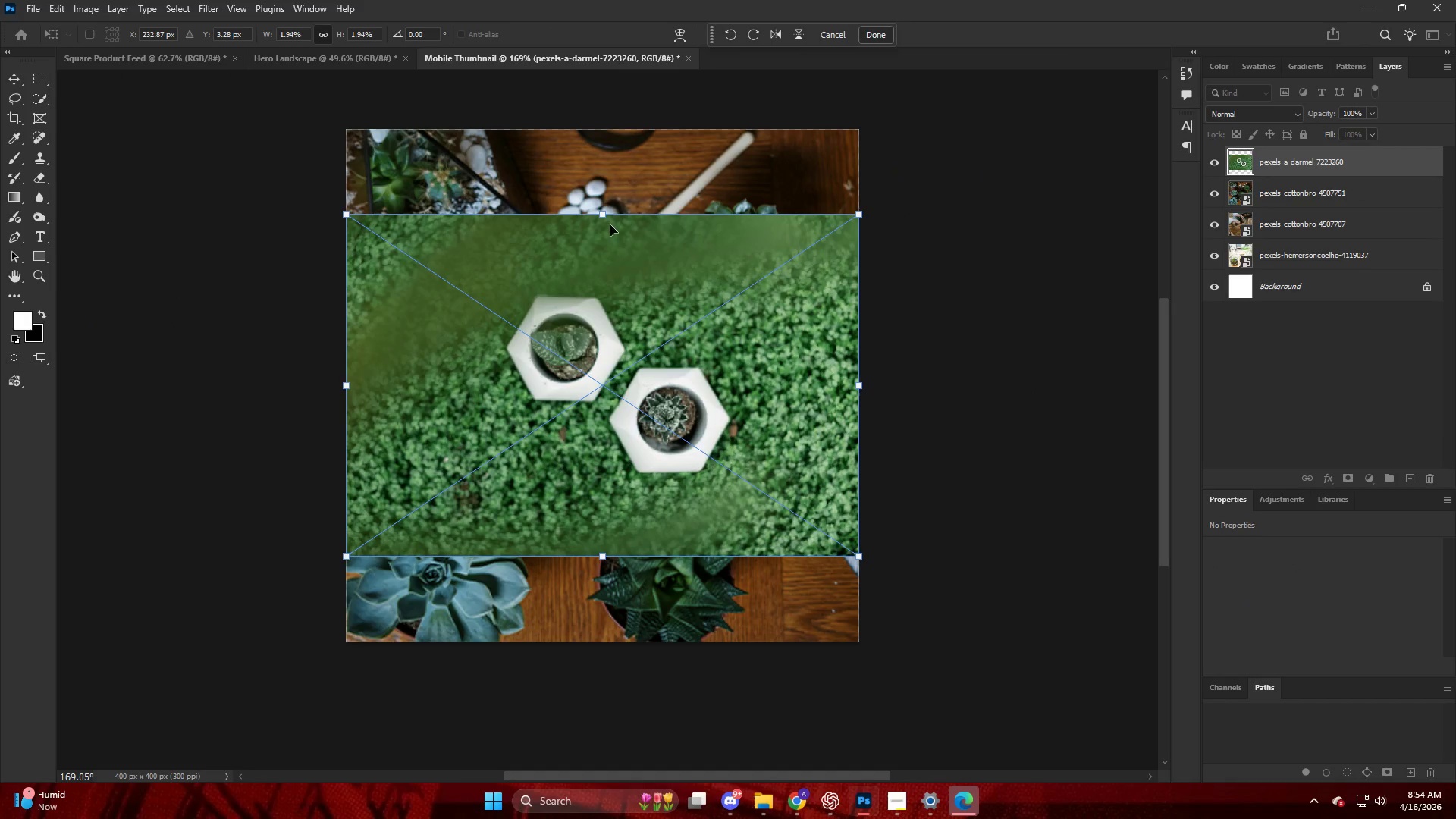 
left_click_drag(start_coordinate=[609, 221], to_coordinate=[600, 208])
 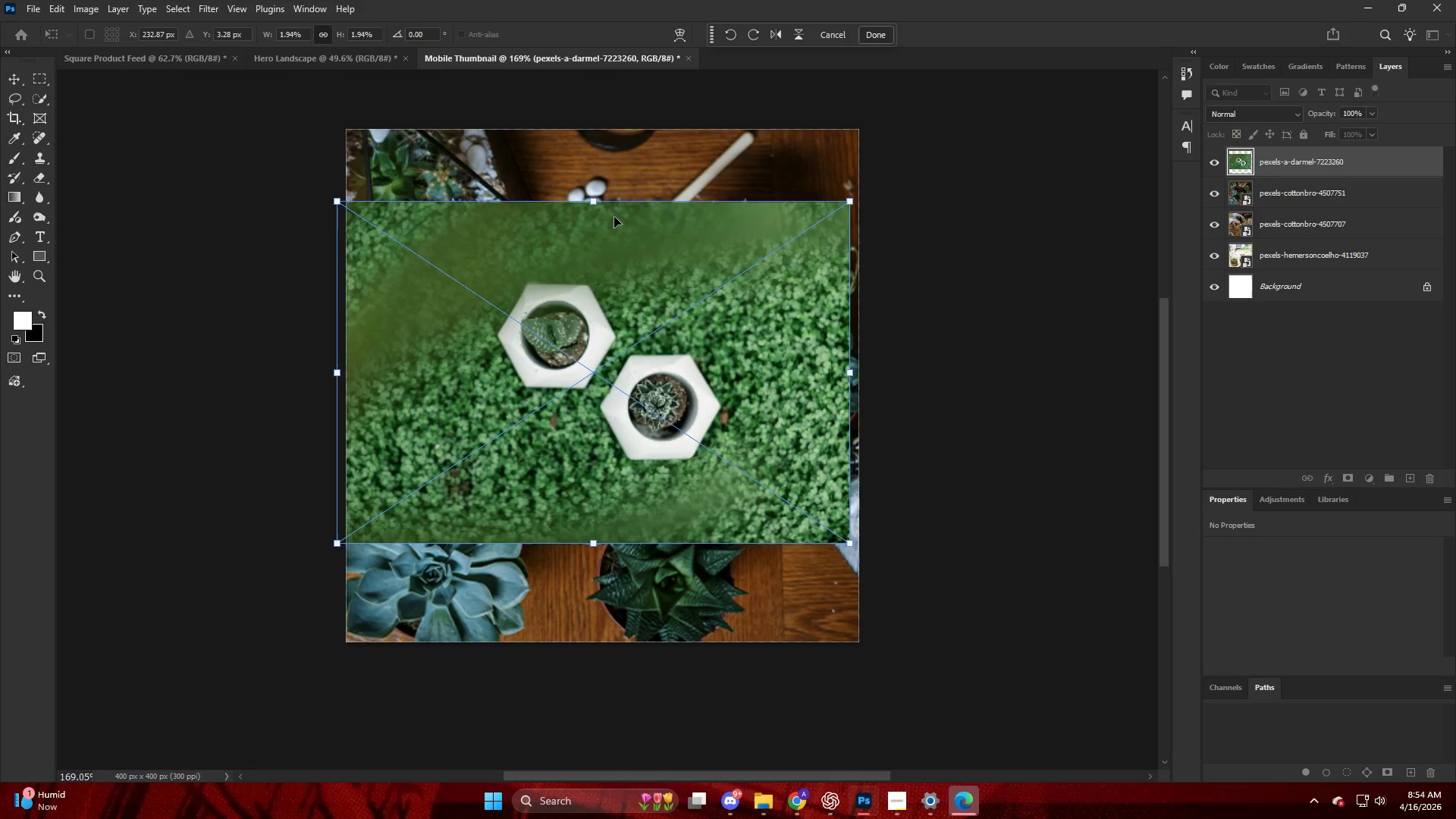 
key(Control+ControlLeft)
 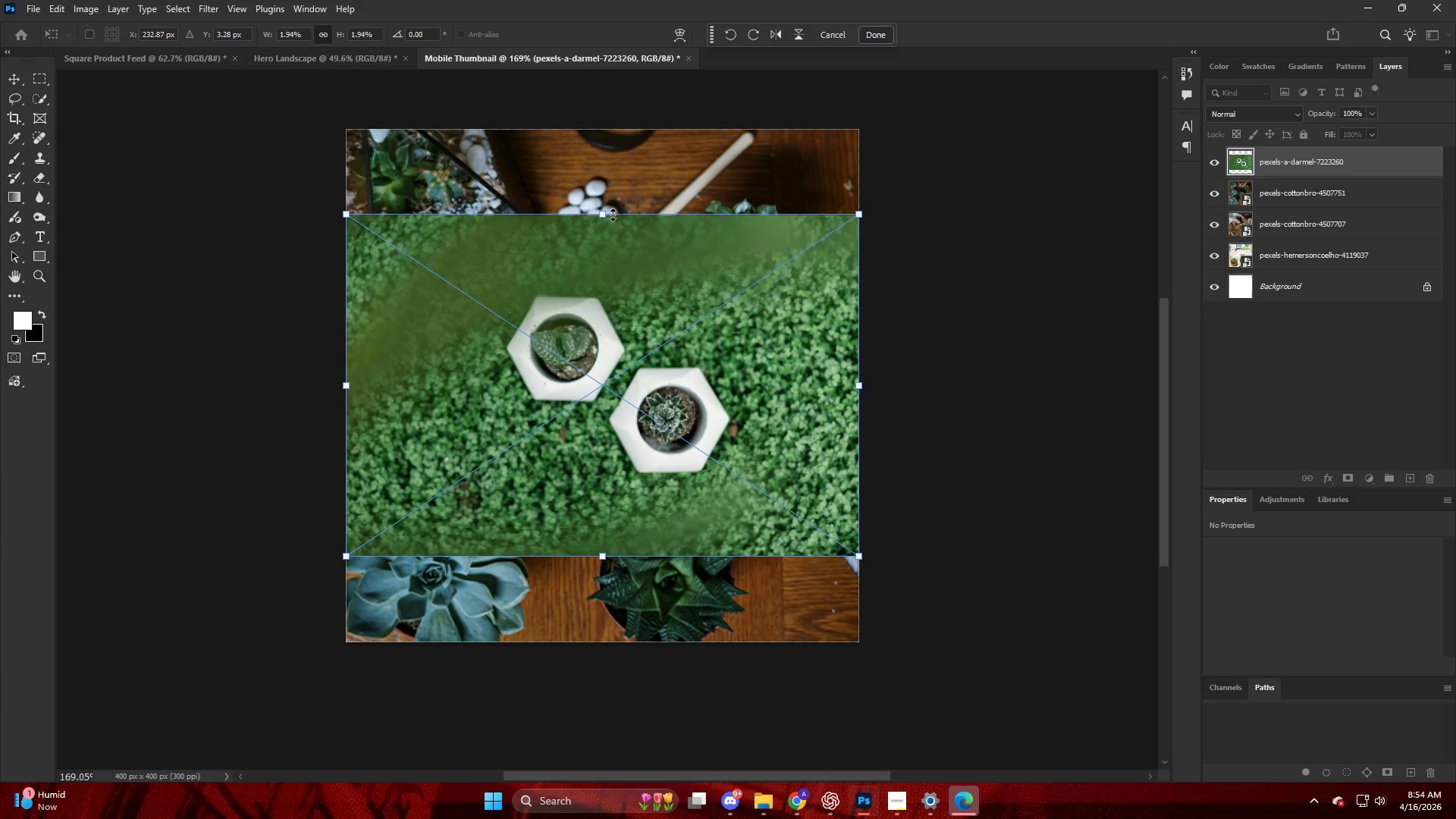 
key(Control+Z)
 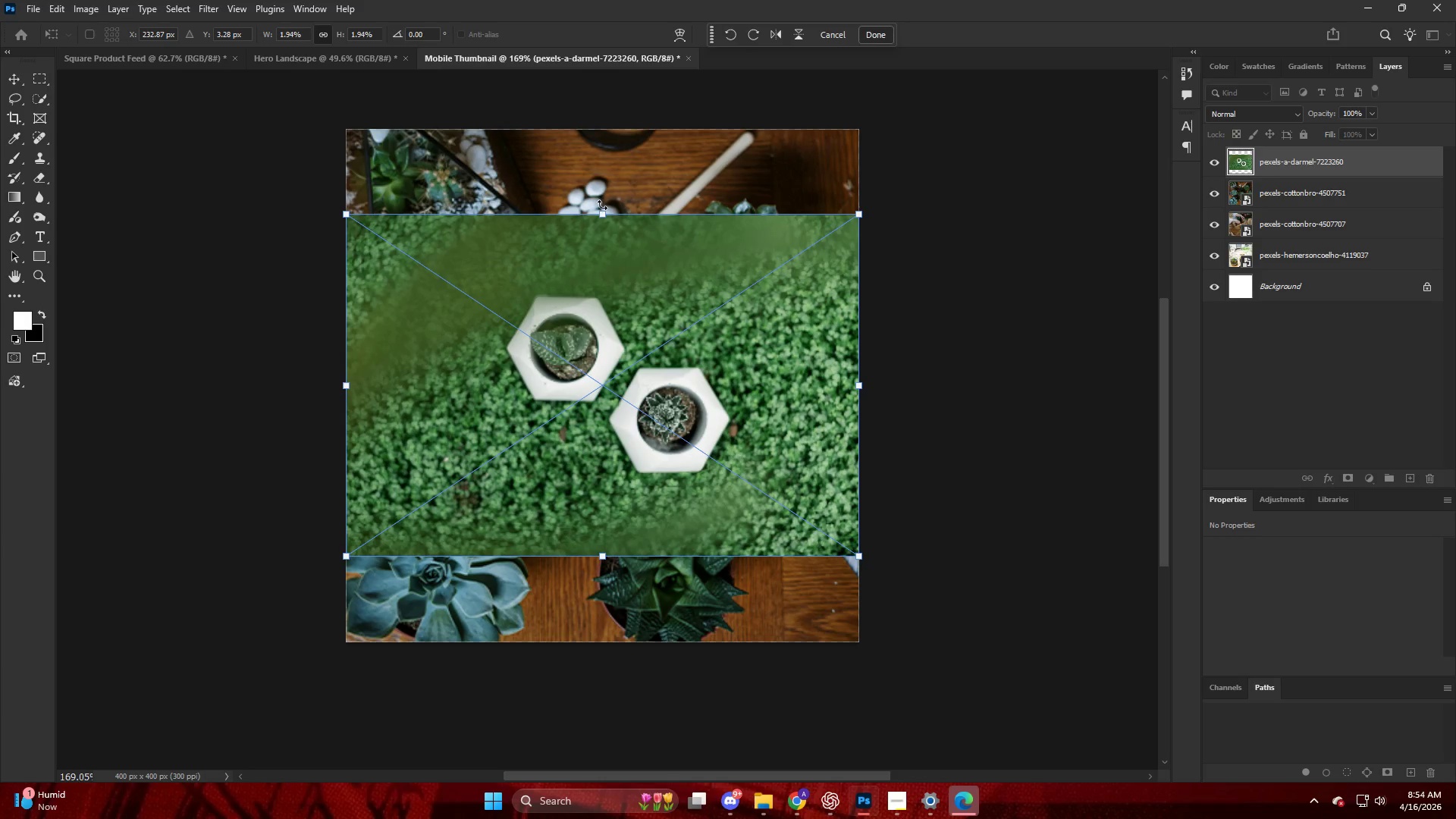 
left_click_drag(start_coordinate=[602, 205], to_coordinate=[602, 193])
 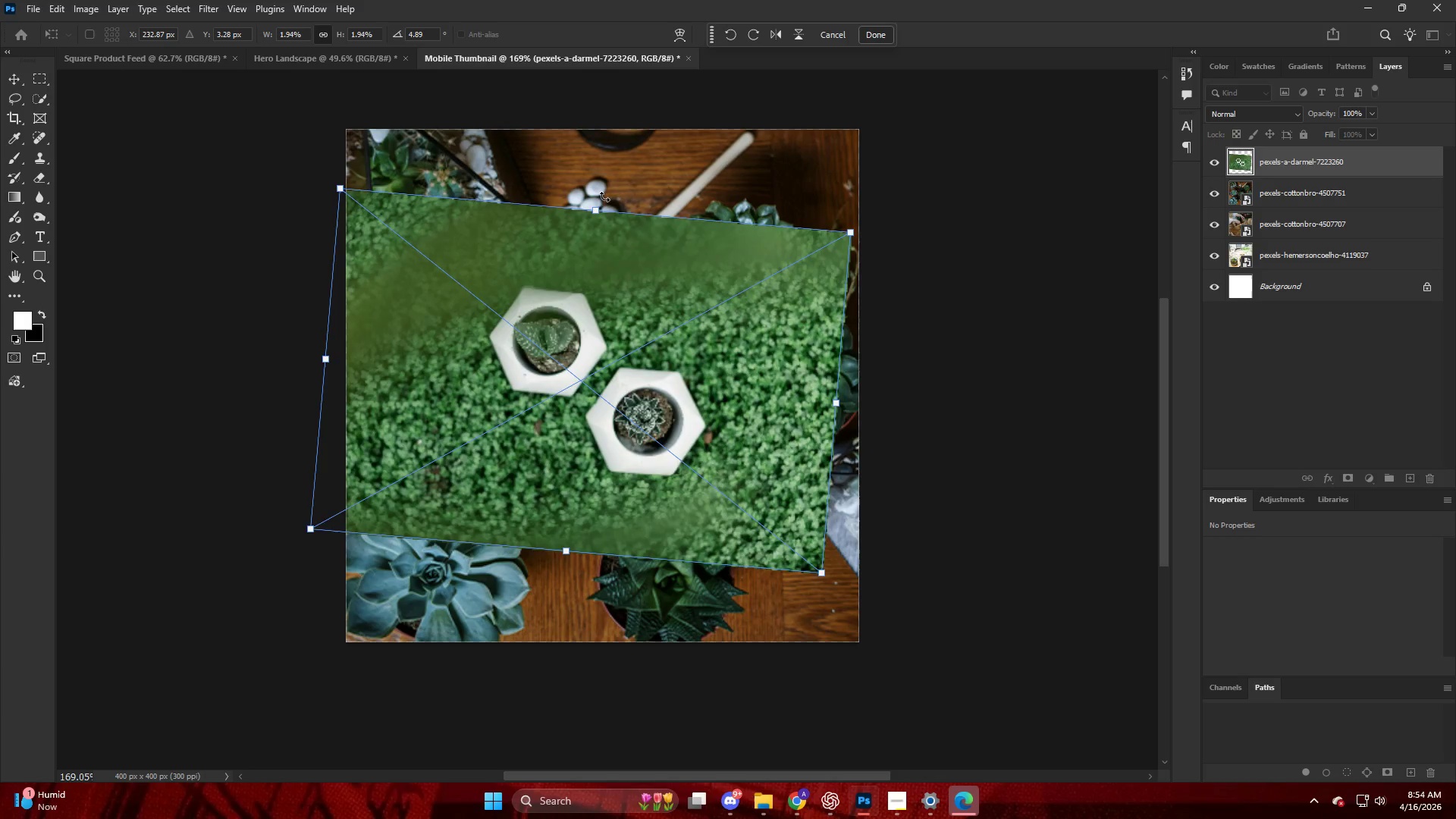 
key(Control+ControlLeft)
 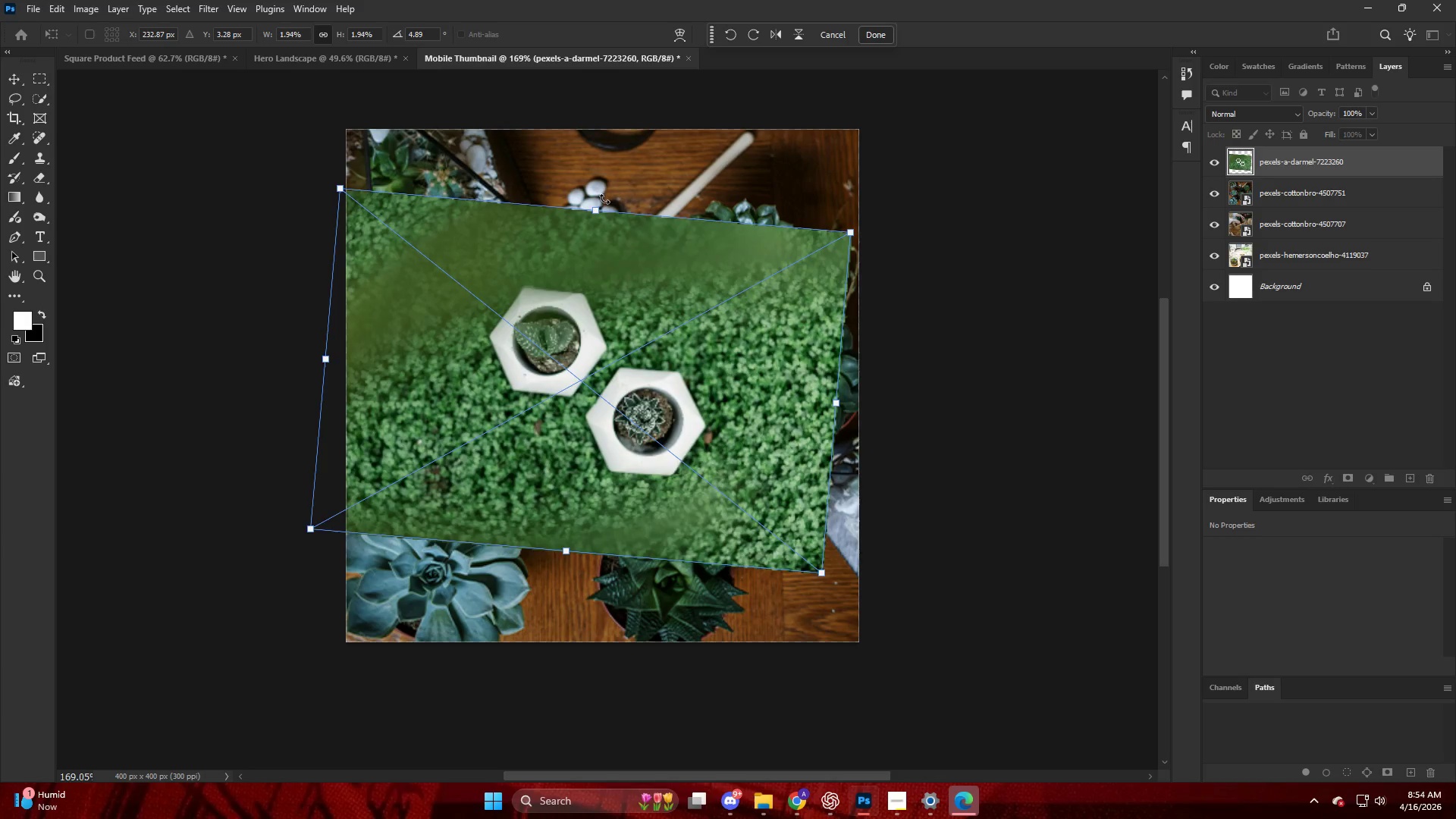 
key(Control+Z)
 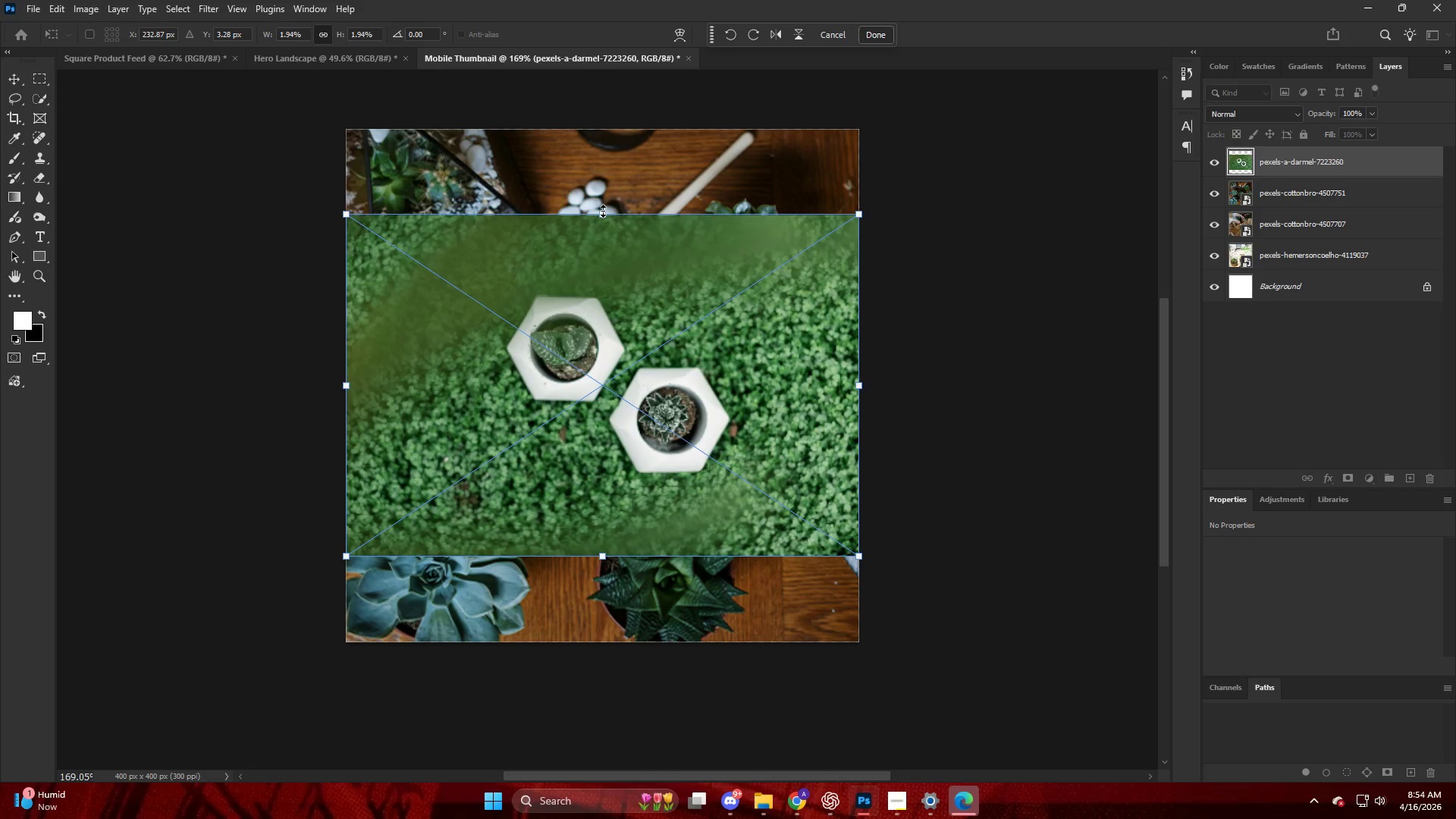 
left_click_drag(start_coordinate=[604, 212], to_coordinate=[643, 71])
 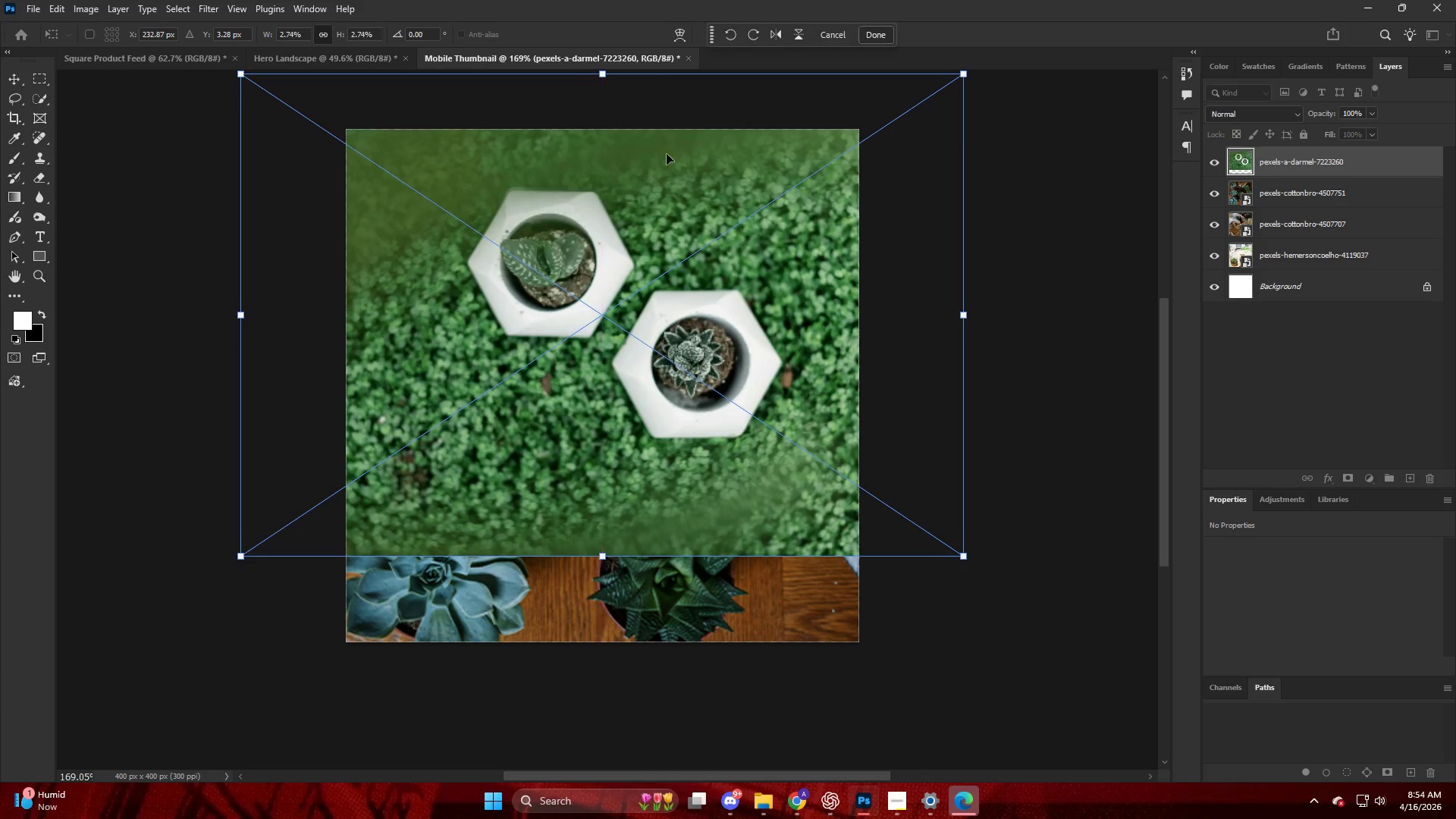 
left_click_drag(start_coordinate=[667, 156], to_coordinate=[642, 239])
 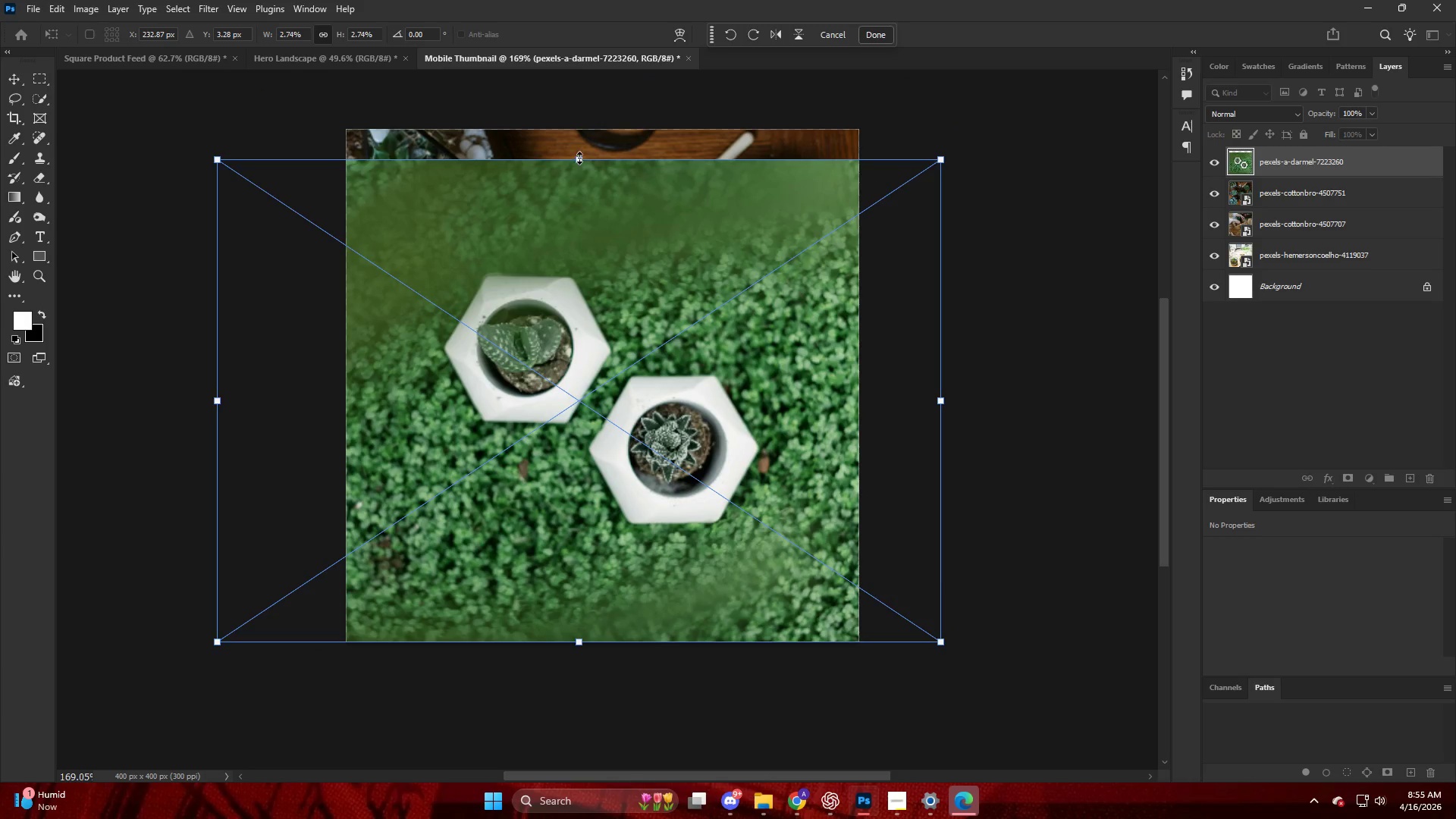 
left_click_drag(start_coordinate=[579, 158], to_coordinate=[592, 97])
 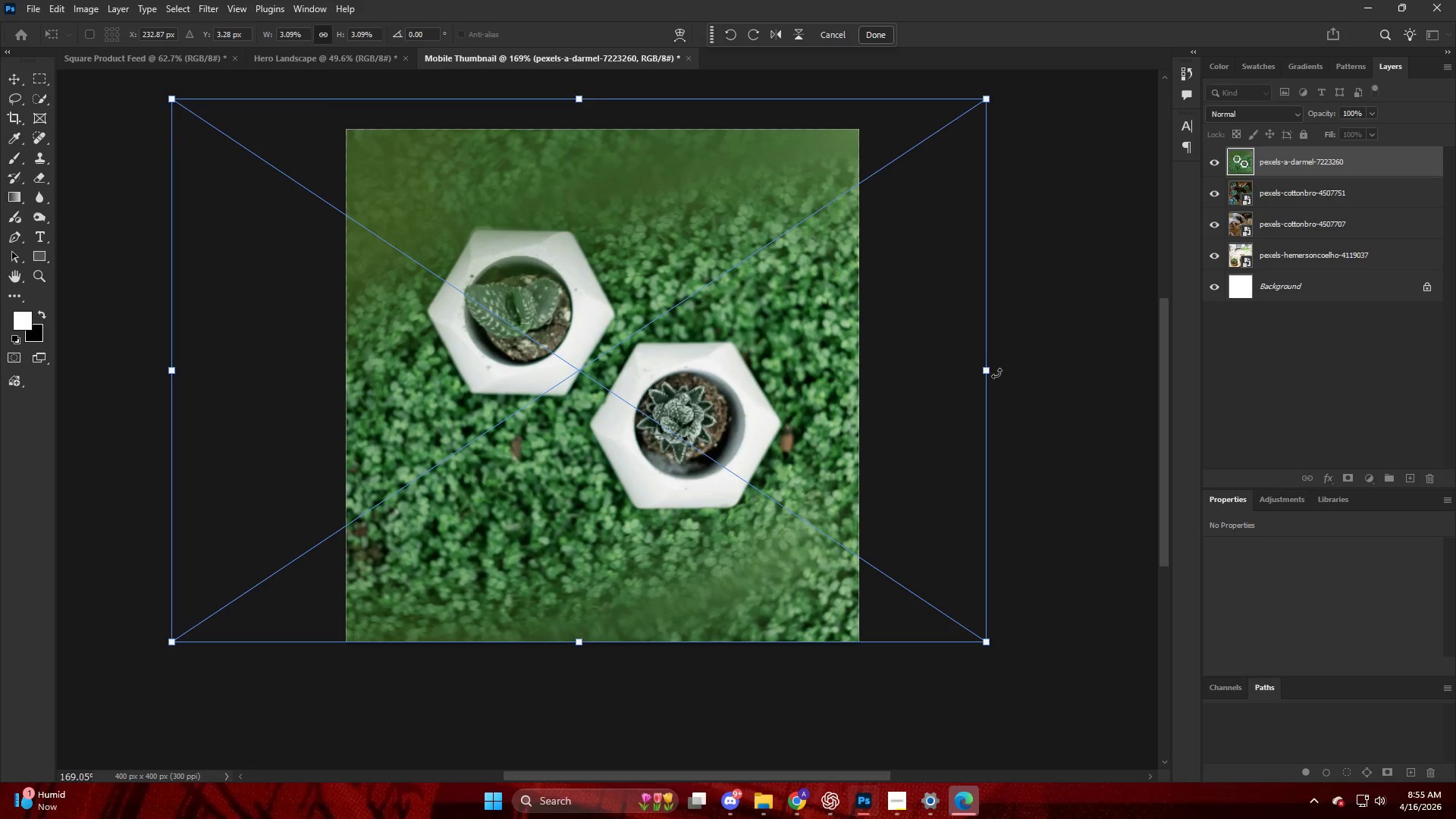 
left_click_drag(start_coordinate=[886, 373], to_coordinate=[877, 387])
 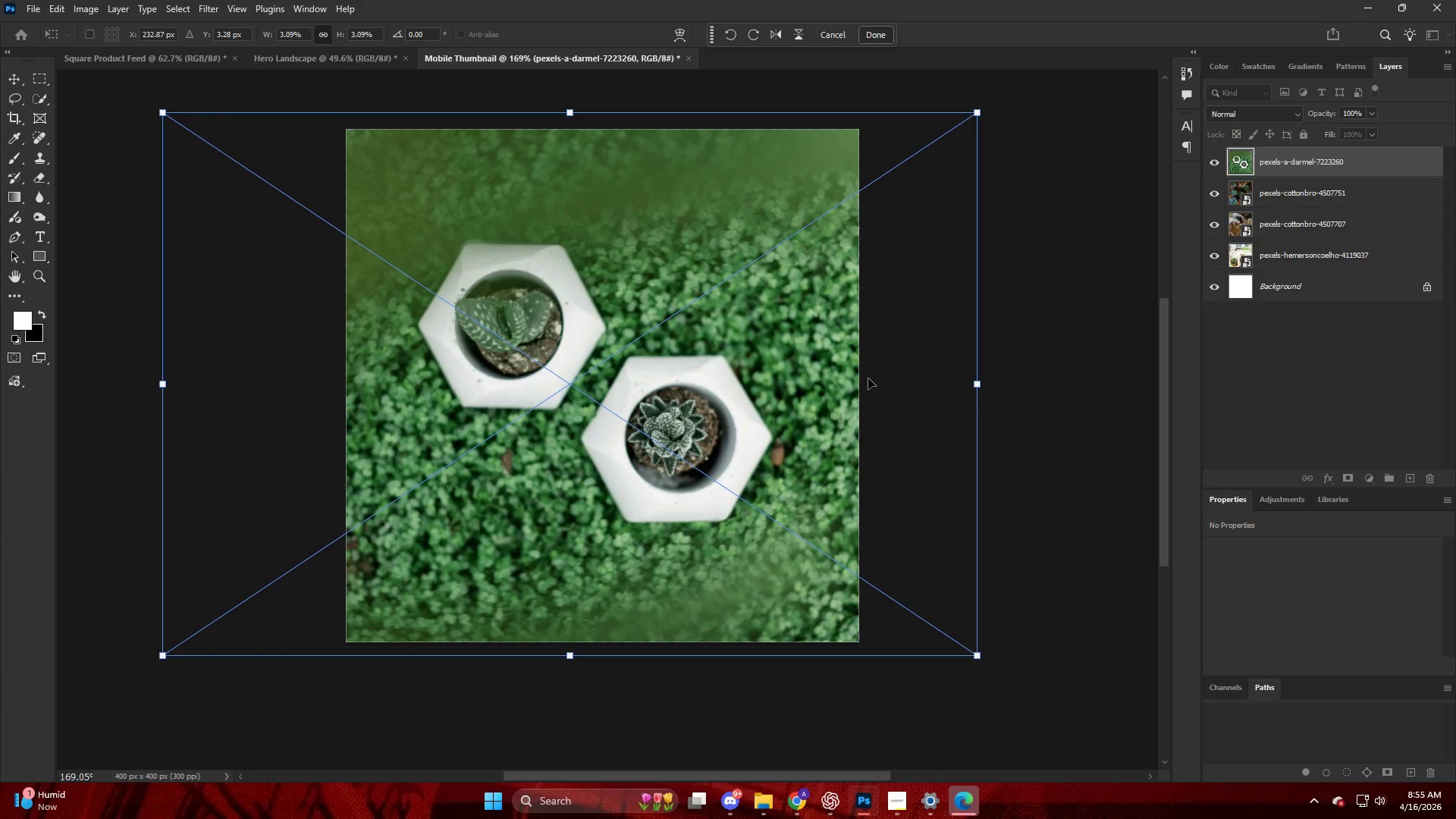 
key(NumpadEnter)
 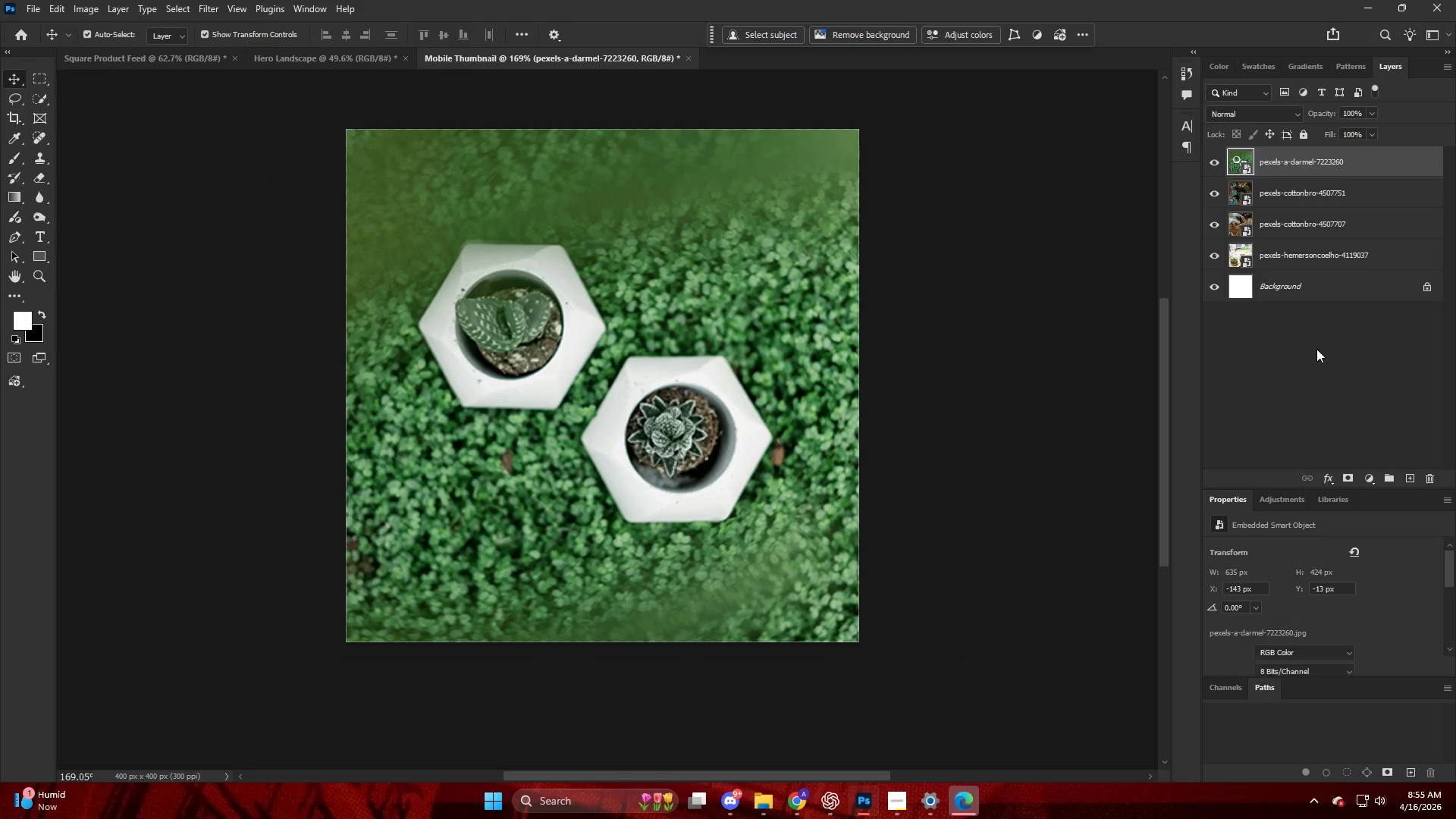 
hold_key(key=AltLeft, duration=0.45)
 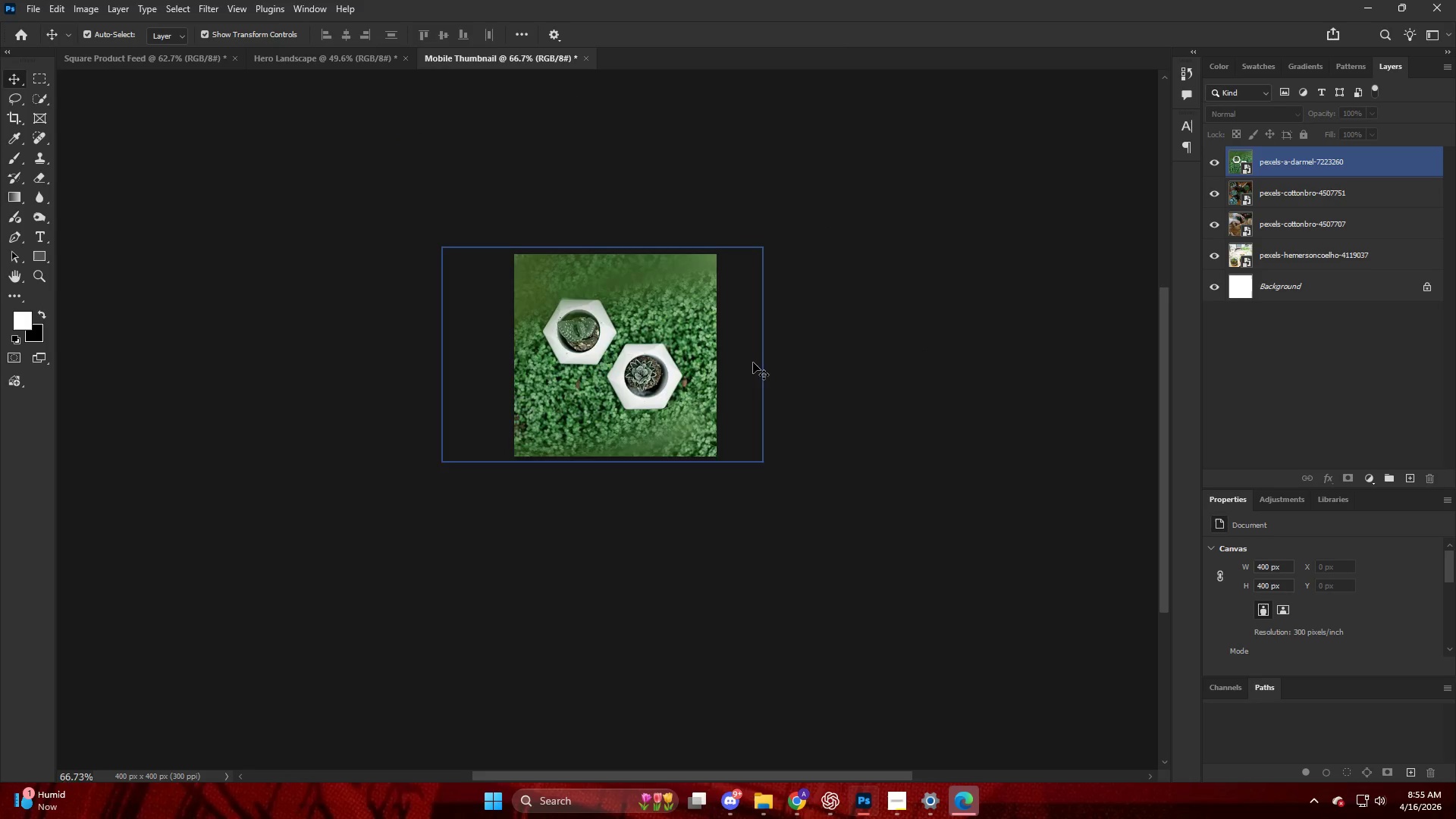 
key(Control+ControlLeft)
 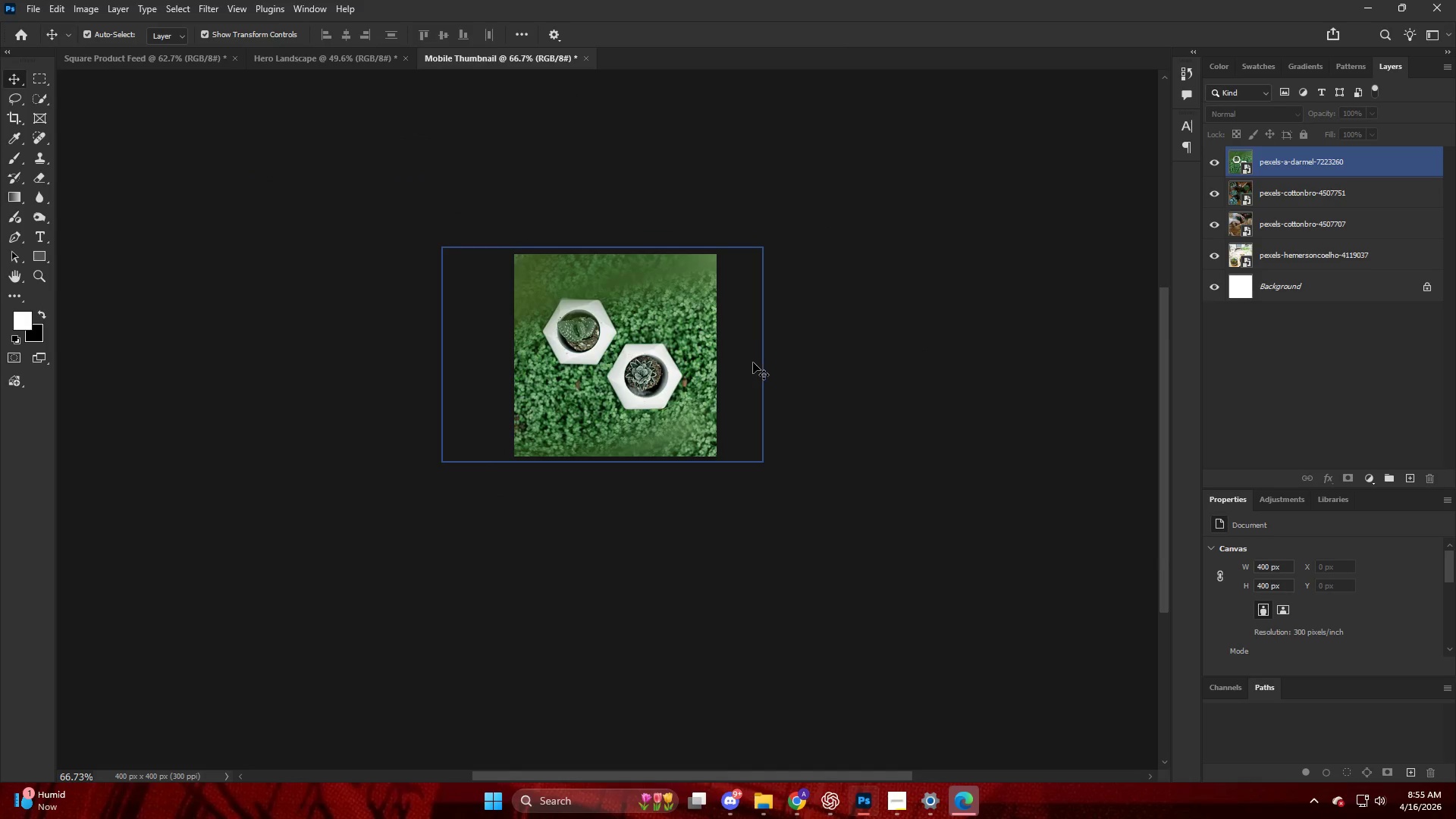 
key(Alt+AltLeft)
 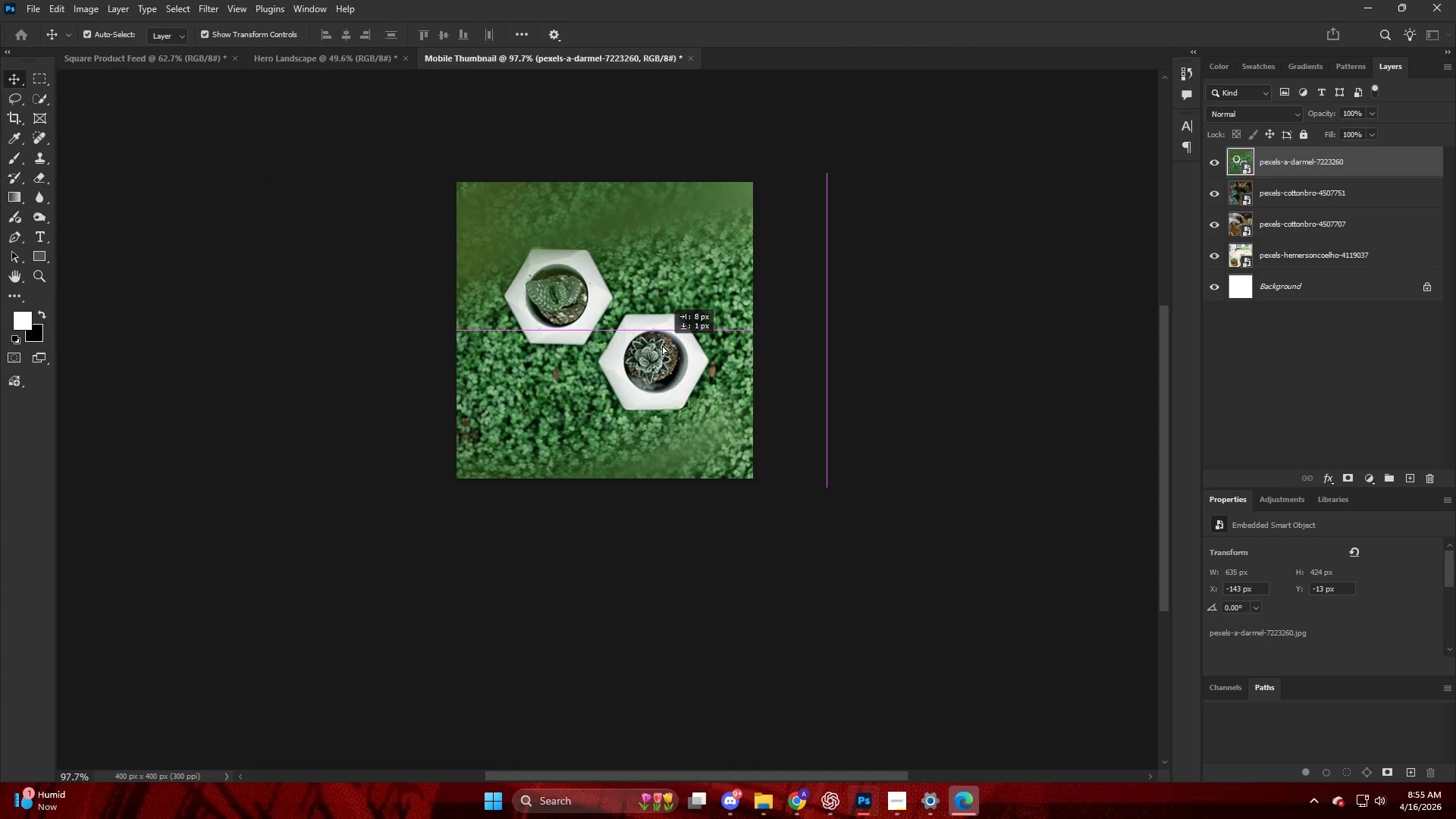 
scroll: coordinate [752, 362], scroll_direction: down, amount: 12.0
 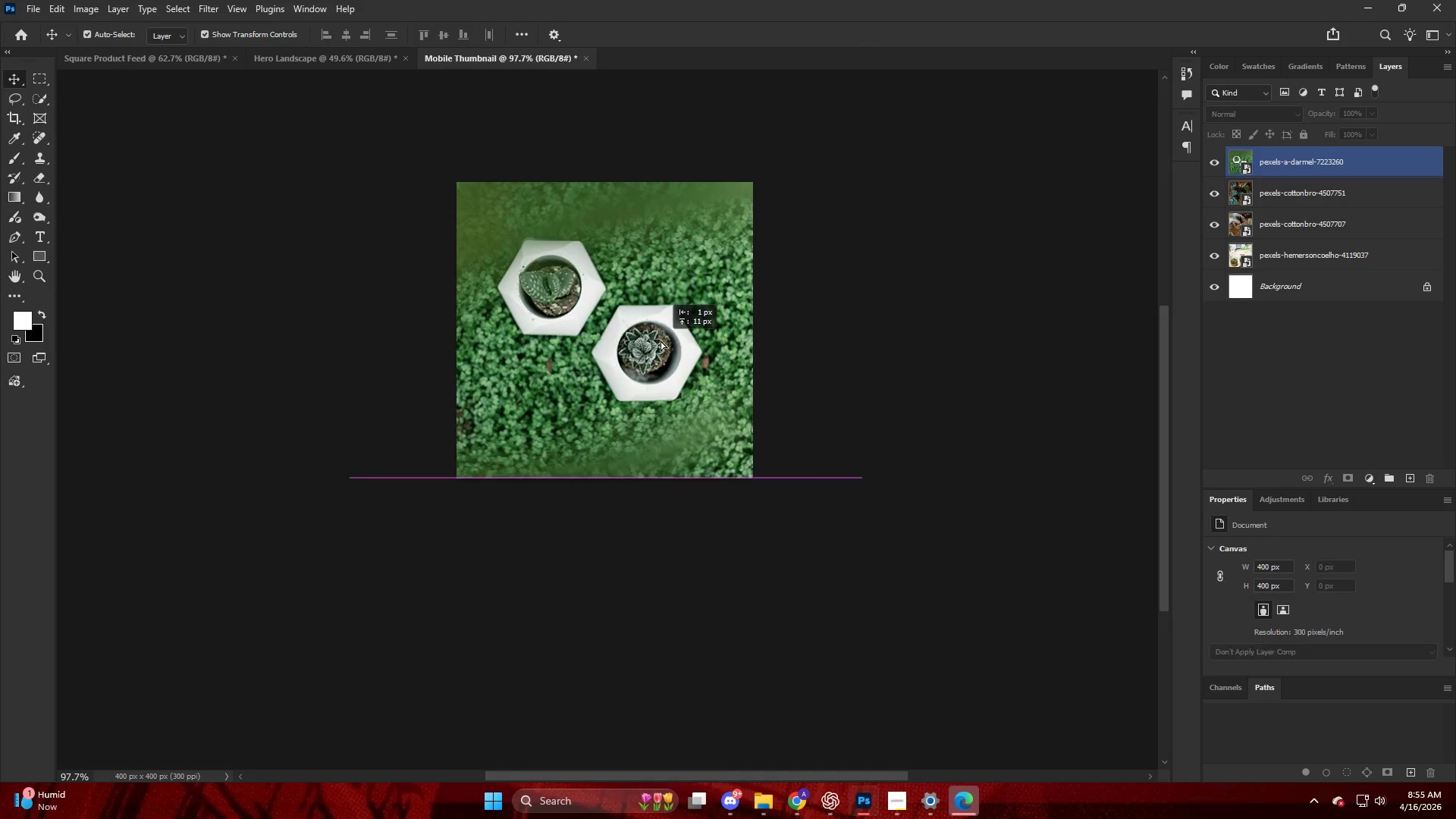 
left_click([1016, 373])
 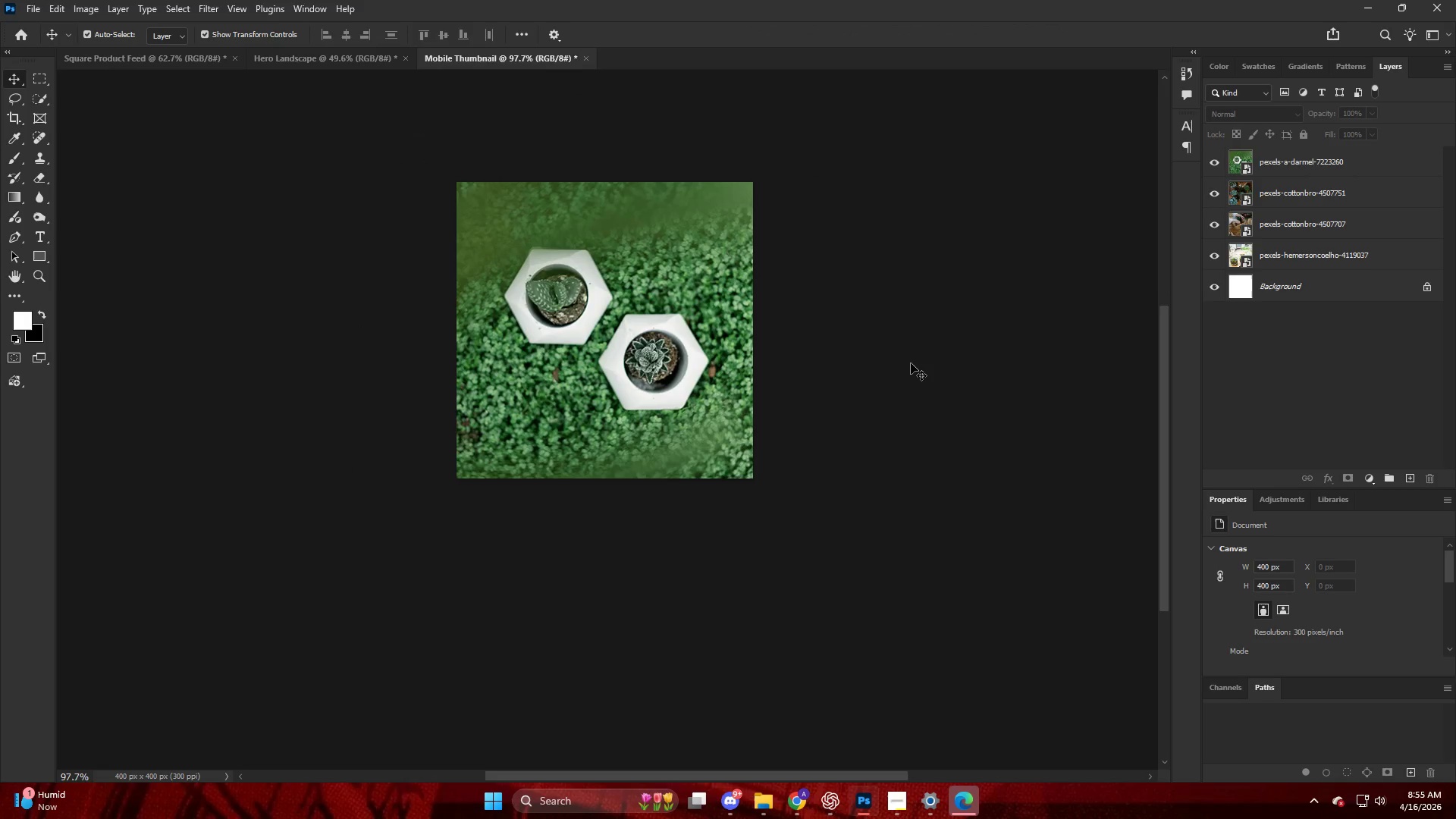 
scroll: coordinate [908, 362], scroll_direction: up, amount: 3.0
 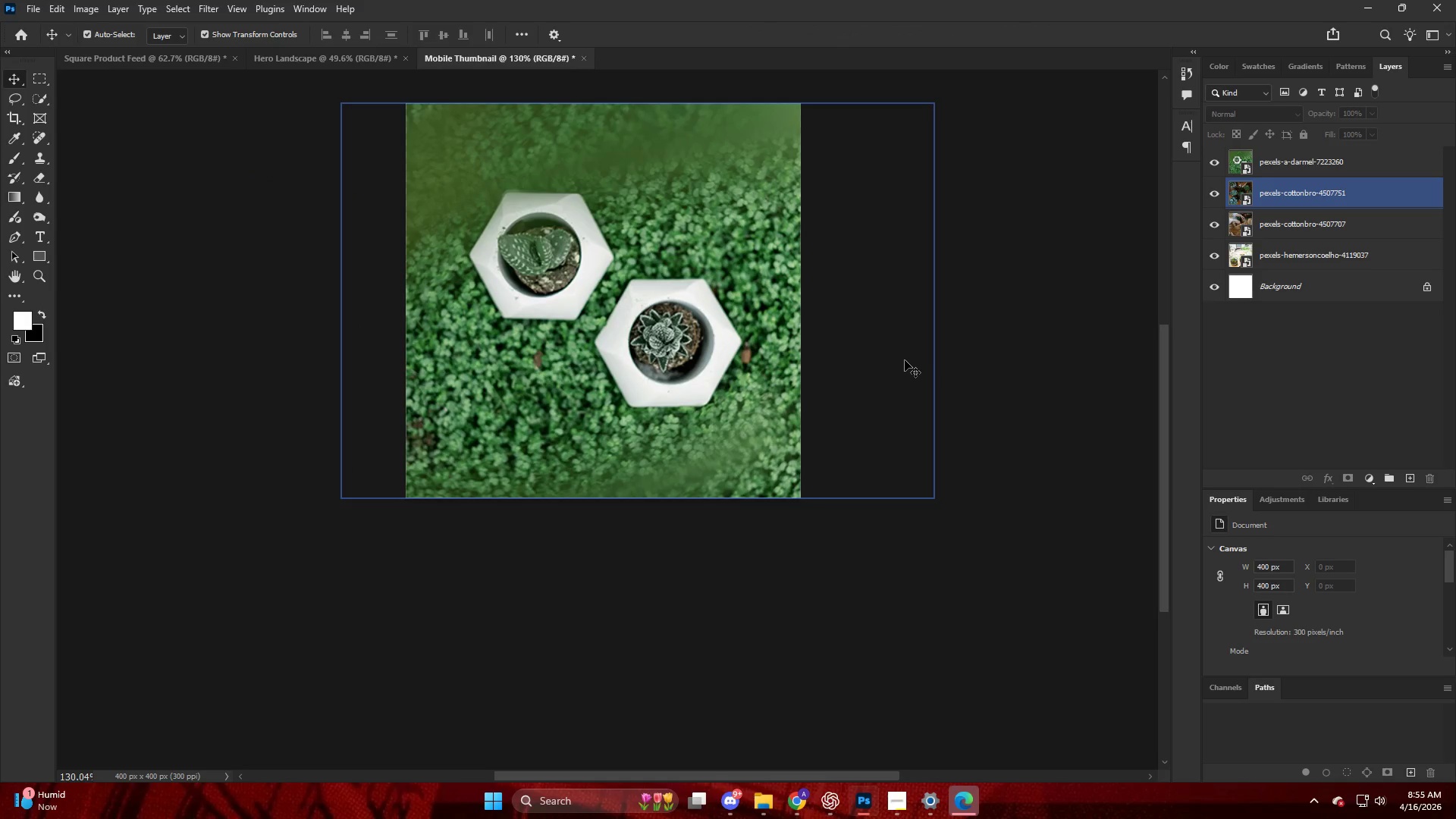 
key(Alt+Control+Shift+W)
 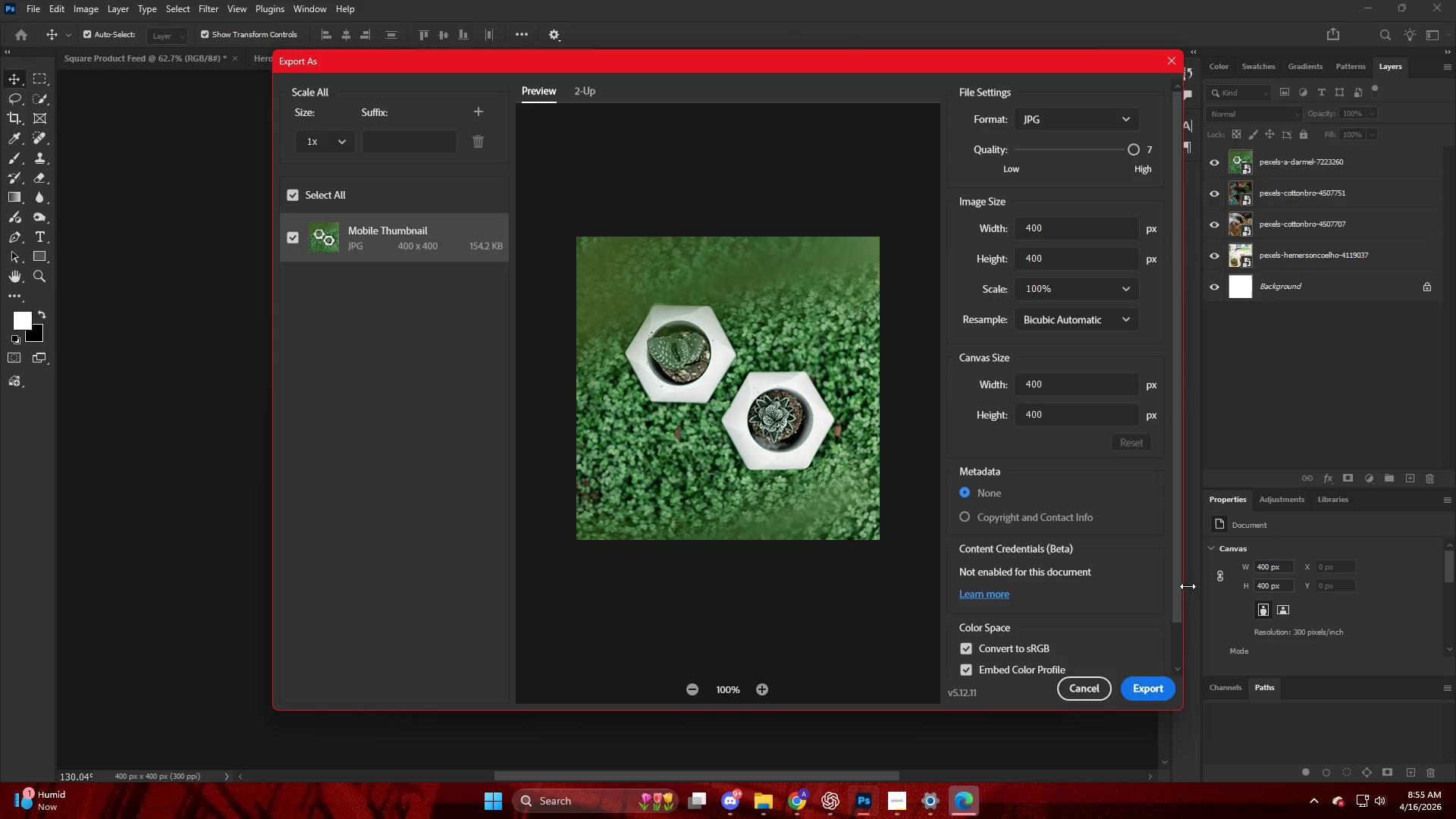 
left_click([1145, 689])
 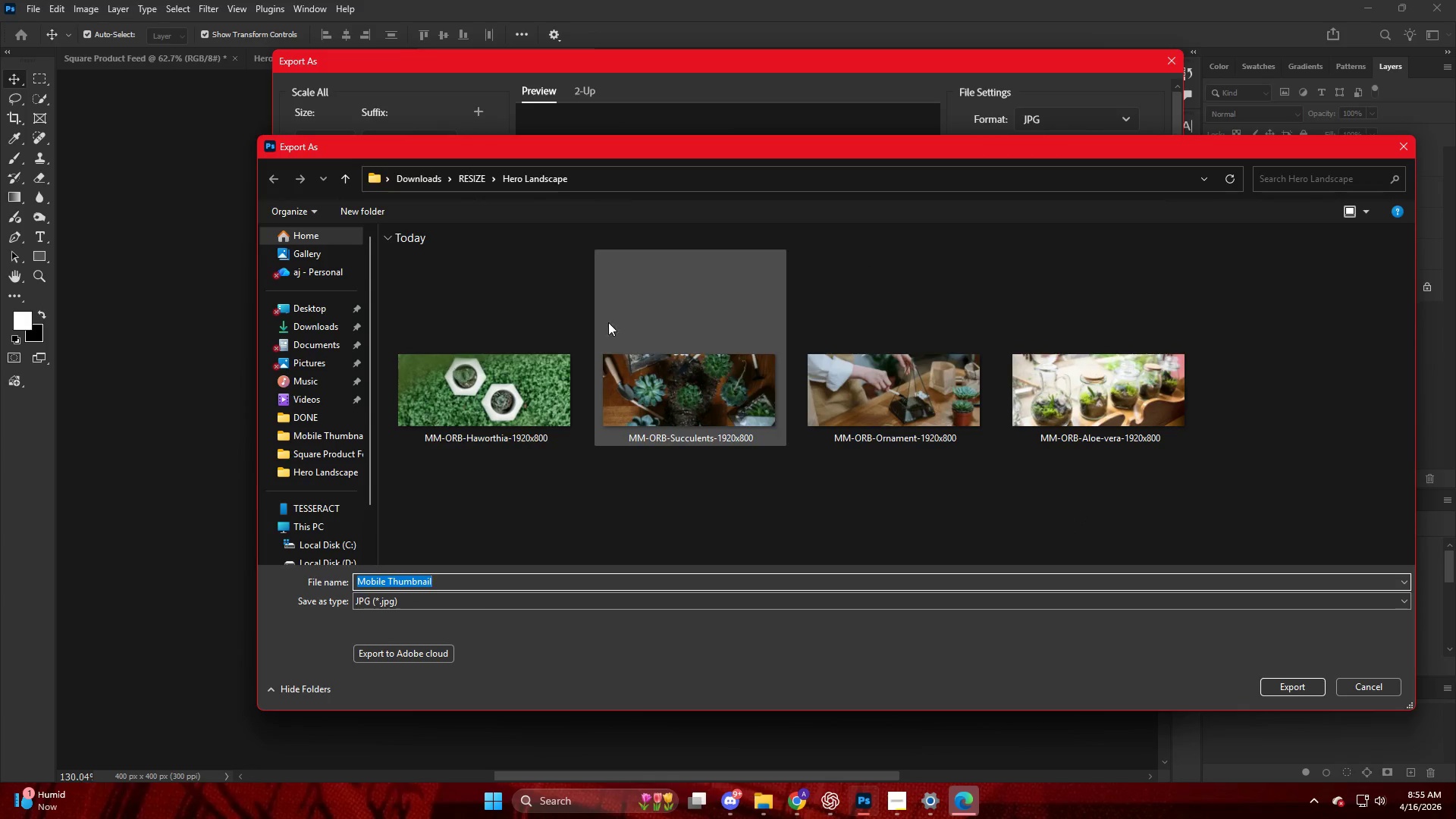 
left_click([470, 172])
 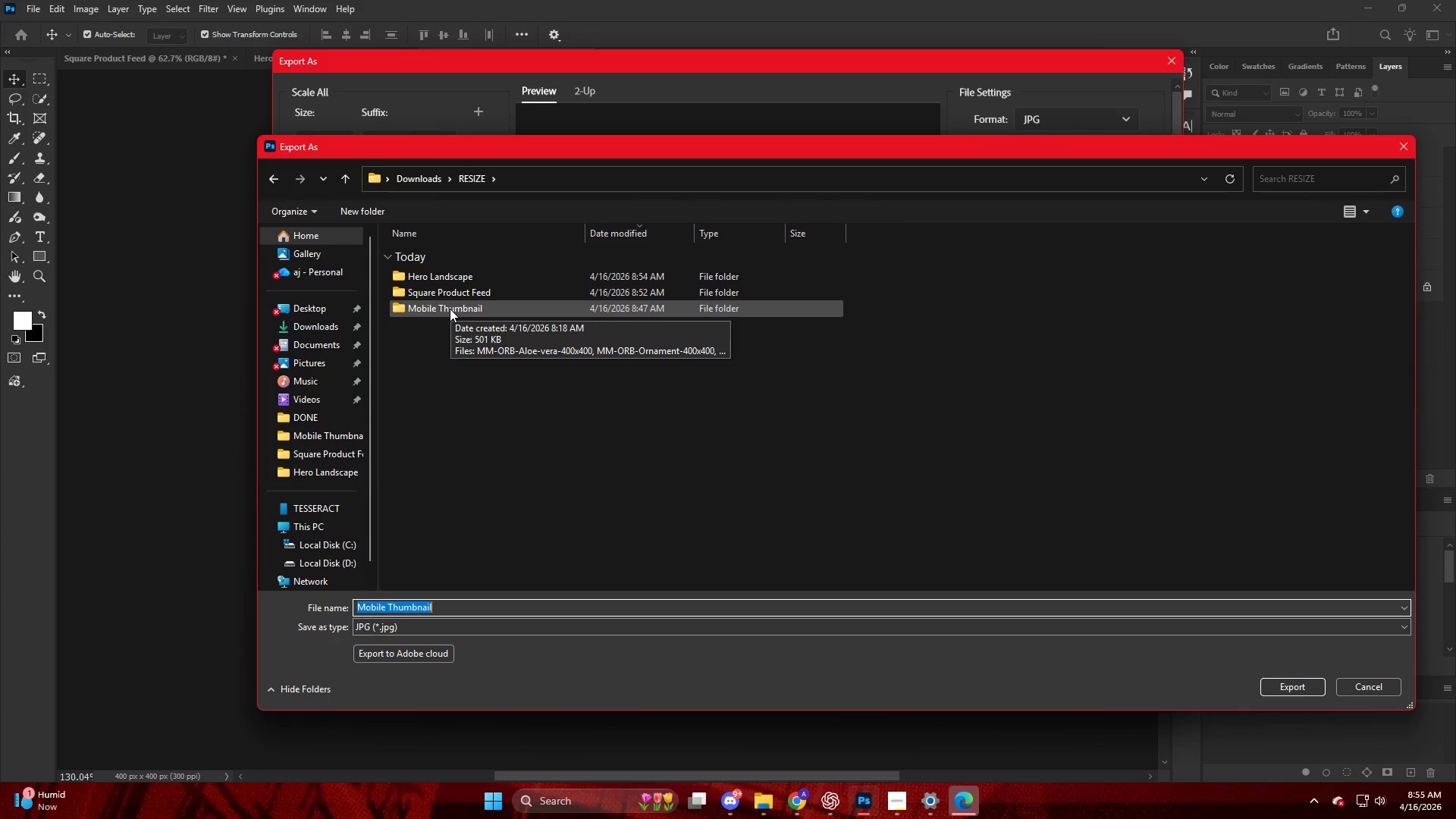 
double_click([451, 308])
 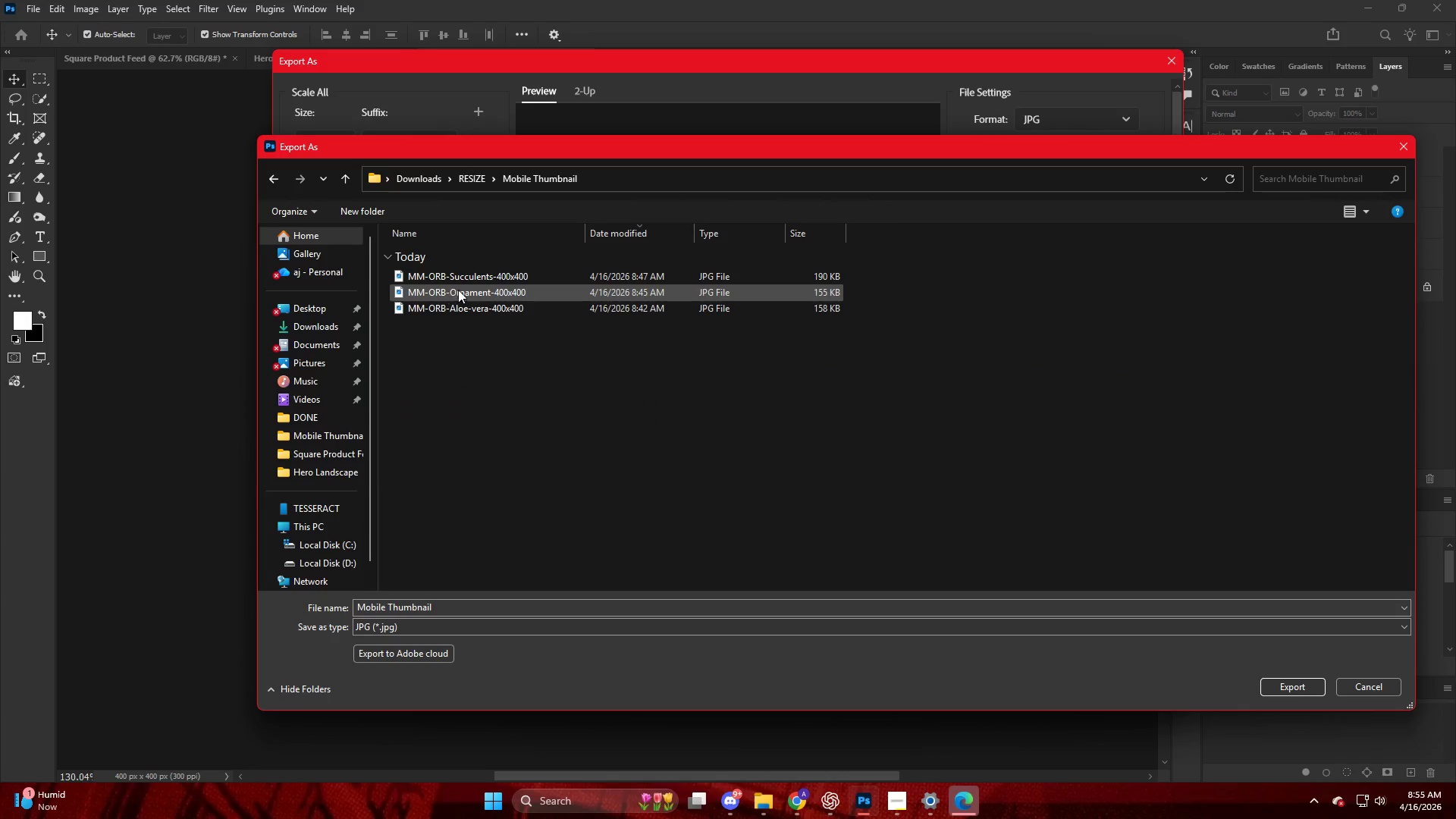 
hold_key(key=ControlLeft, duration=2.0)
scroll: coordinate [617, 326], scroll_direction: up, amount: 39.0
 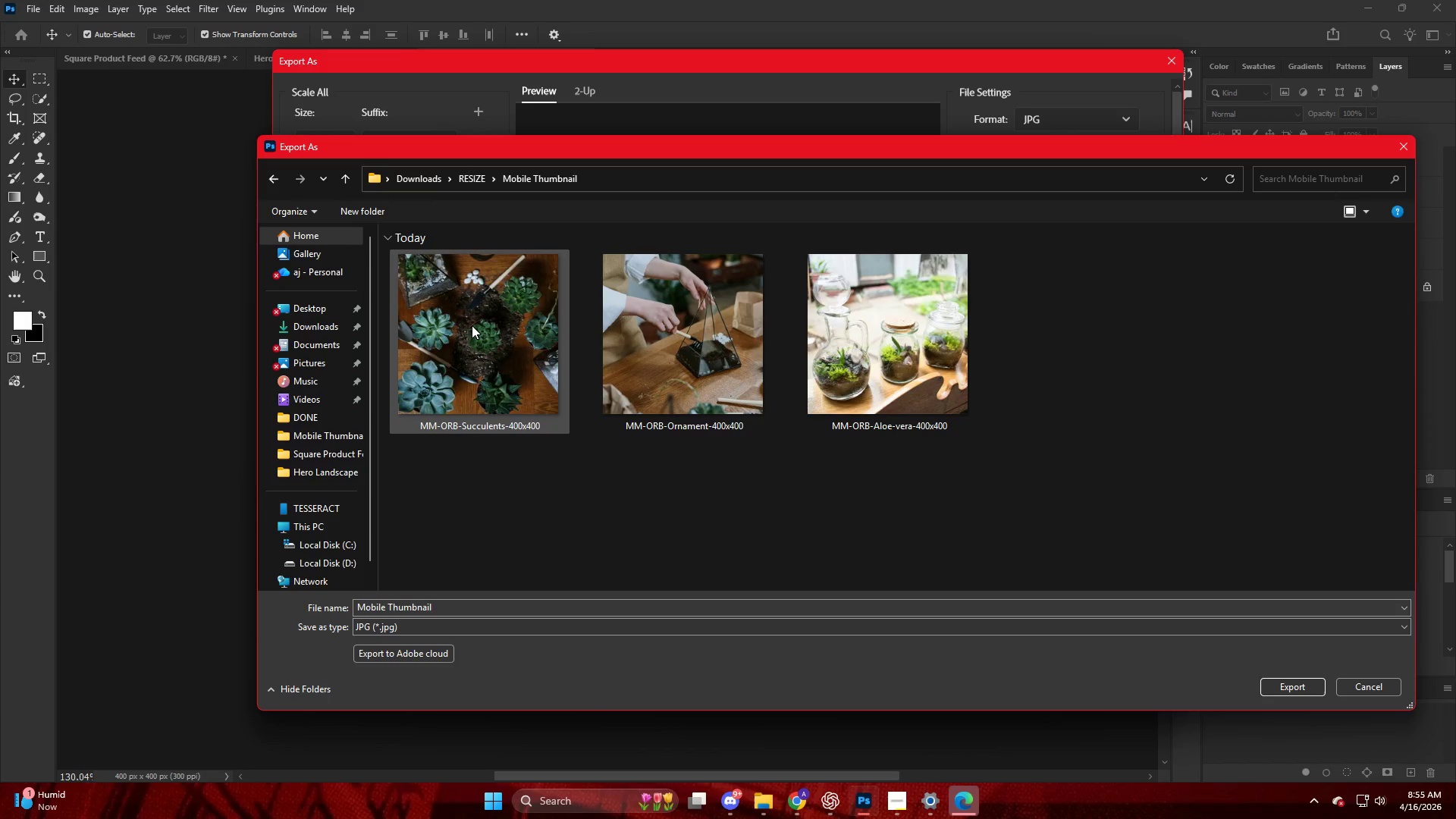 
left_click([472, 325])
 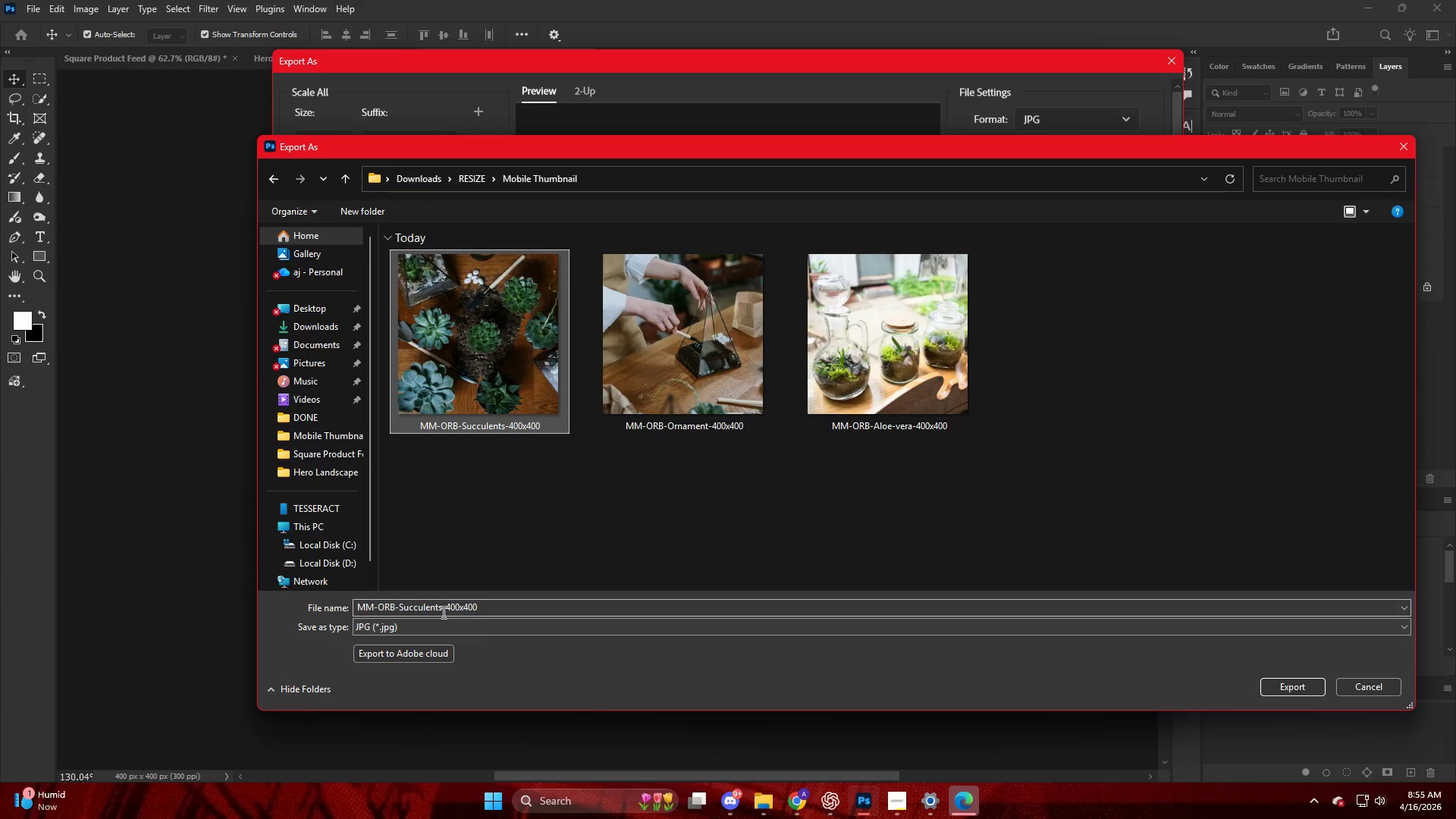 
double_click([442, 611])
 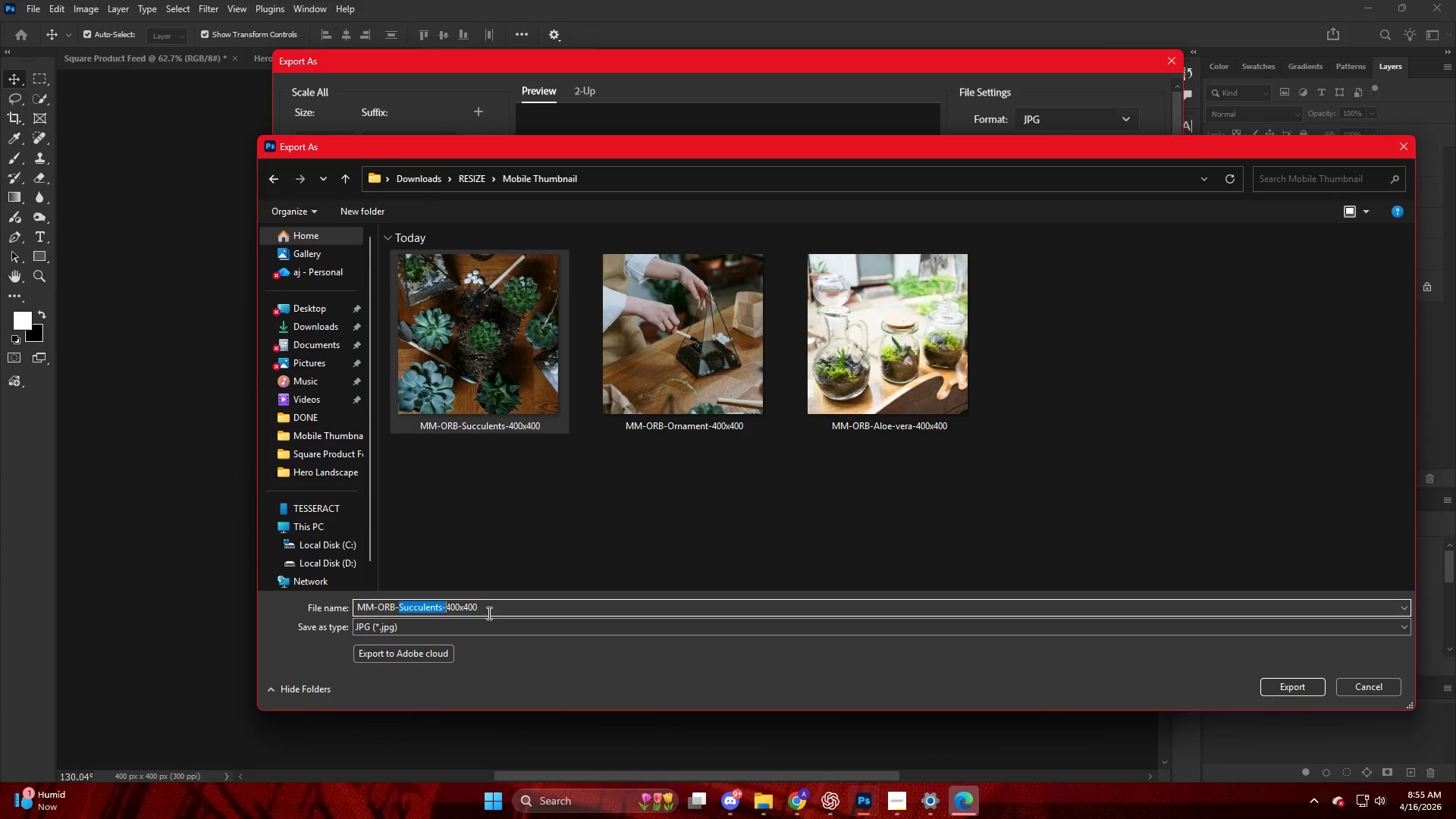 
key(ArrowRight)
 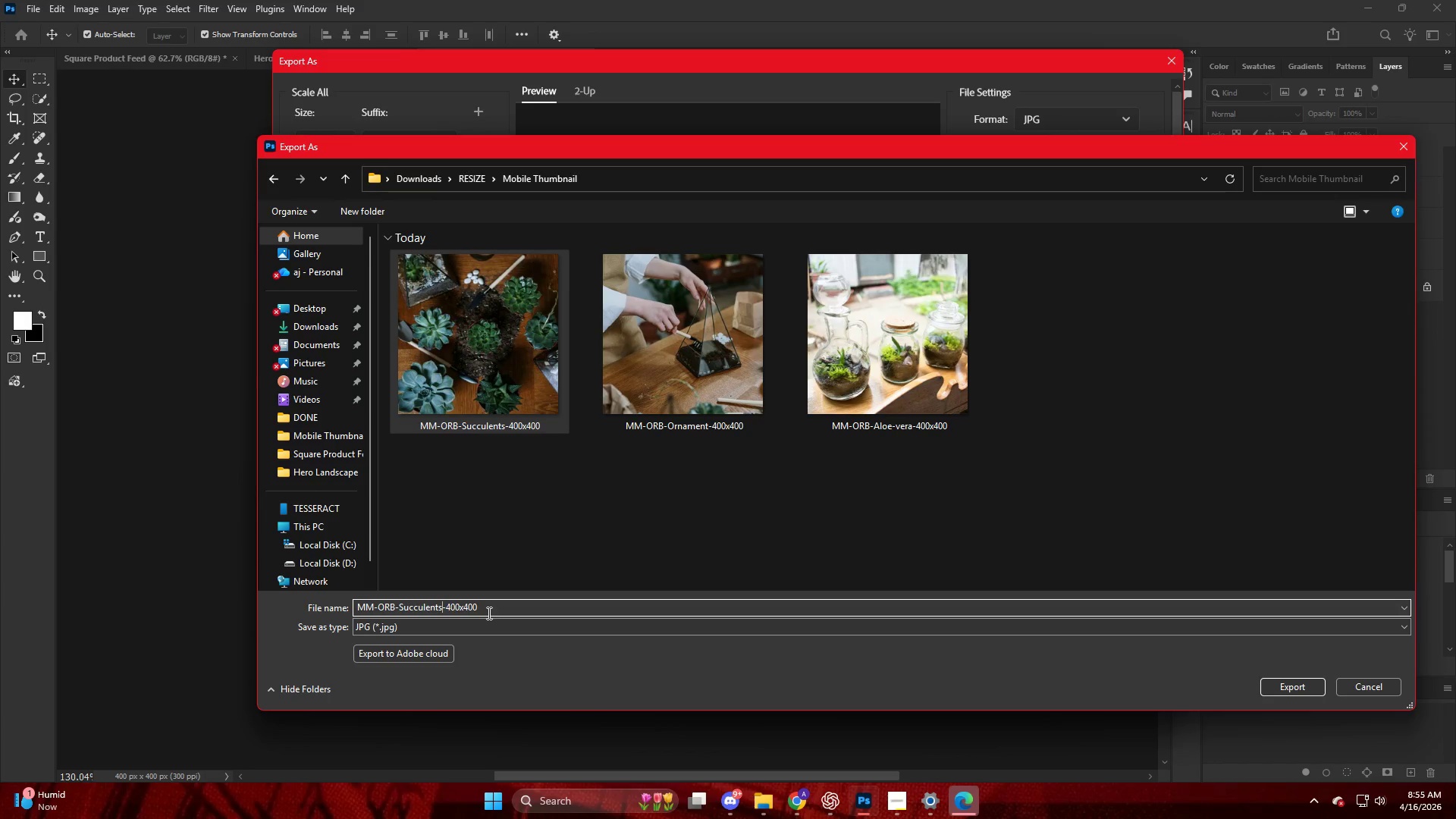 
key(ArrowLeft)
 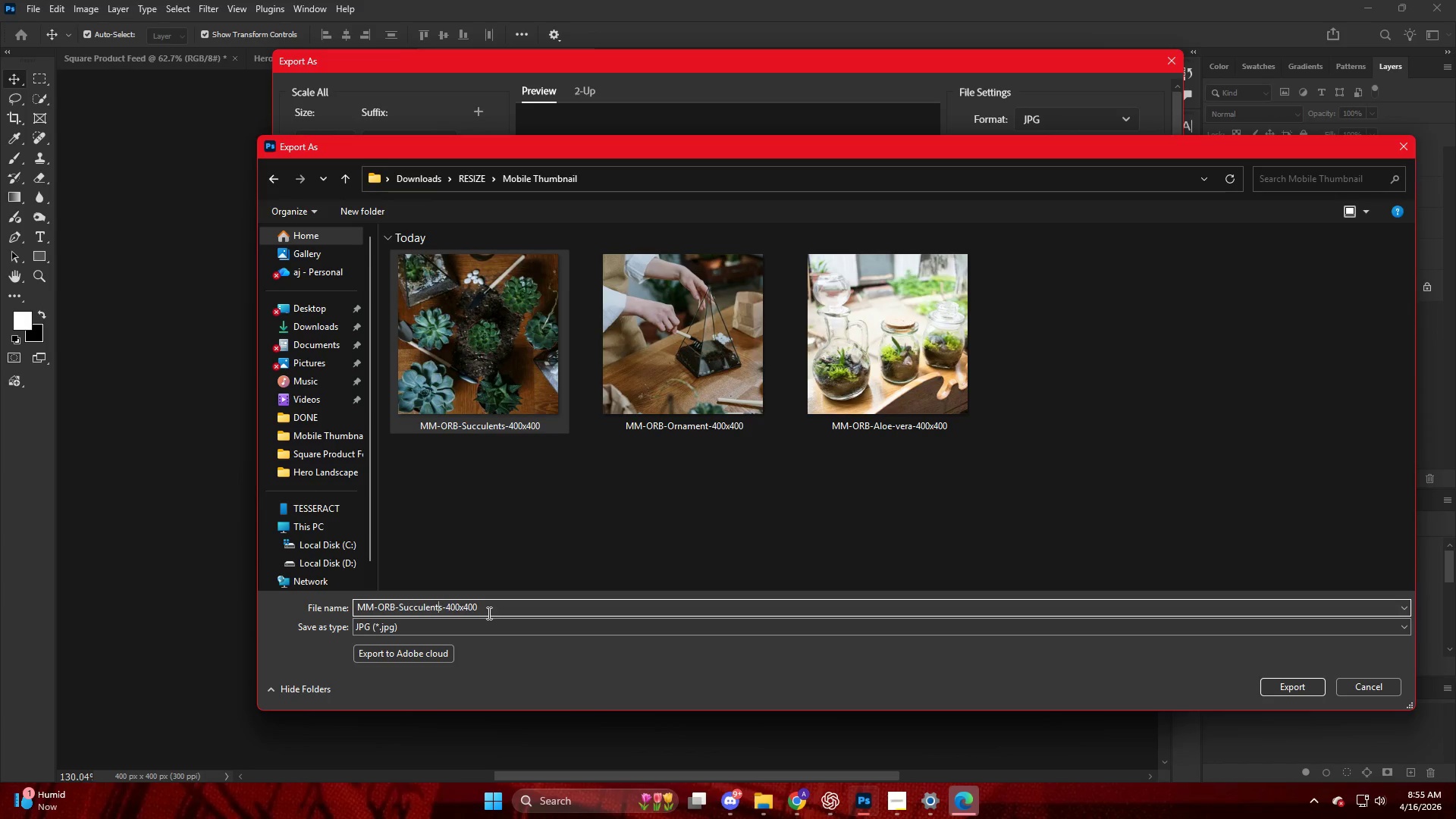 
key(ArrowLeft)
 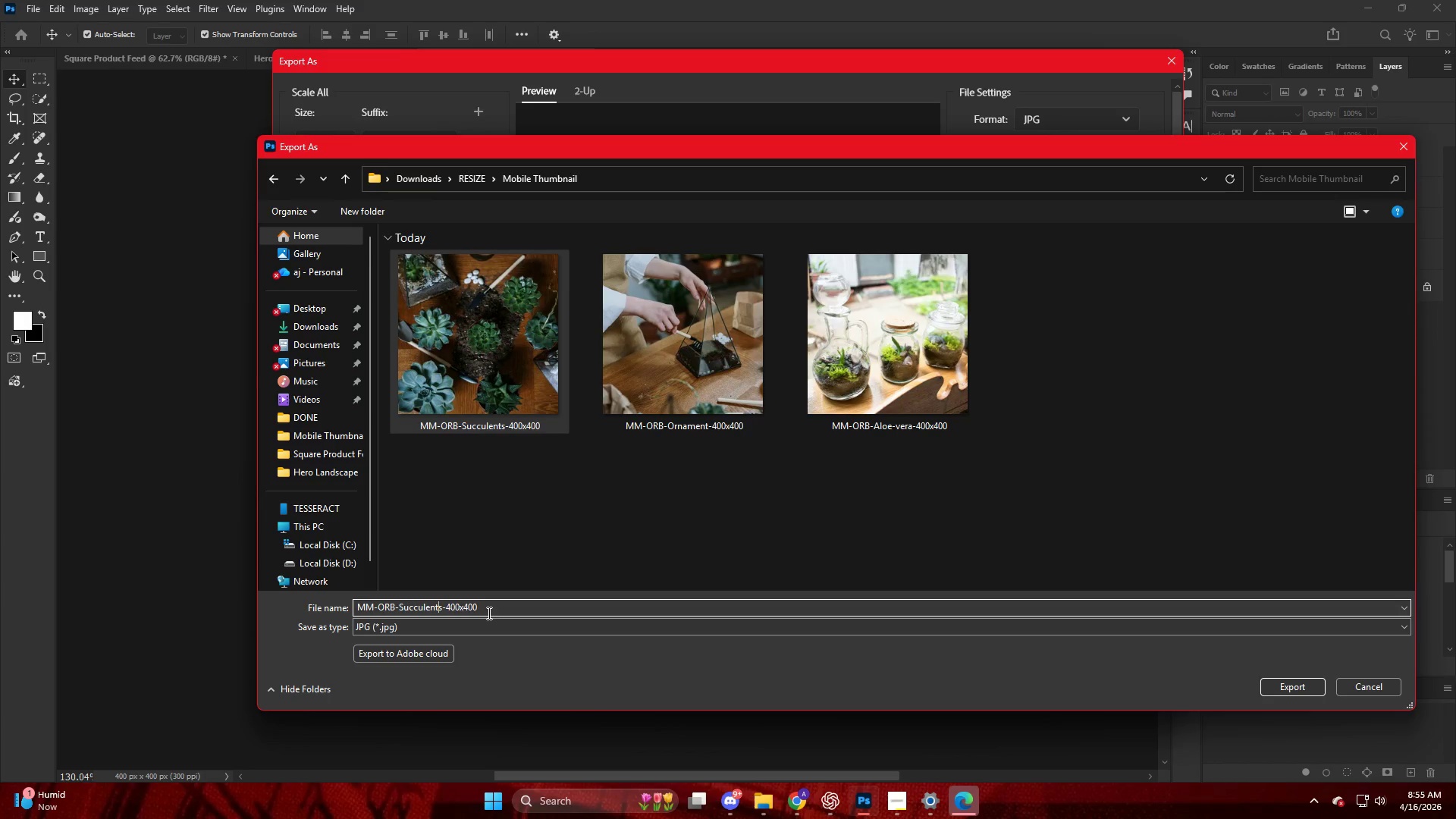 
key(ArrowRight)
 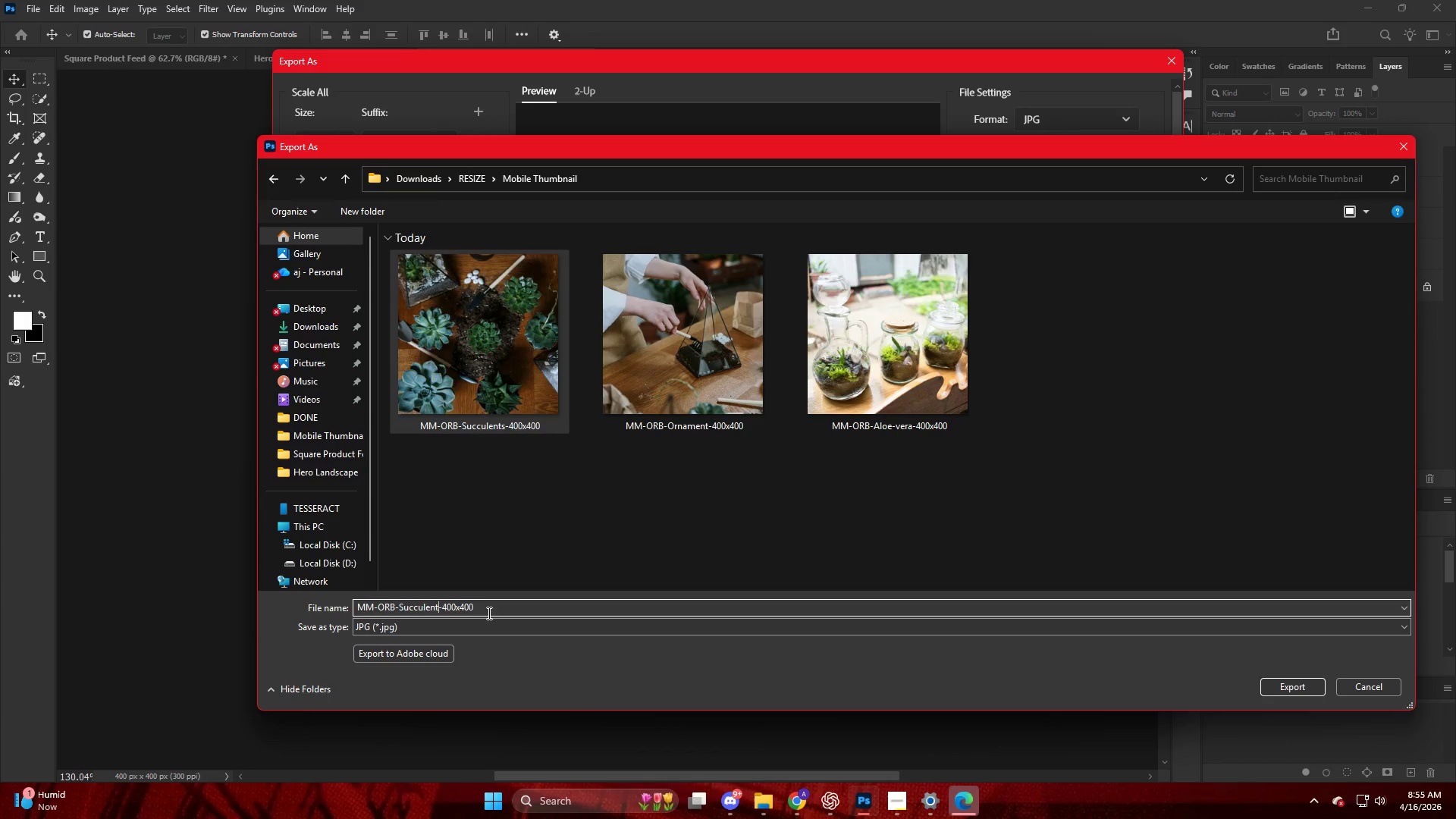 
hold_key(key=Backspace, duration=0.66)
 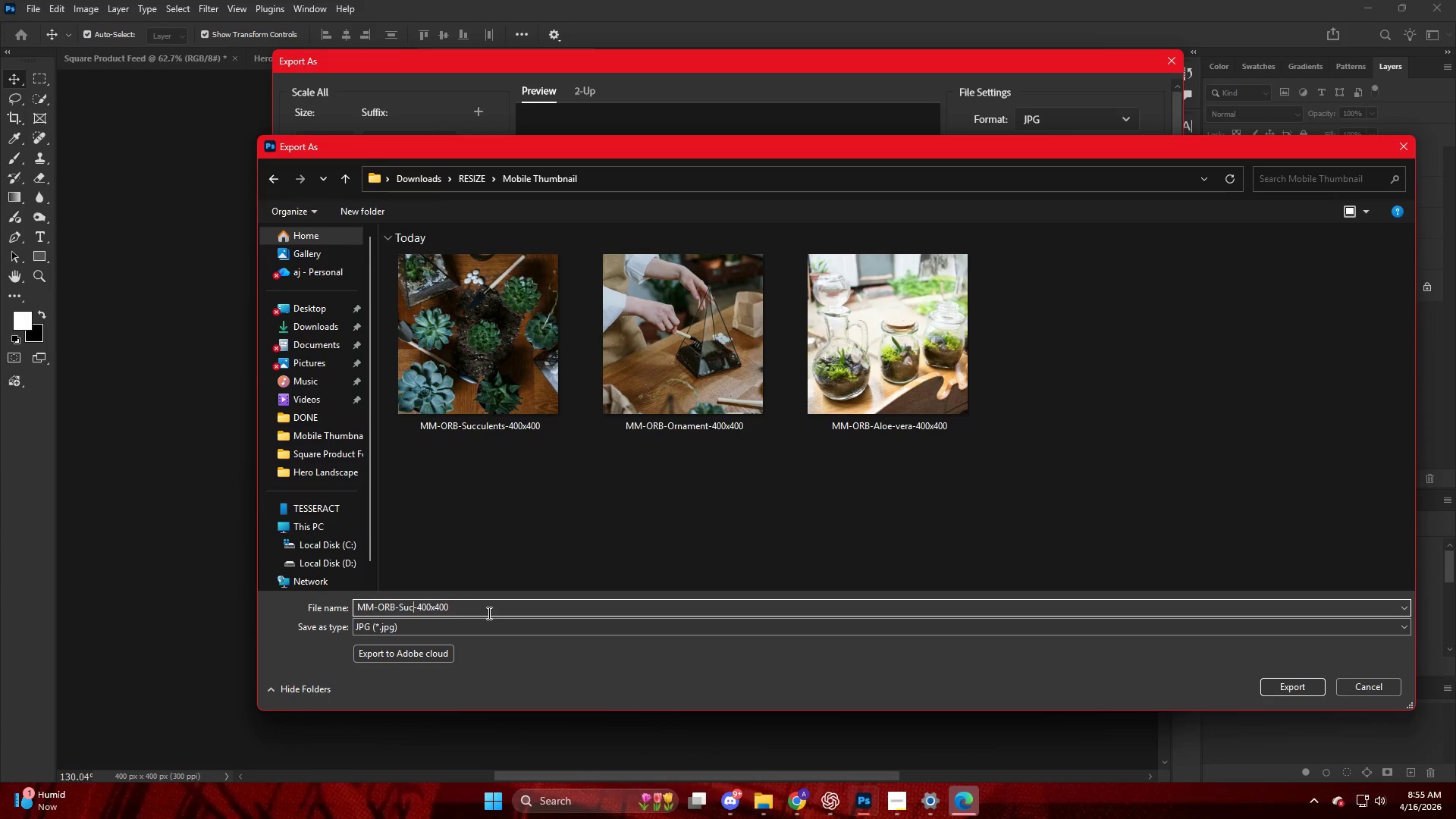 
key(Backspace)
 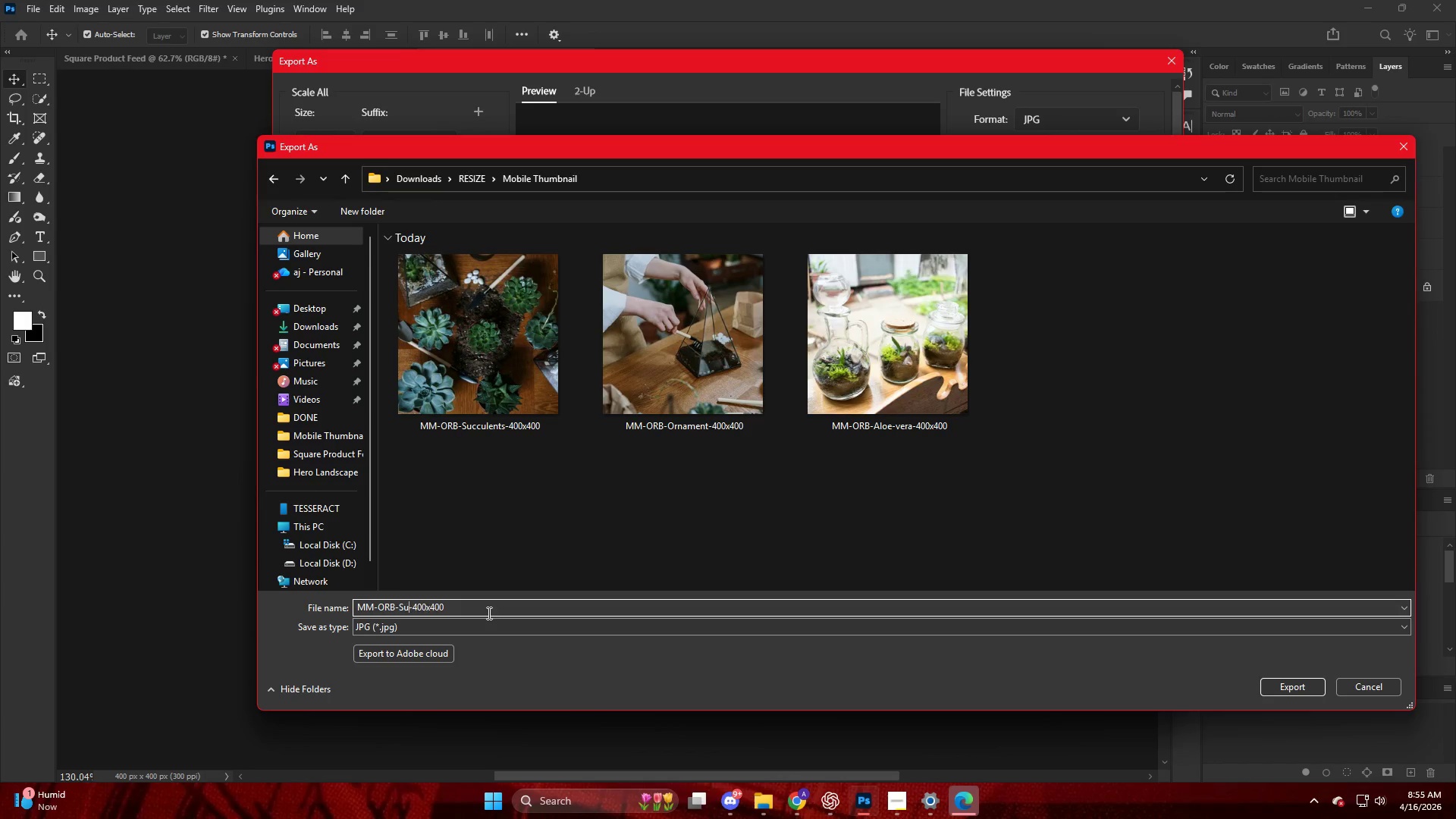 
key(Backspace)
 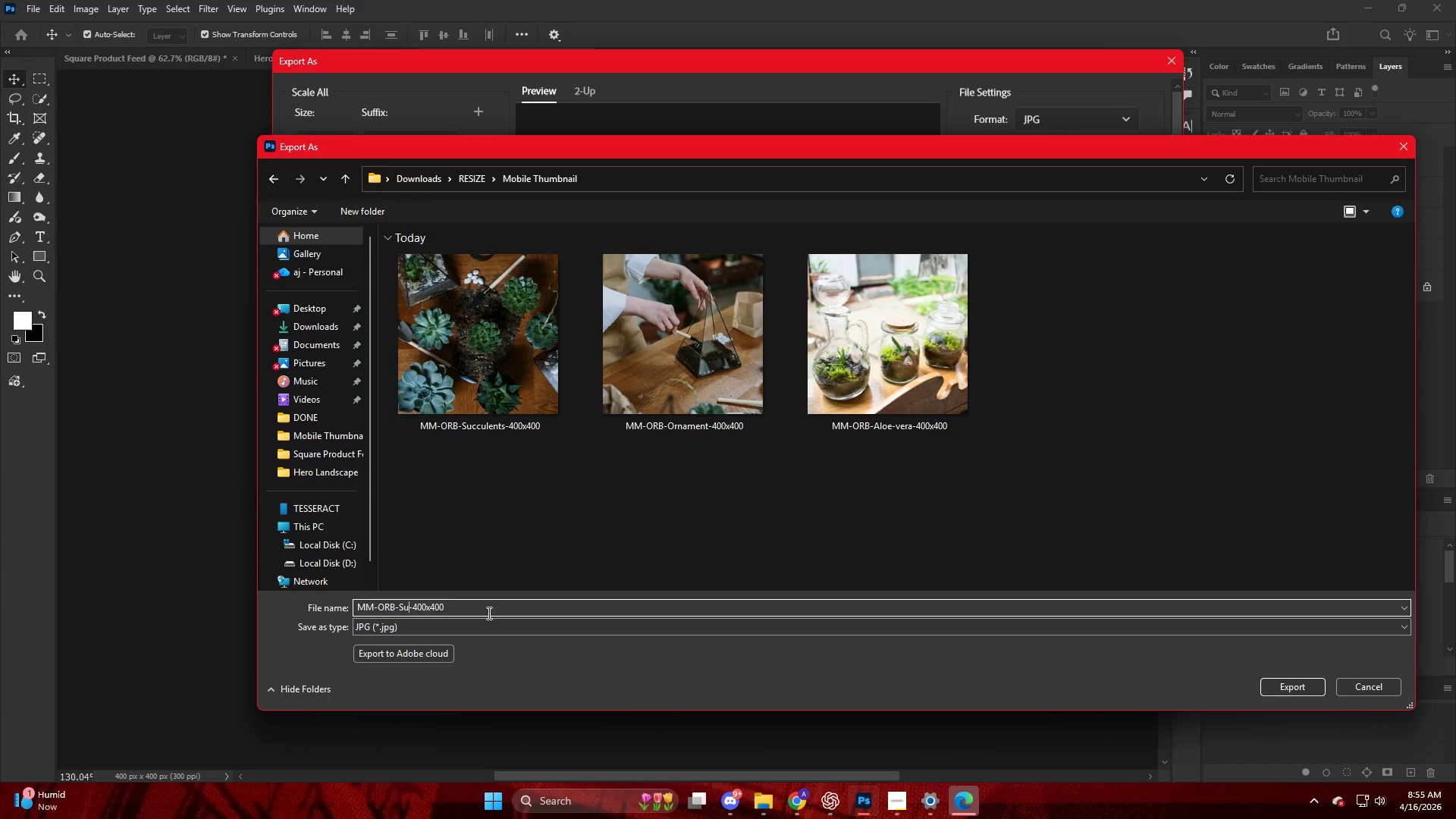 
key(Backspace)
 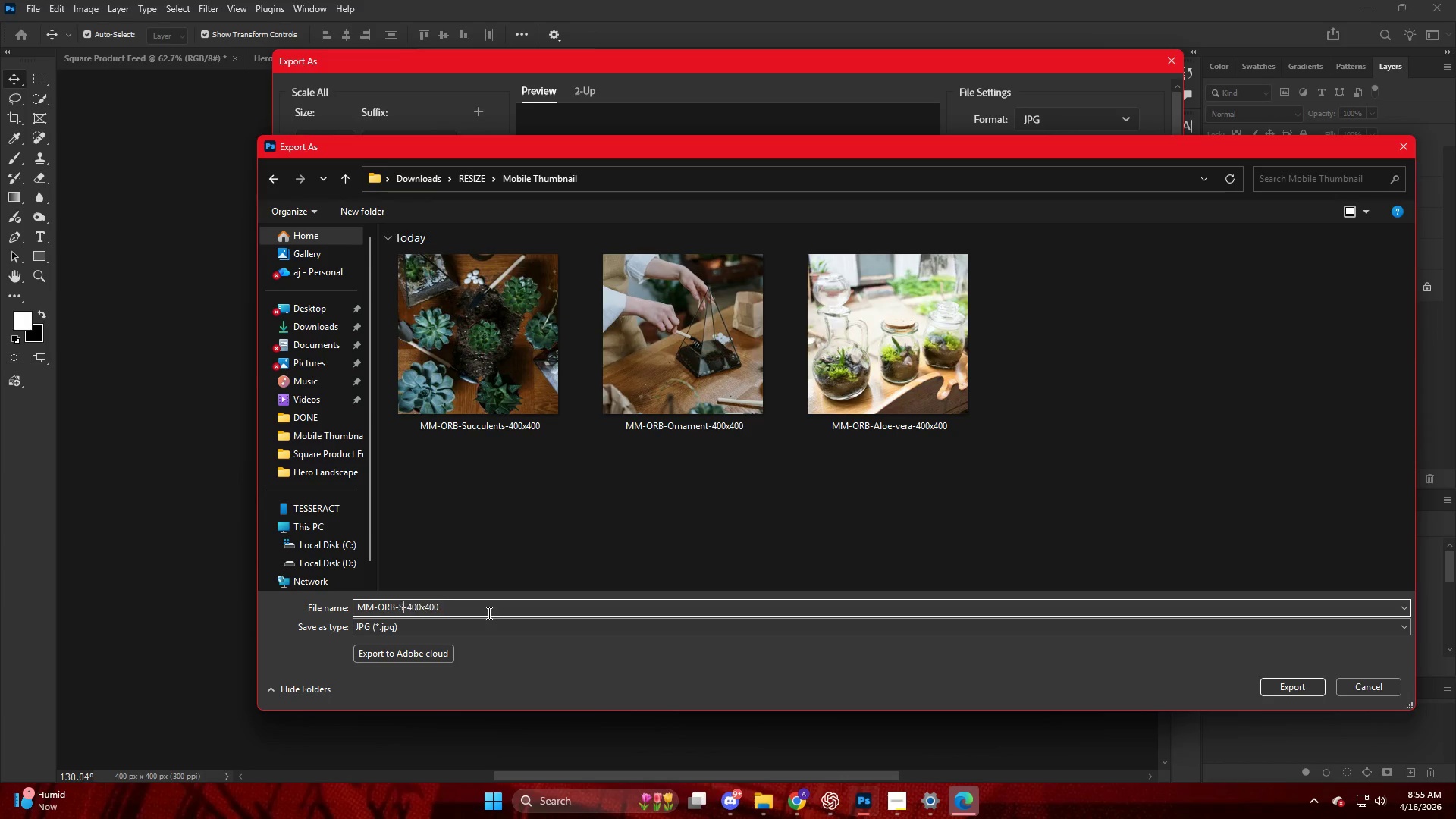 
key(Backspace)
 